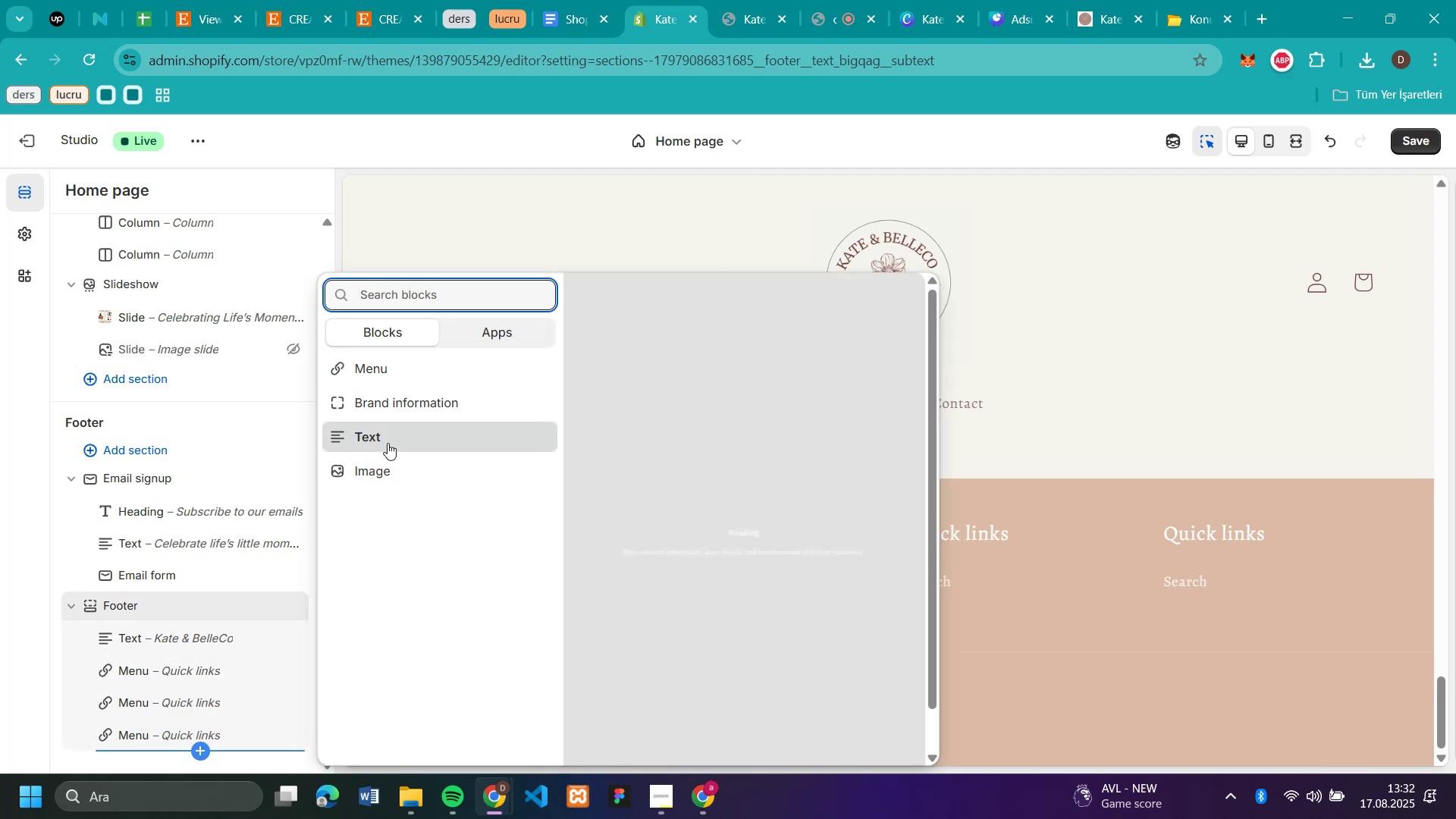 
wait(5.45)
 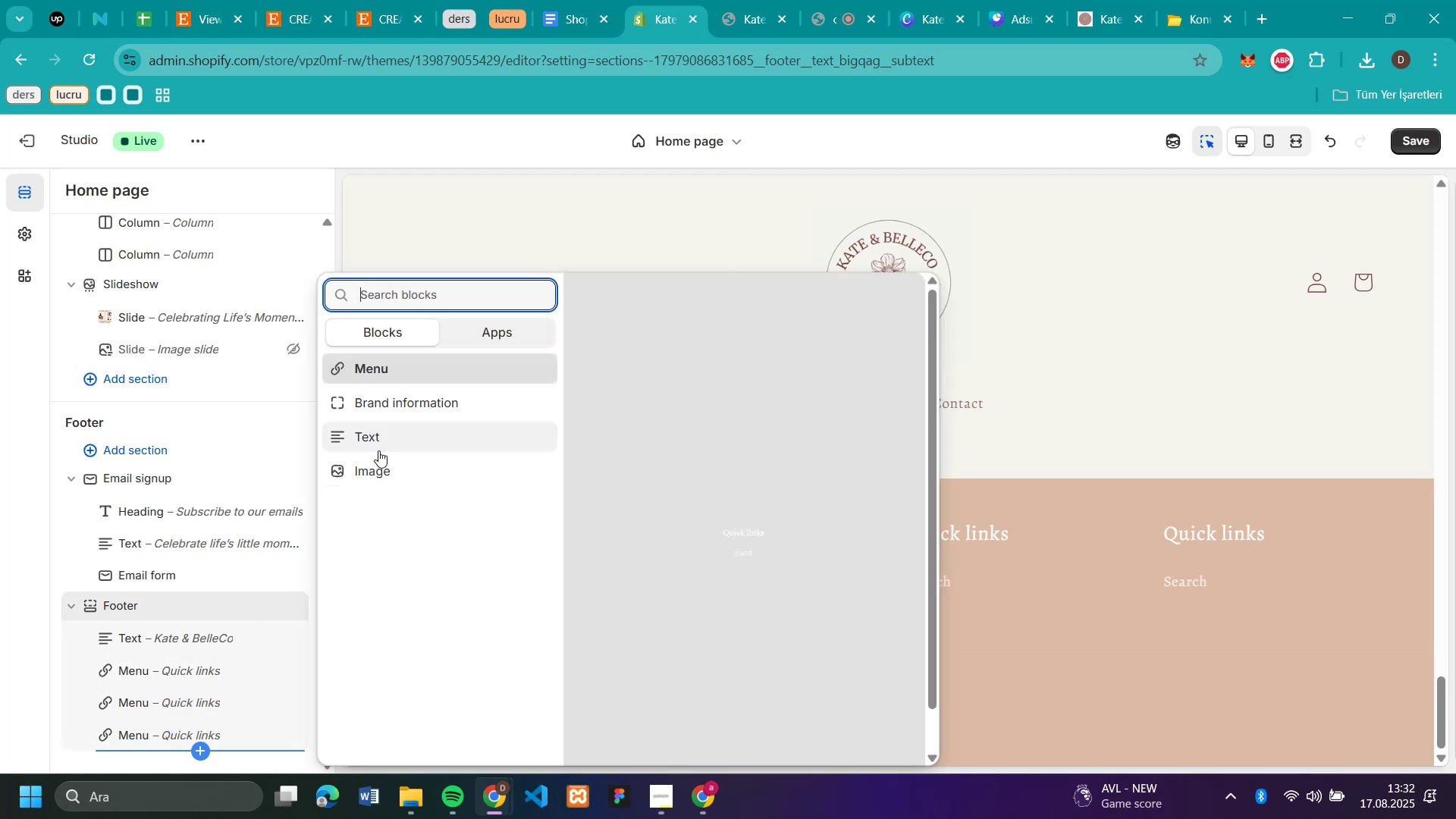 
left_click([394, 466])
 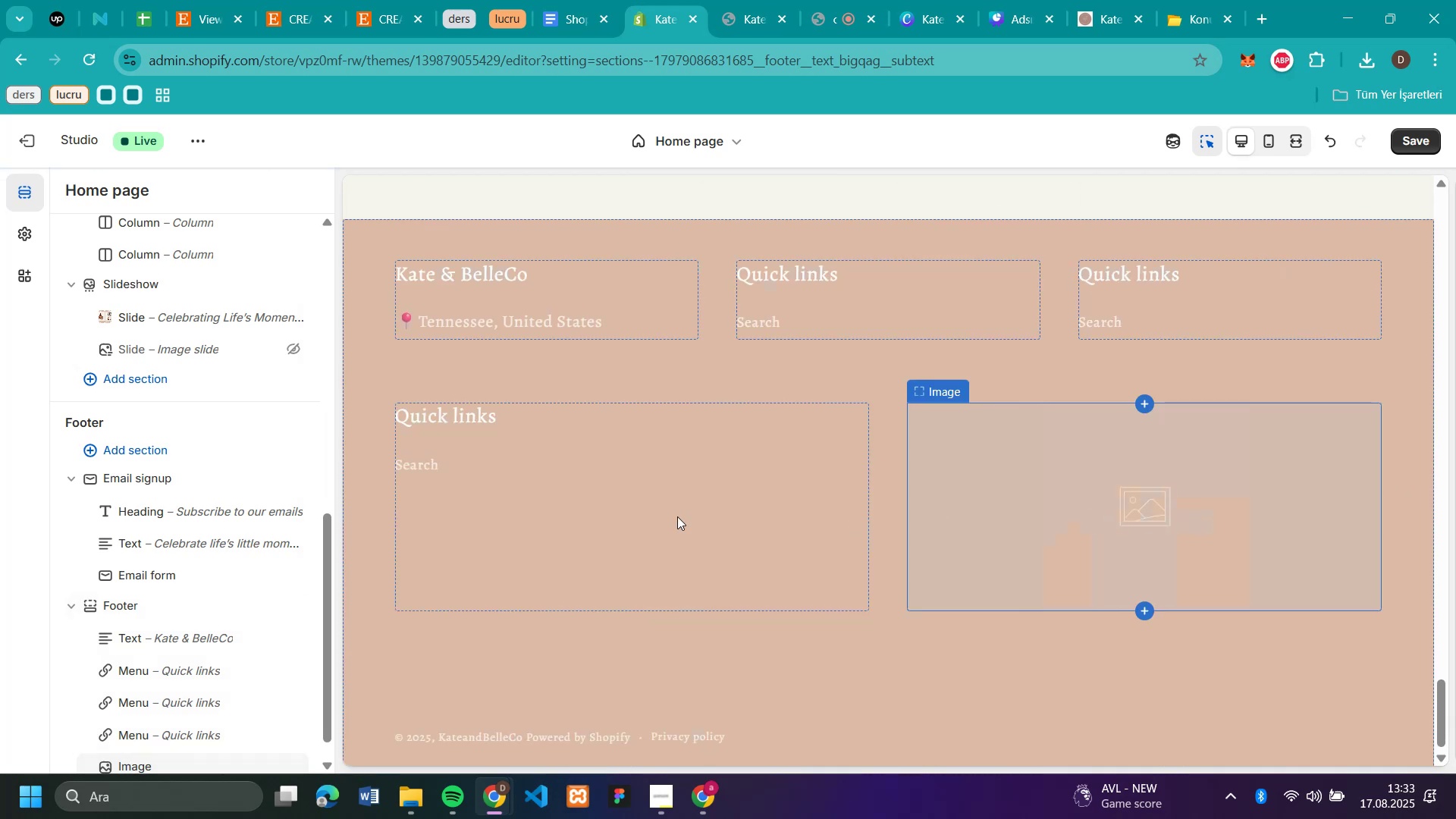 
wait(7.62)
 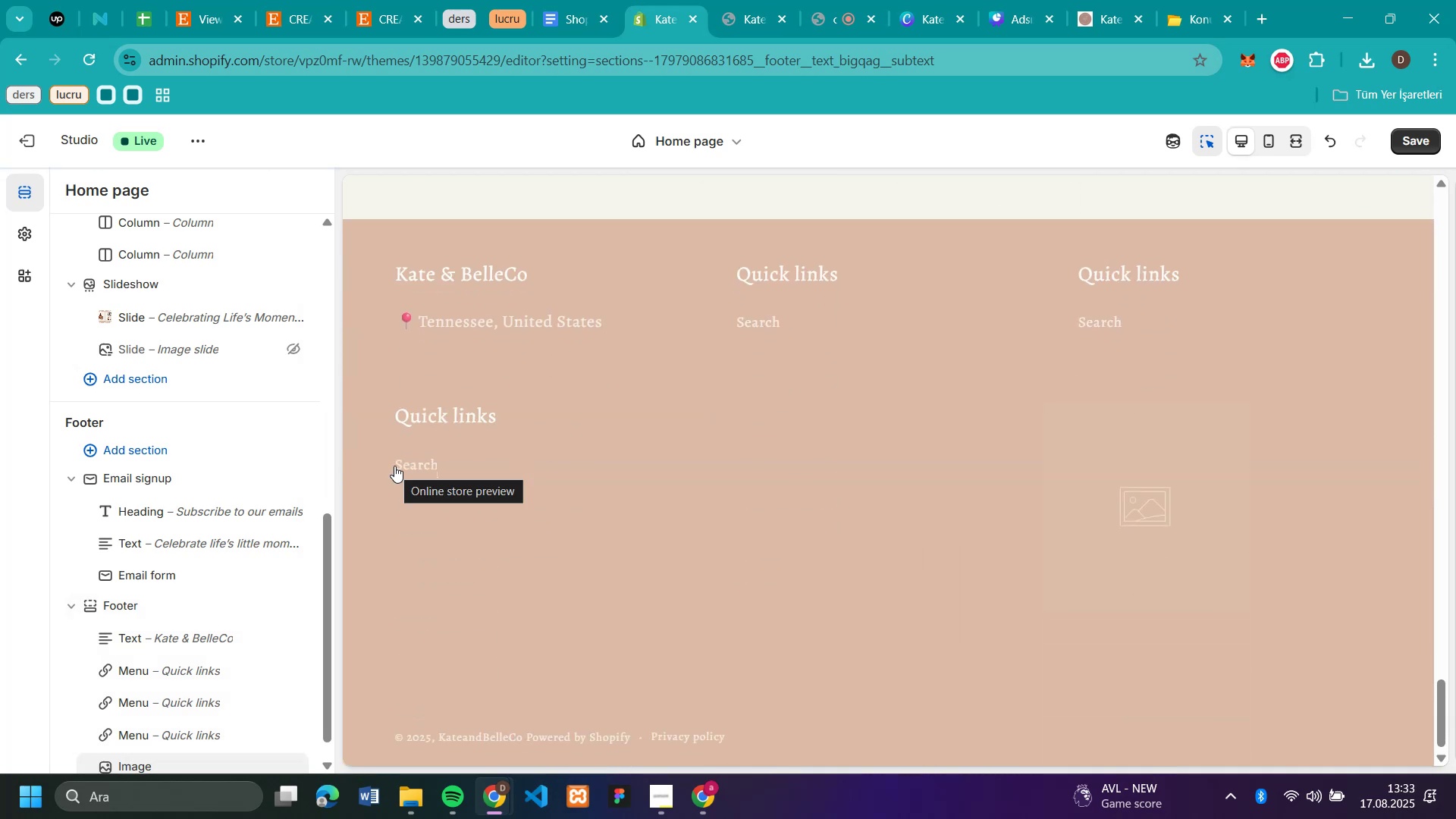 
scroll: coordinate [699, 496], scroll_direction: down, amount: 5.0
 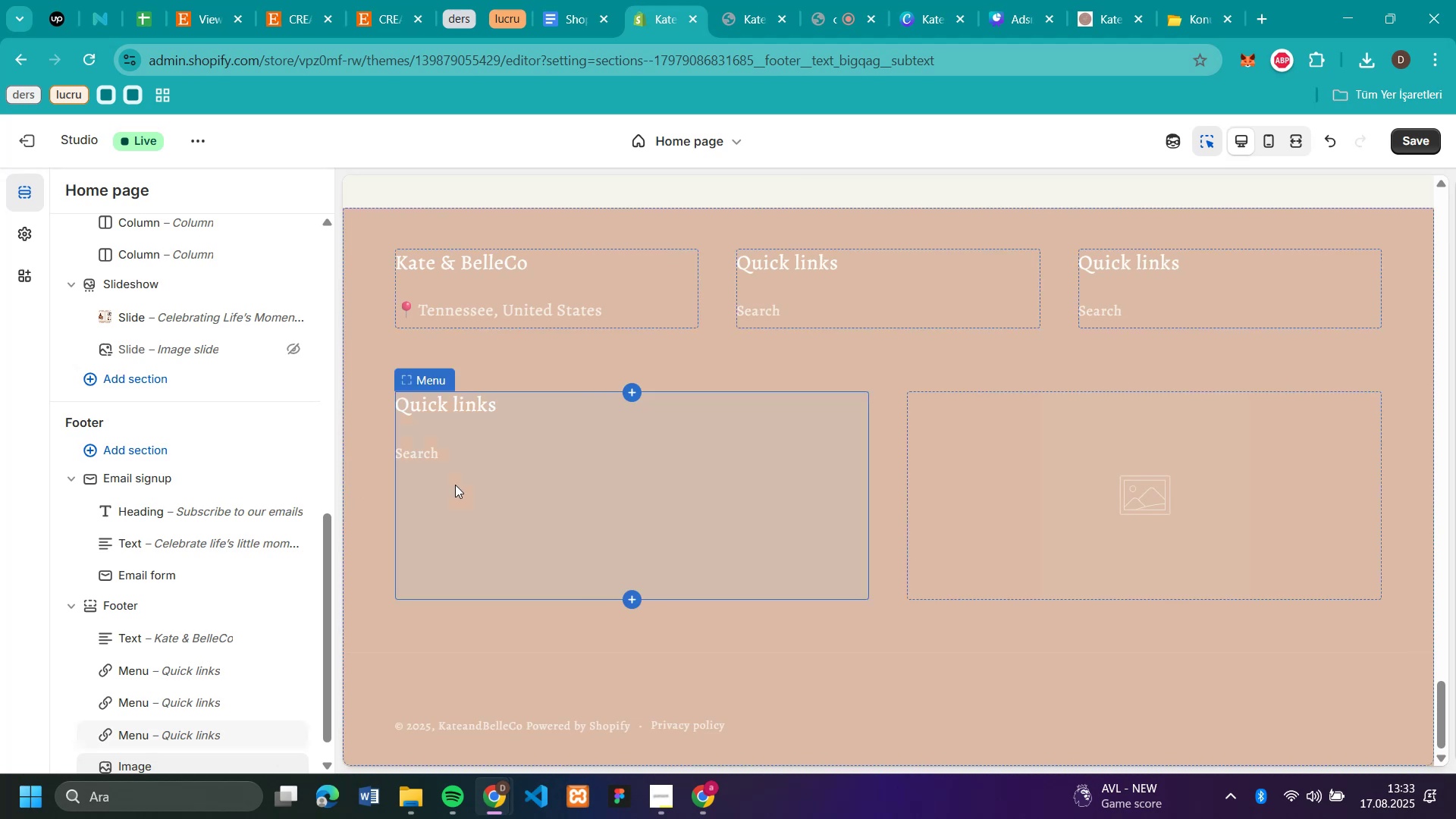 
wait(8.96)
 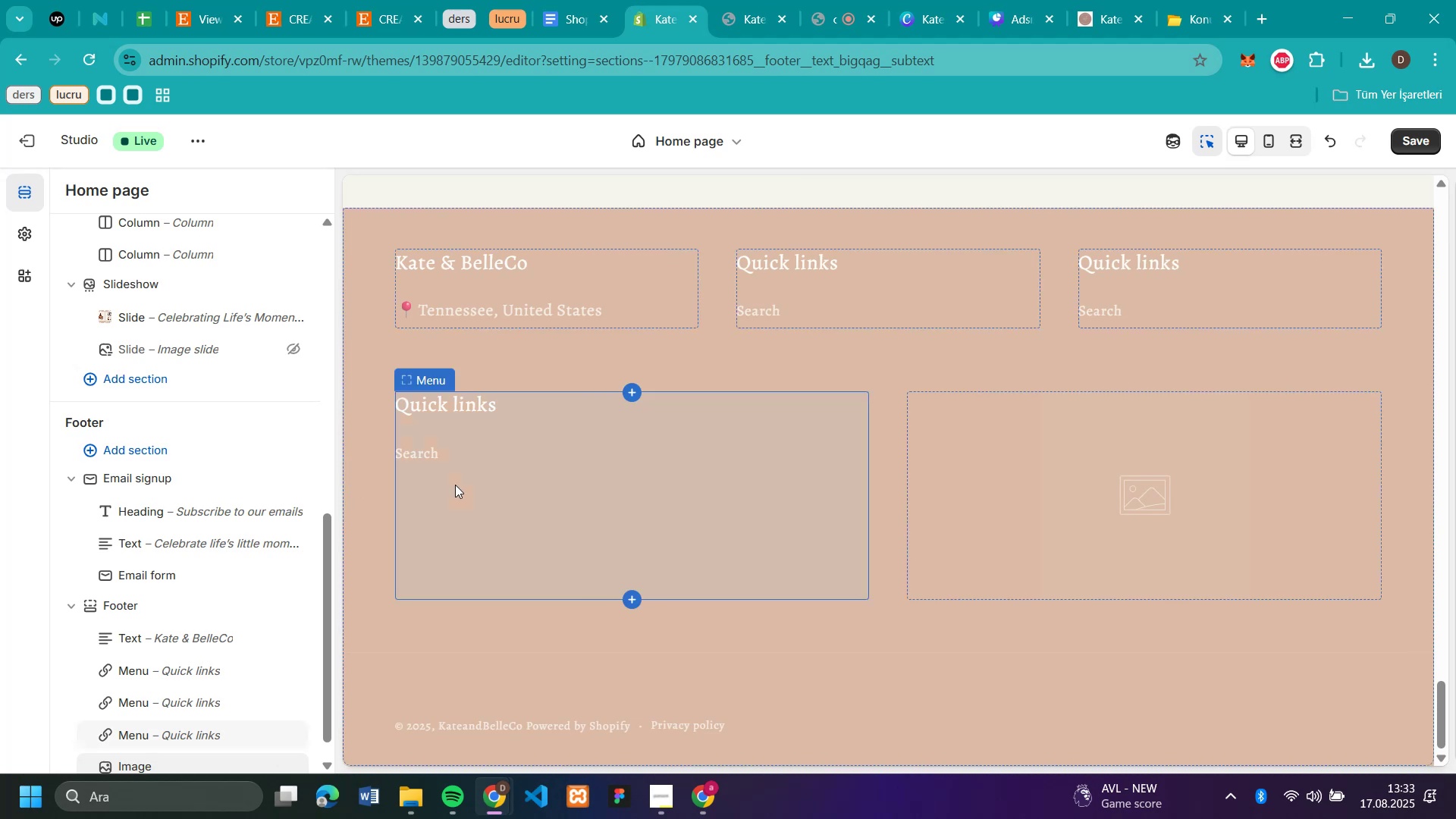 
left_click([297, 732])
 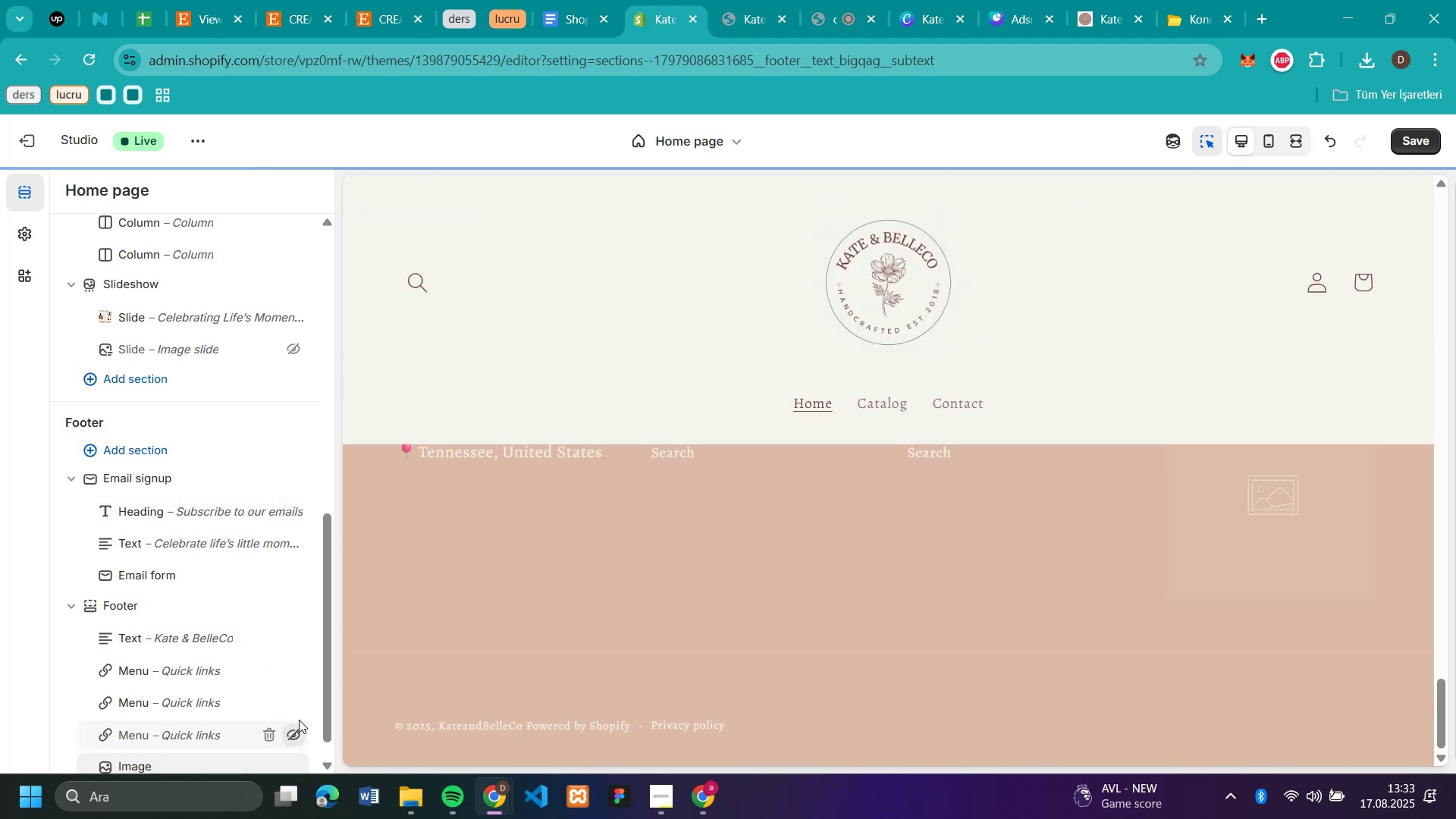 
scroll: coordinate [824, 583], scroll_direction: none, amount: 0.0
 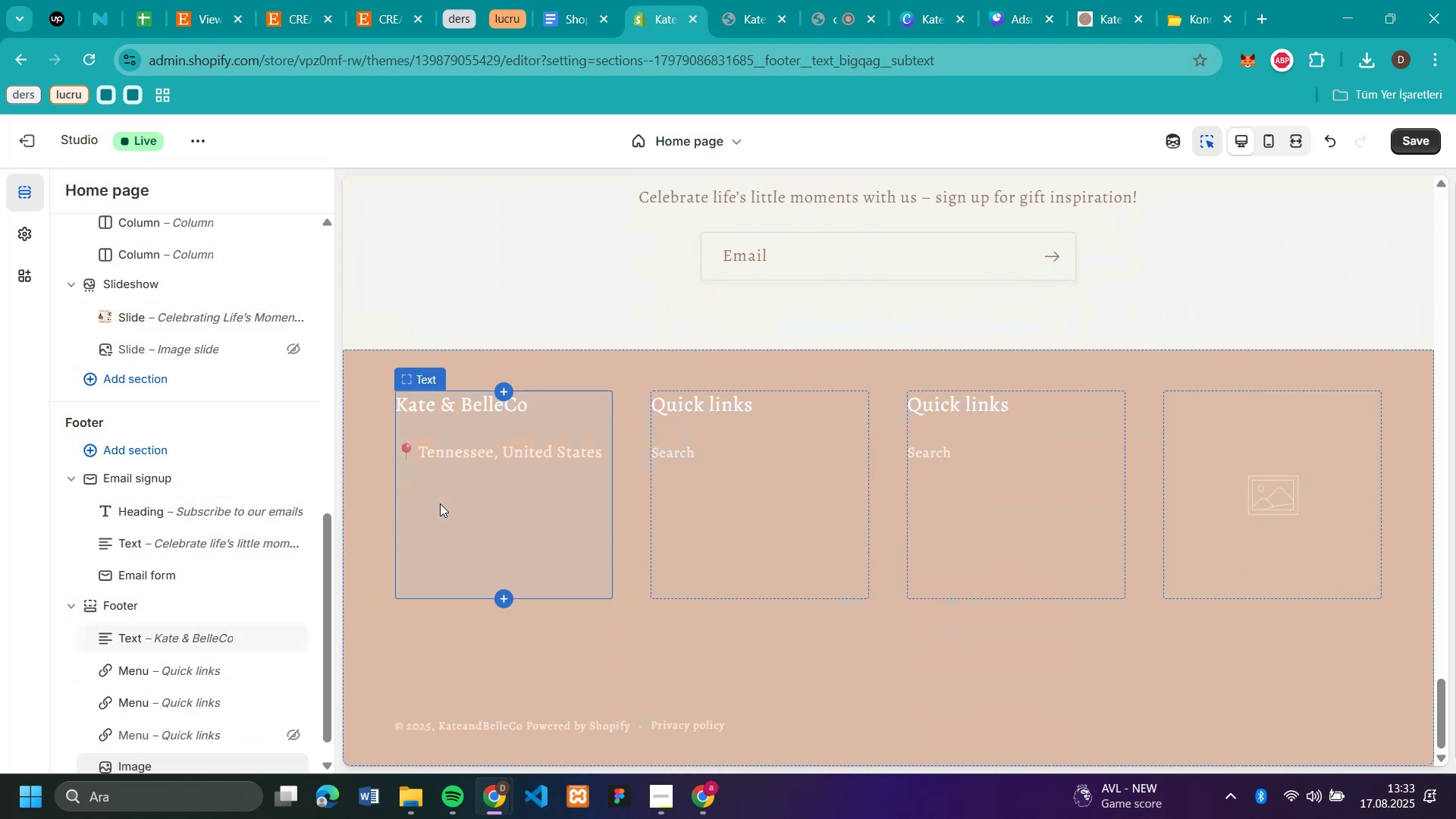 
mouse_move([1292, 500])
 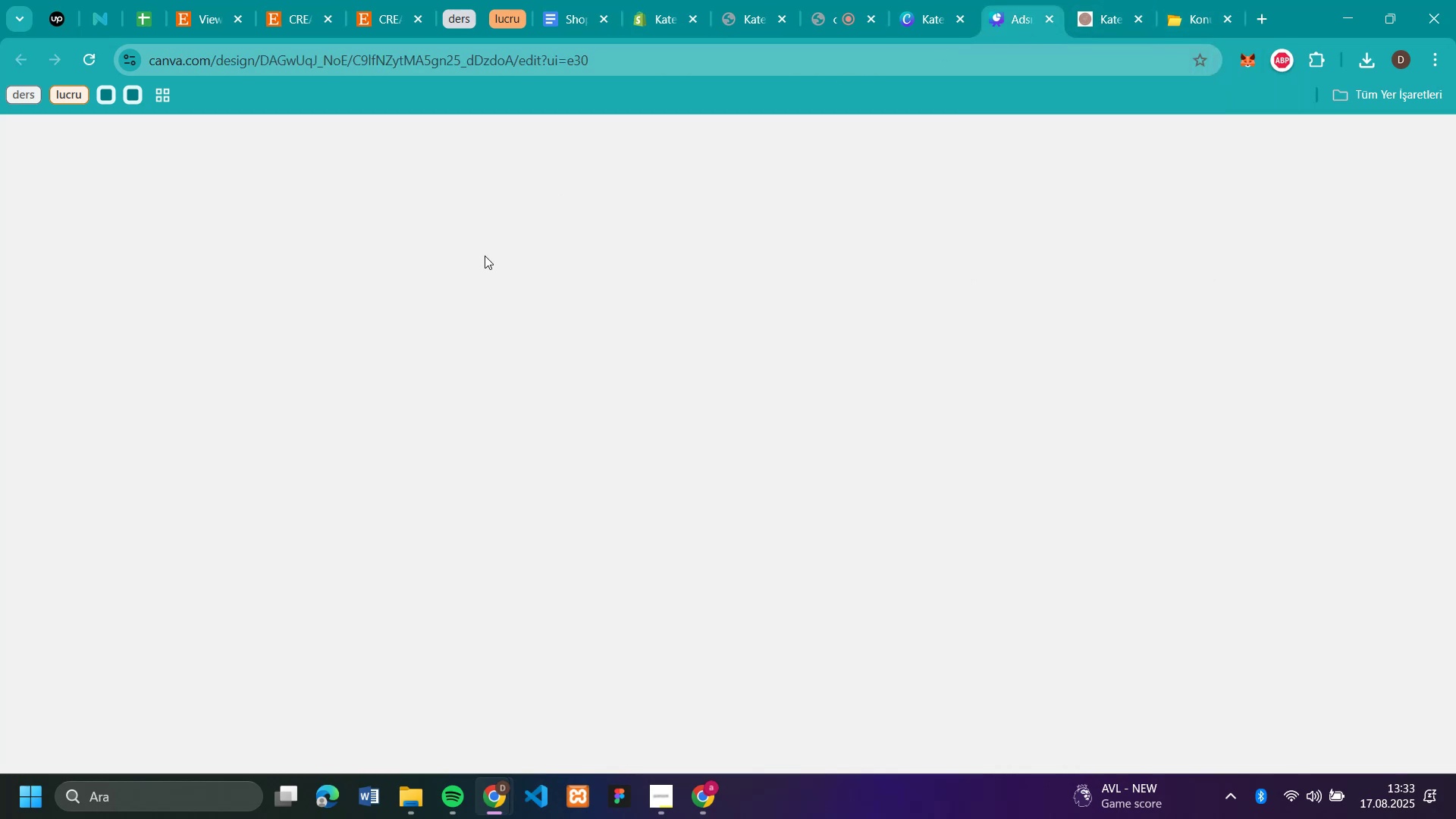 
wait(5.0)
 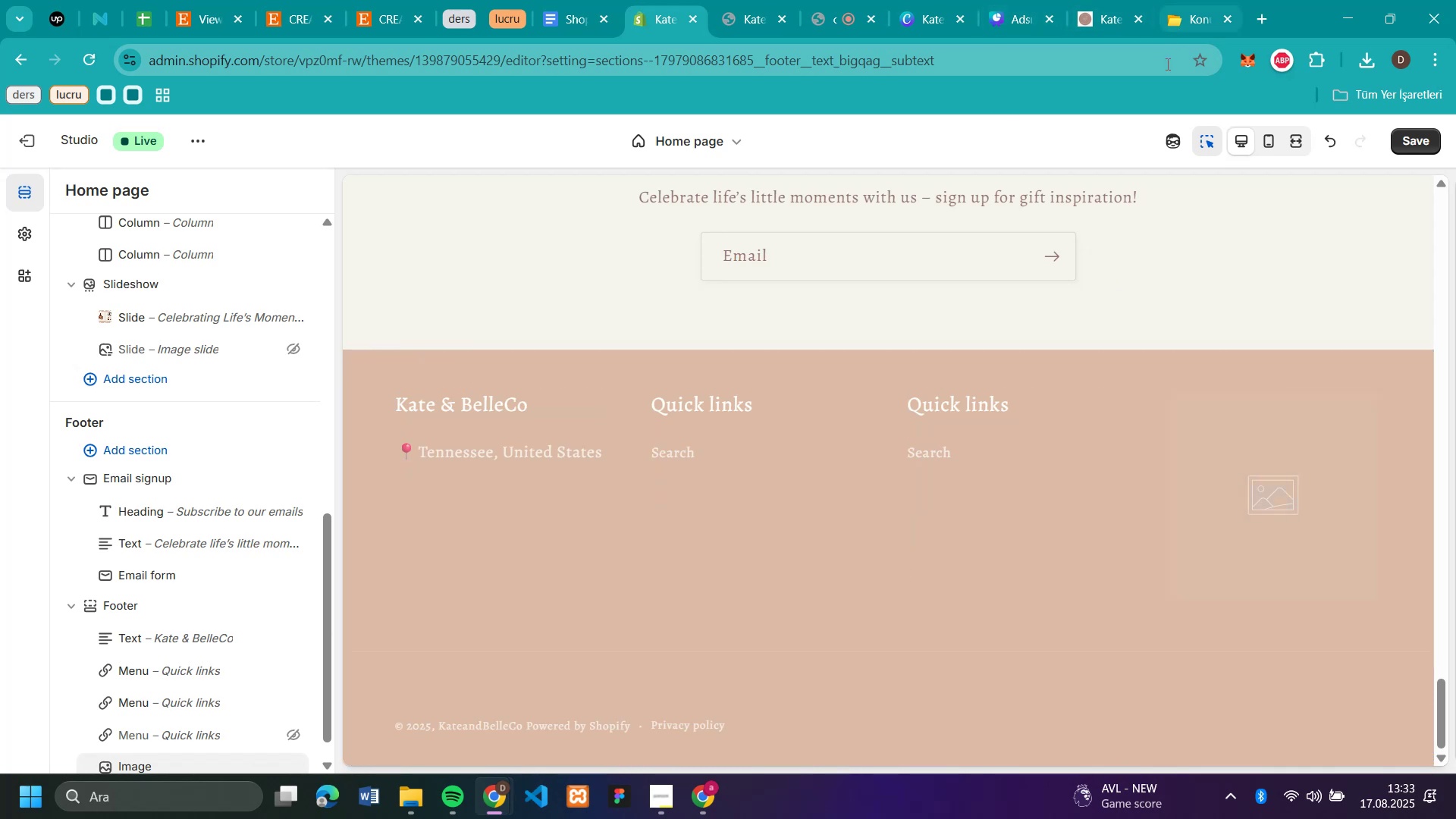 
left_click([32, 140])
 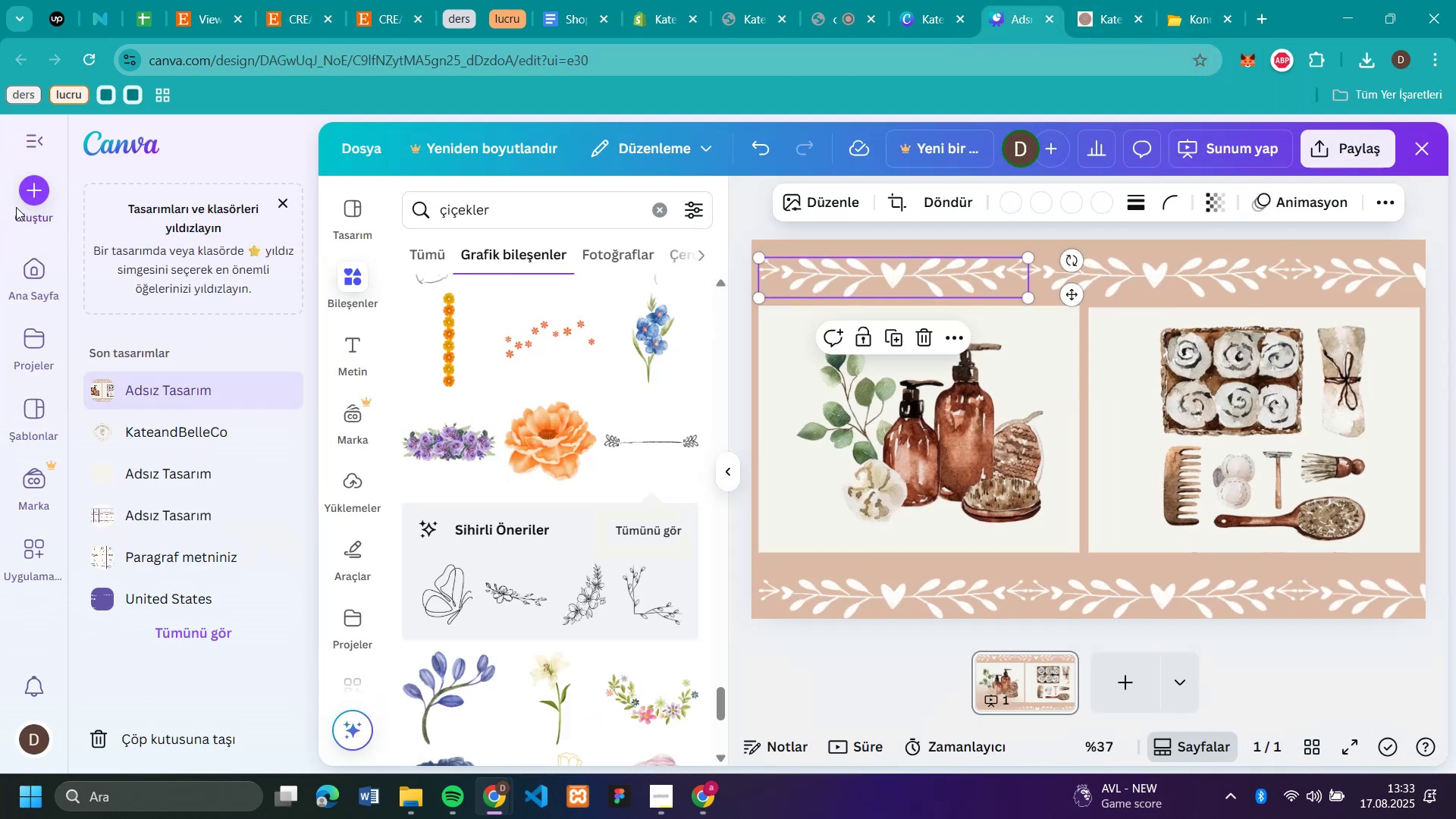 
left_click([26, 204])
 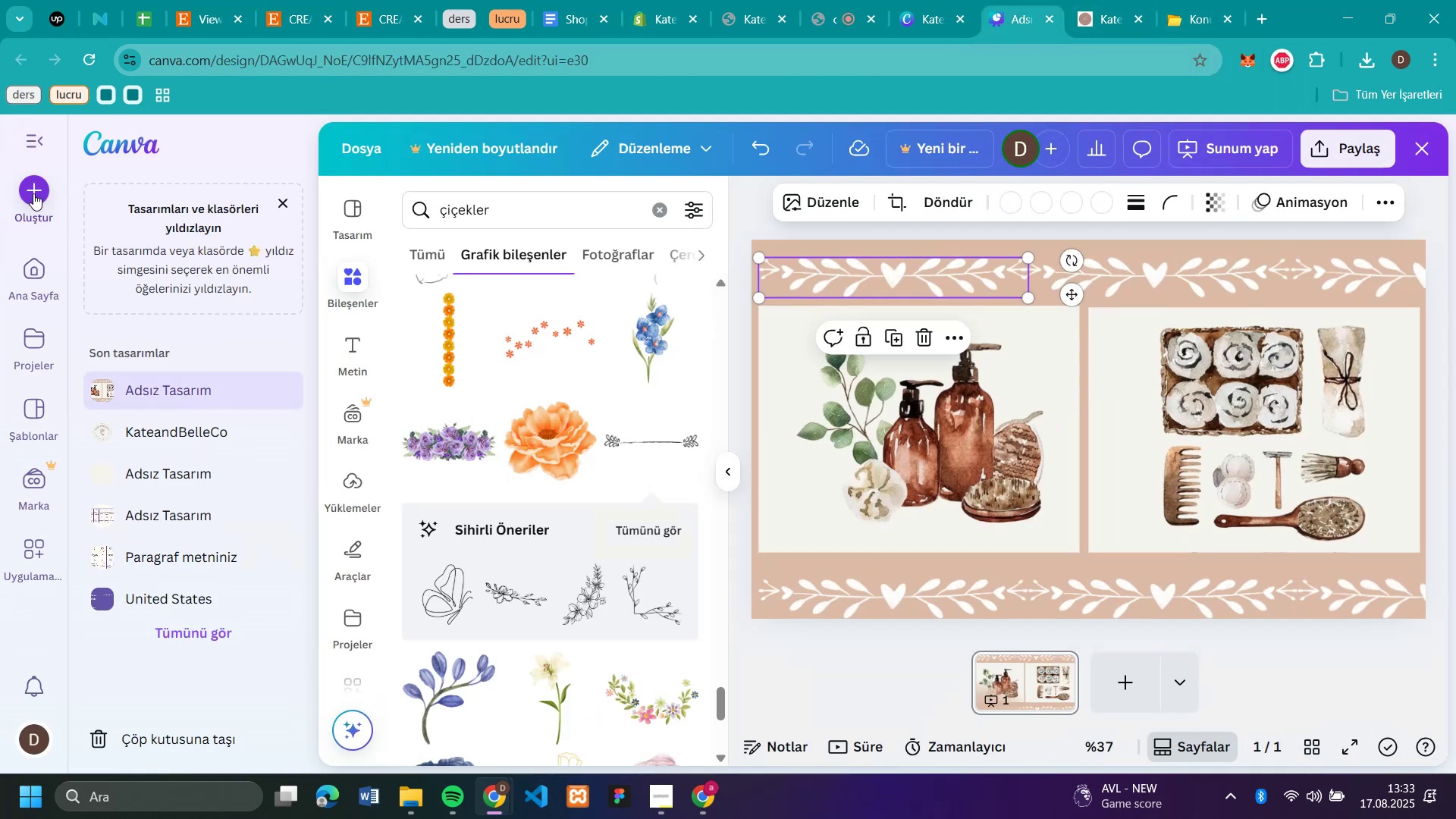 
left_click([33, 193])
 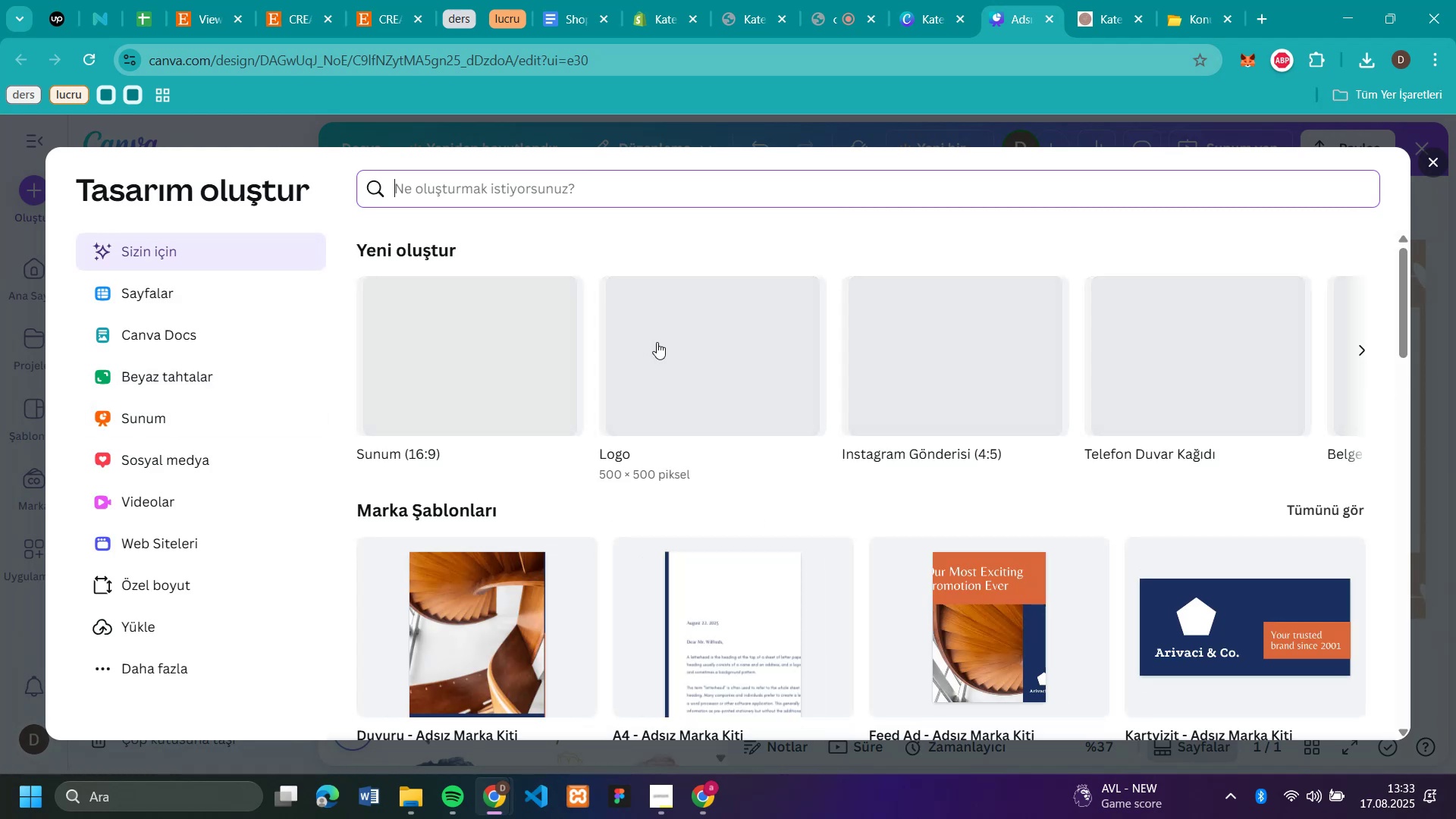 
left_click([667, 342])
 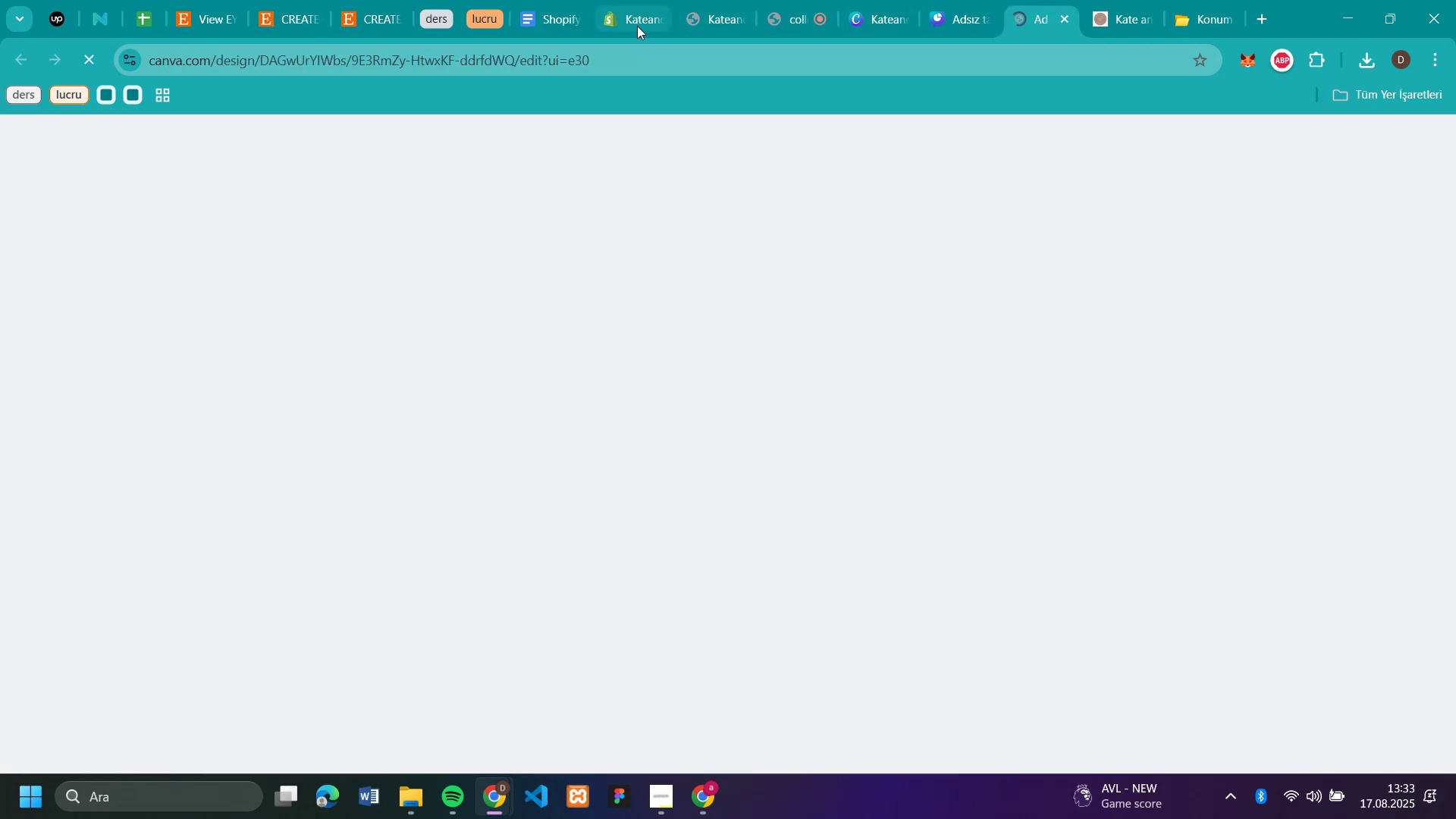 
left_click([637, 26])
 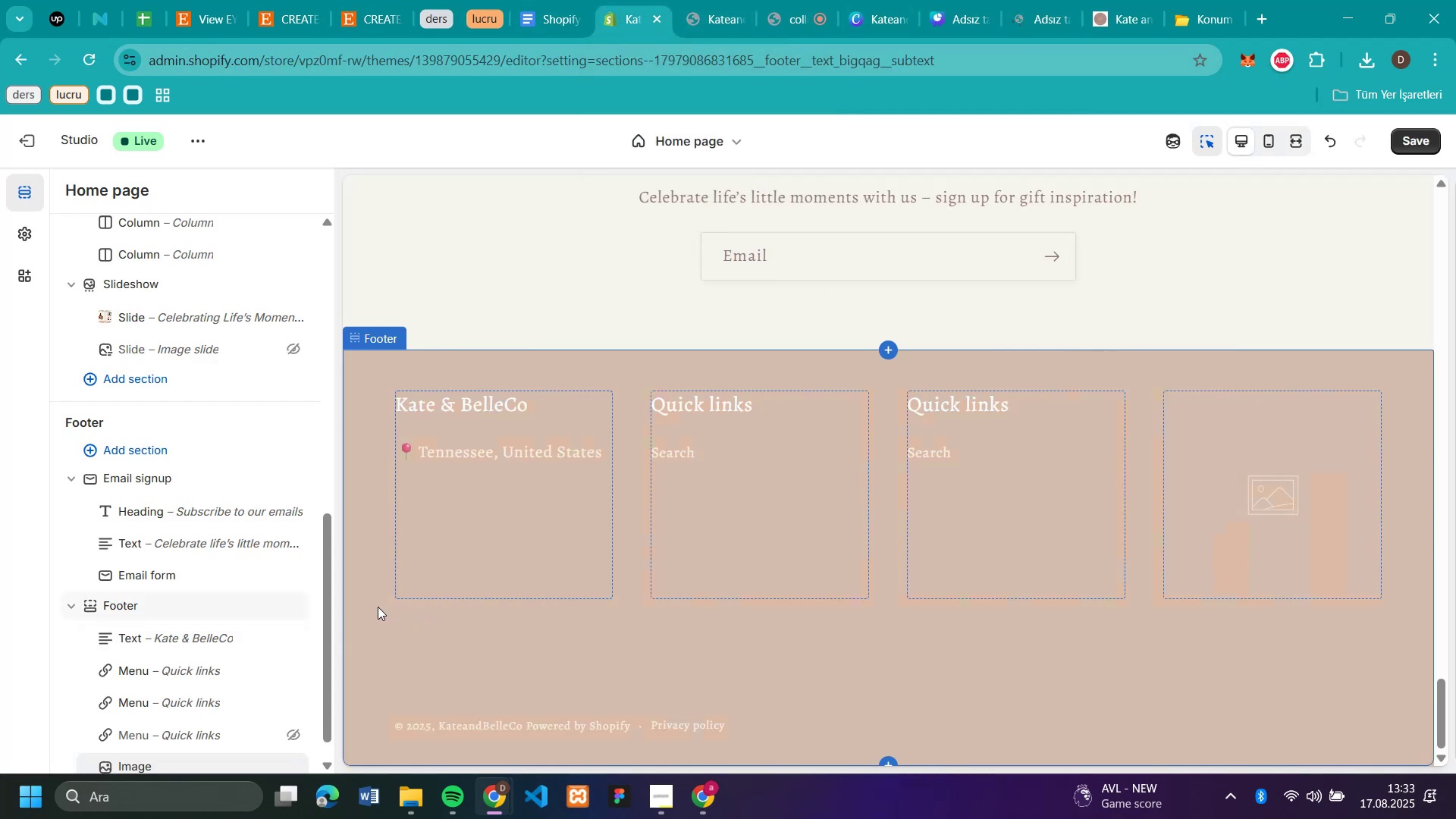 
left_click([378, 607])
 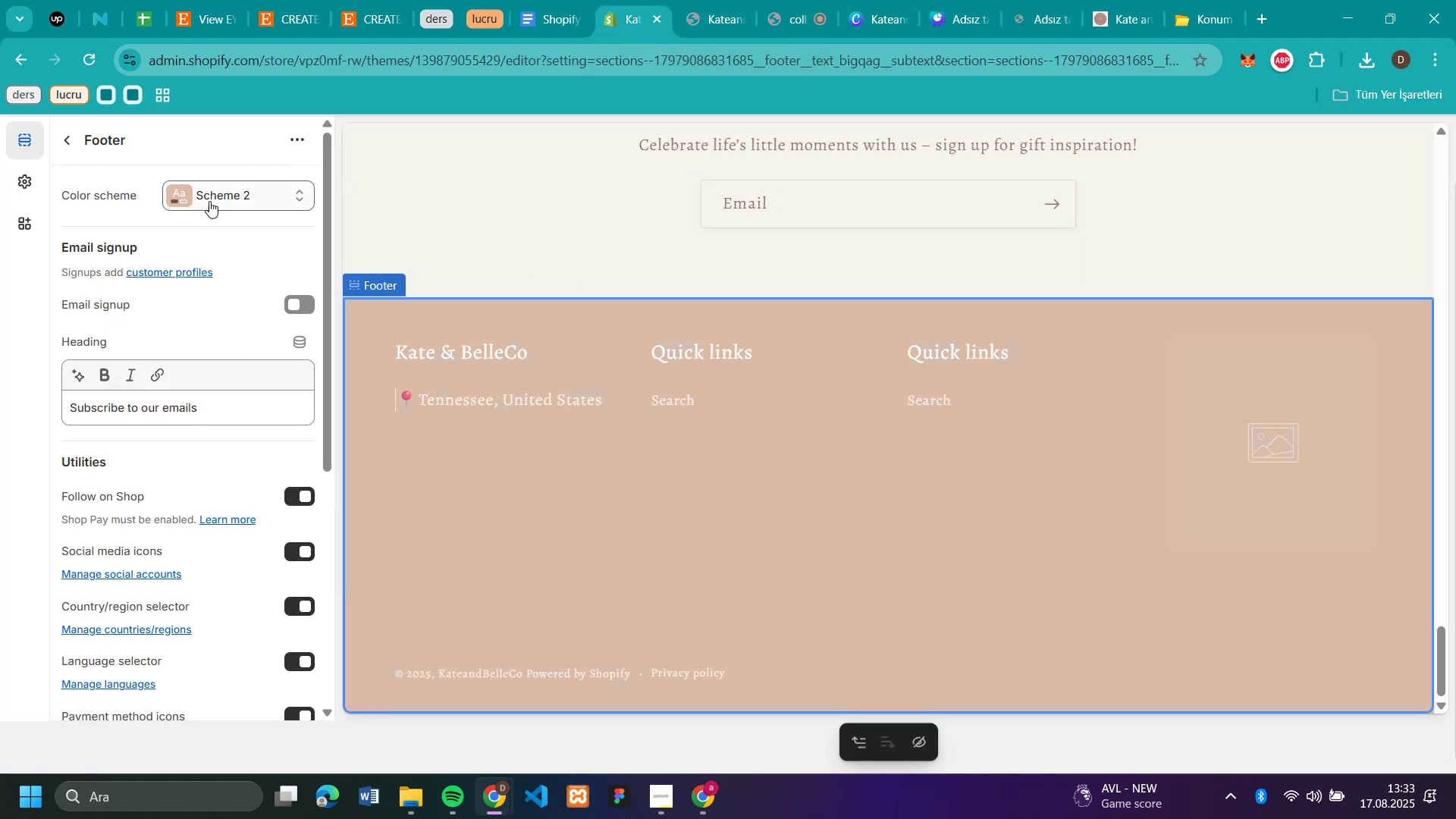 
left_click([209, 198])
 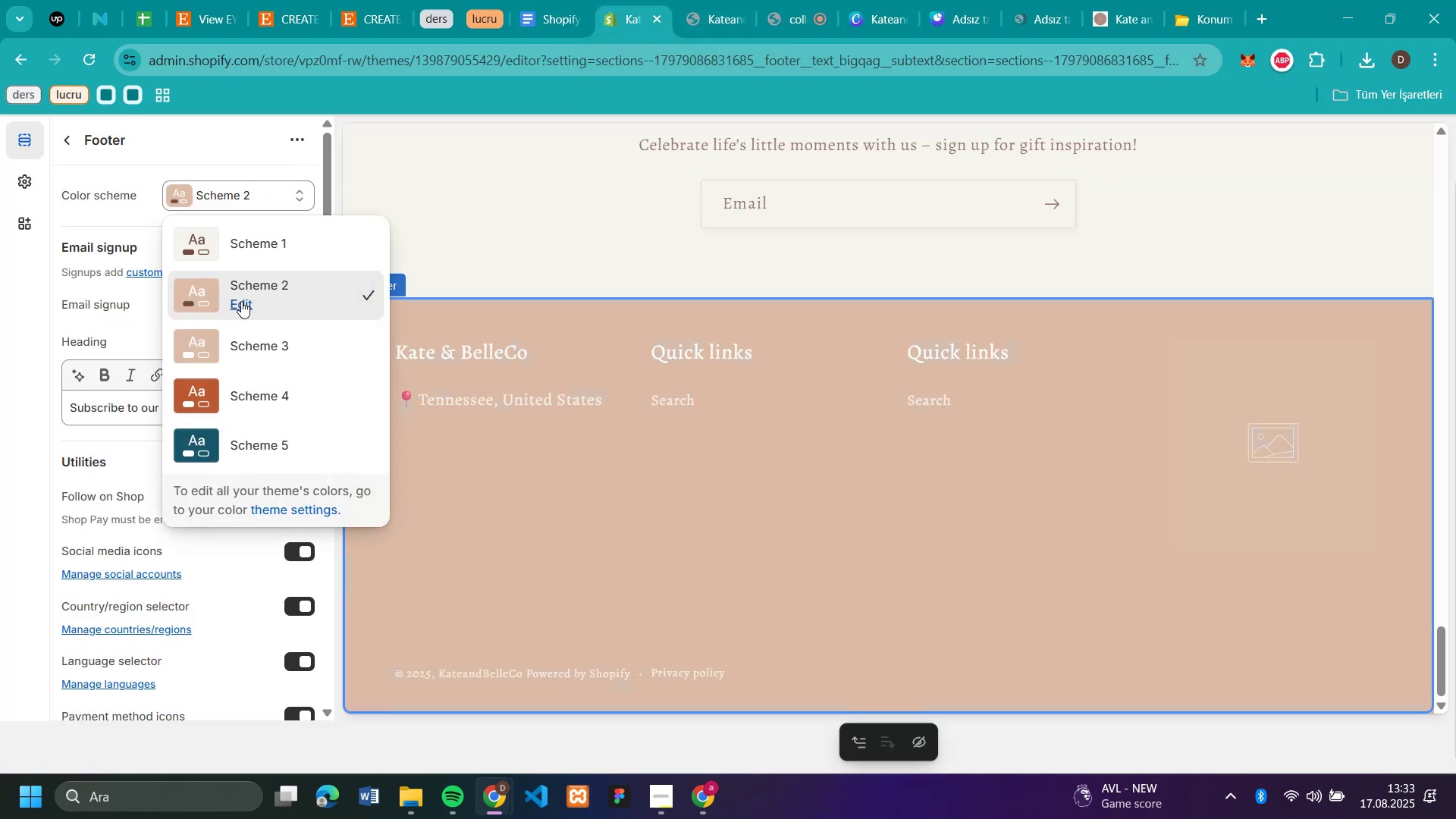 
left_click([241, 301])
 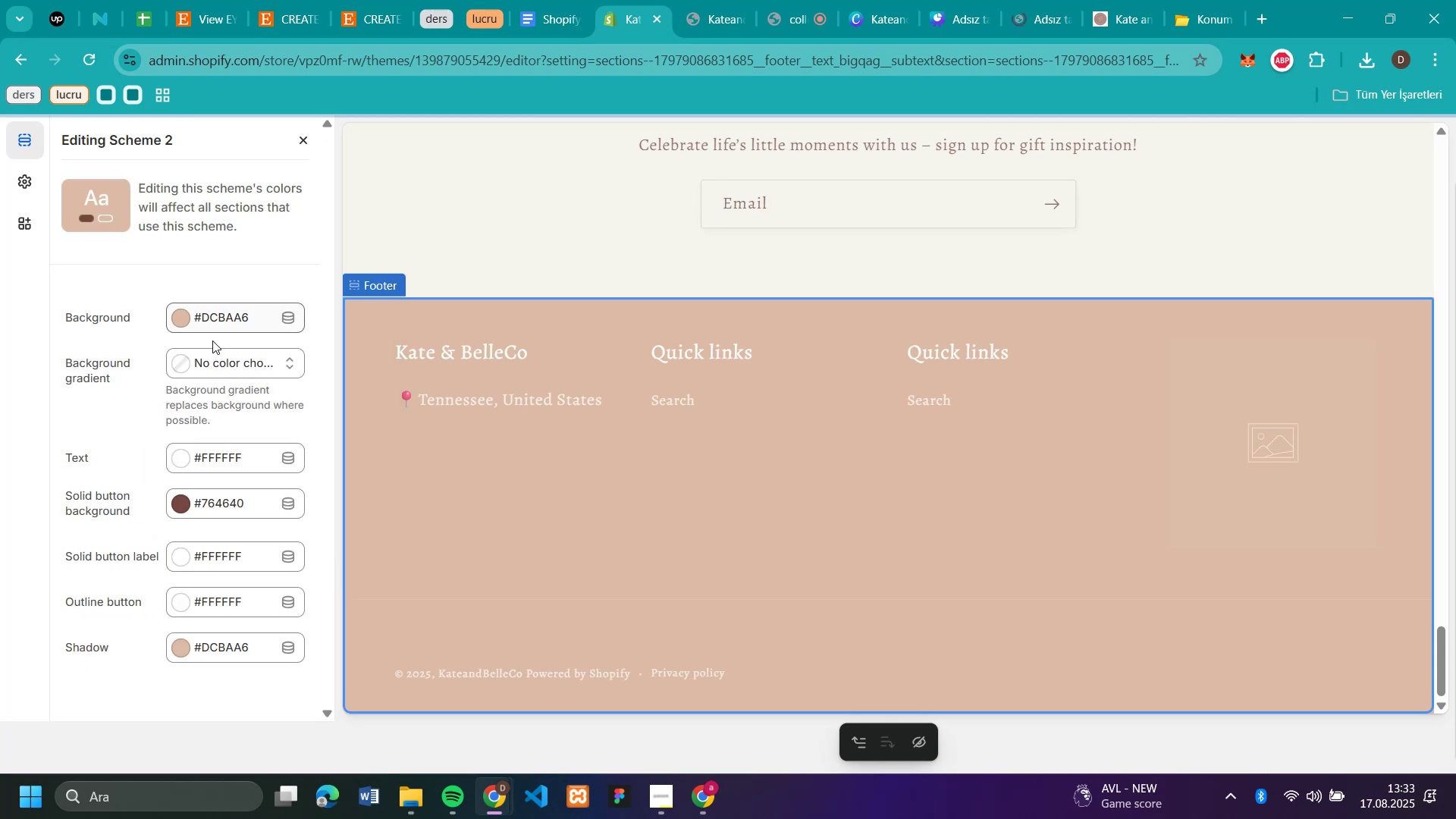 
left_click([212, 321])
 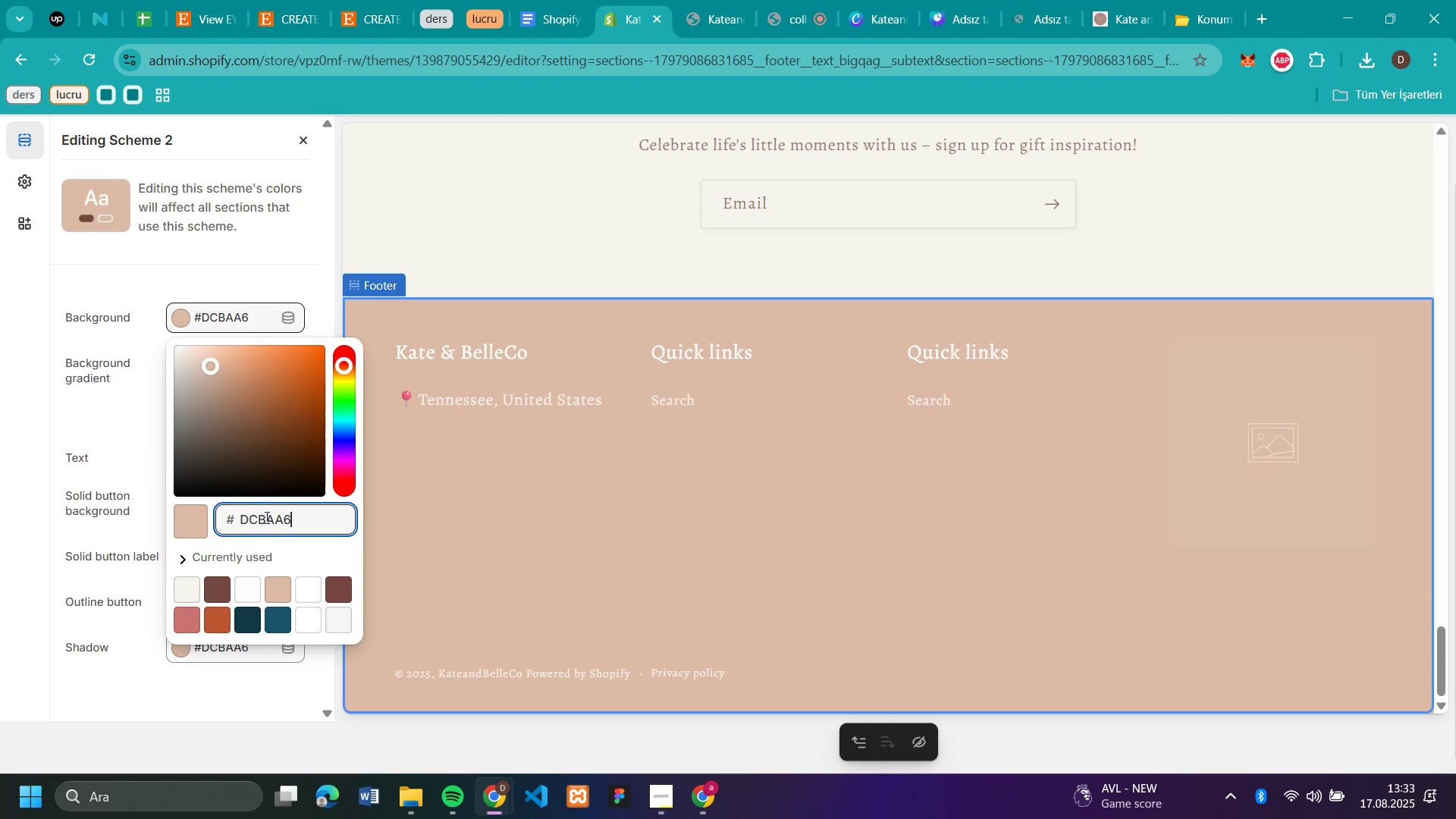 
double_click([265, 517])
 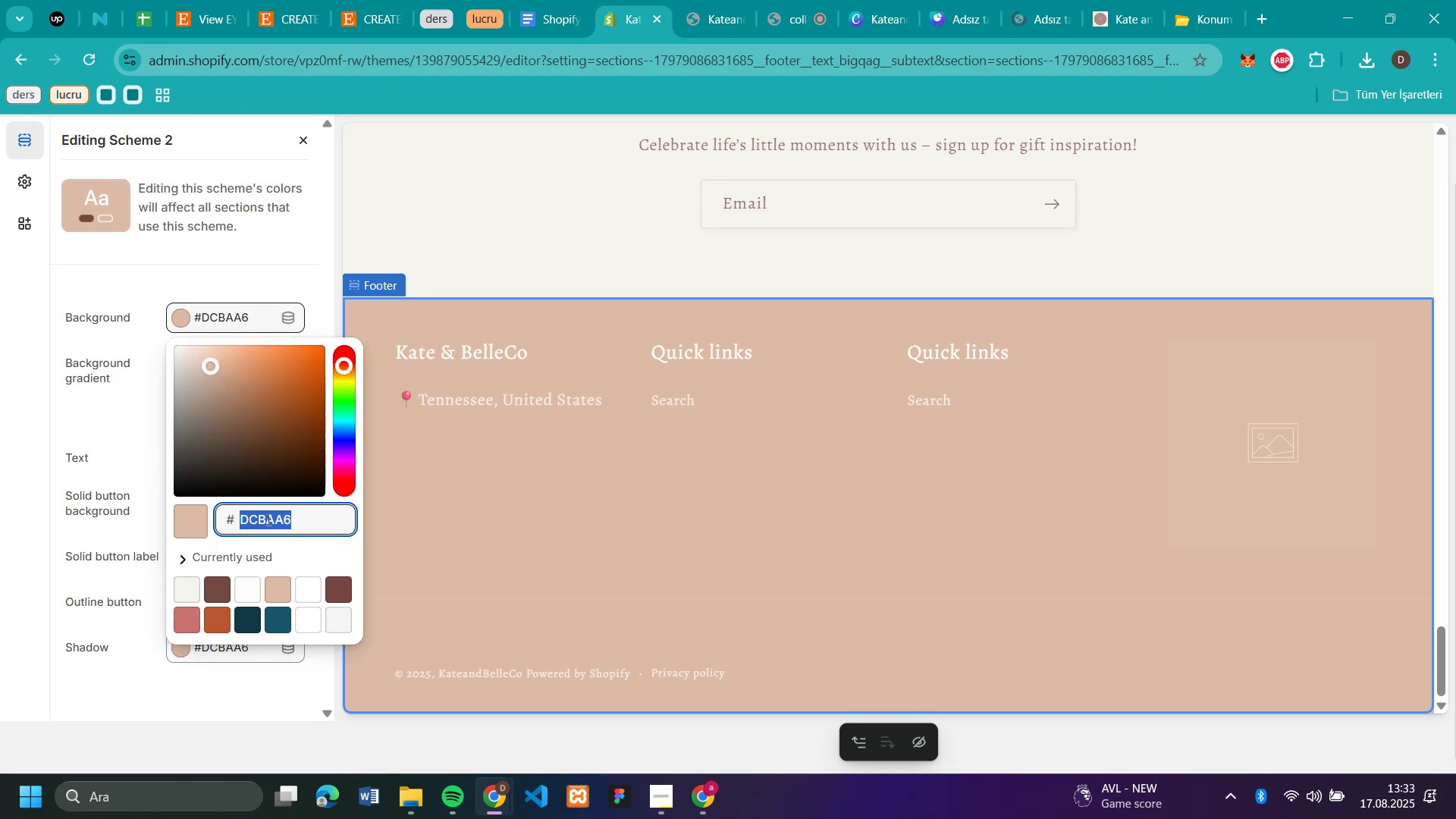 
key(Control+C)
 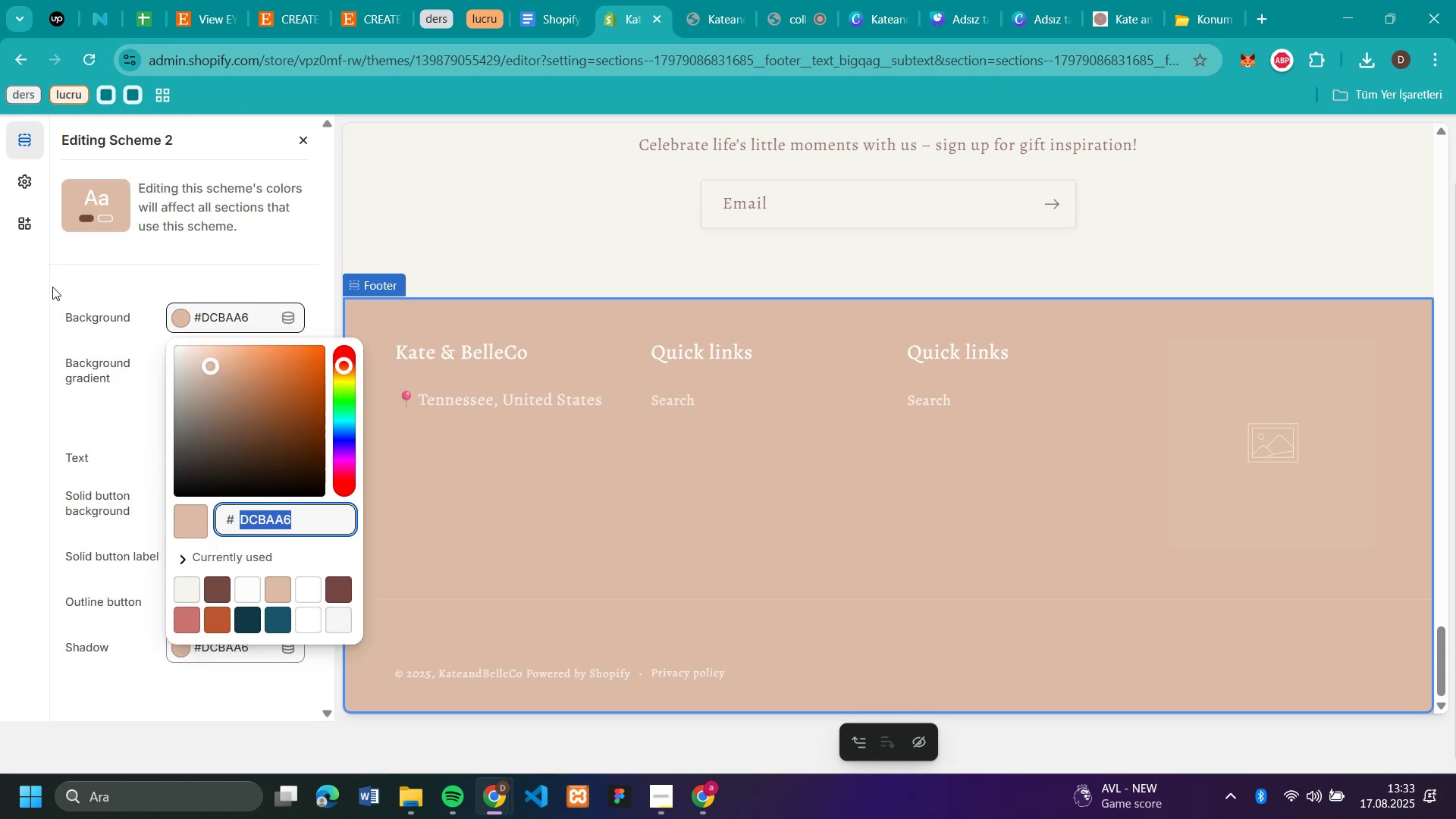 
left_click([52, 287])
 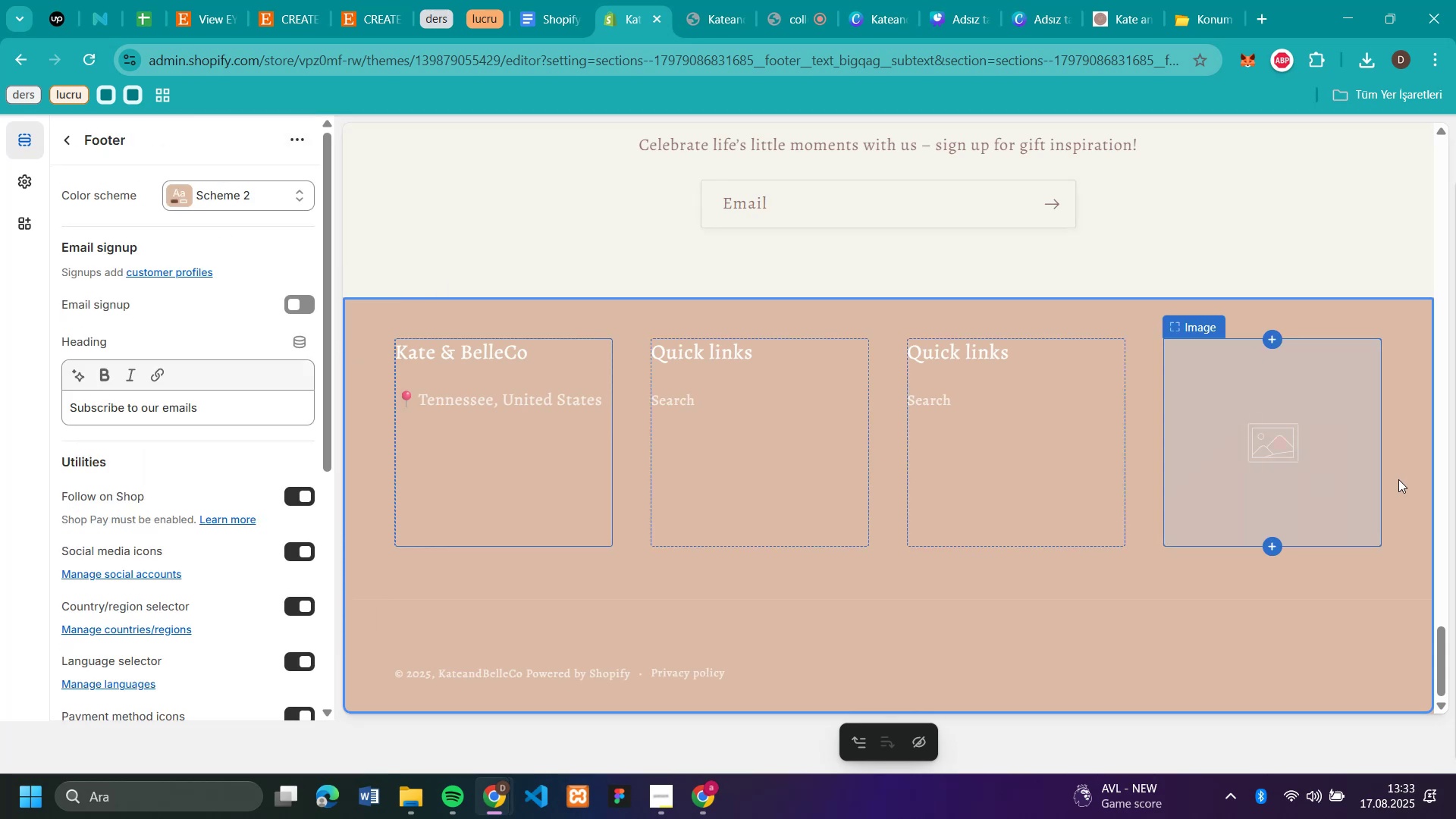 
left_click([1327, 451])
 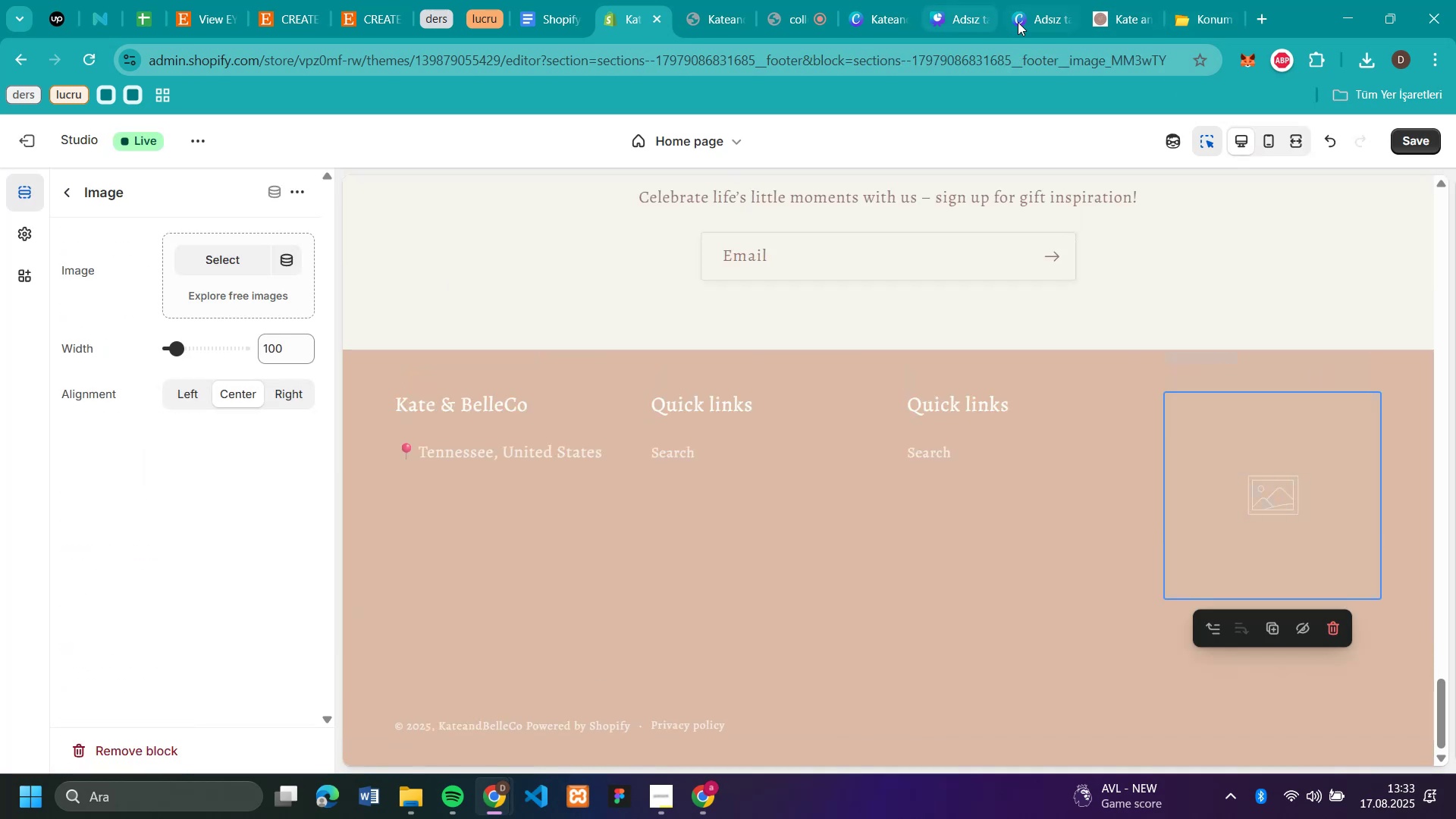 
left_click([1039, 19])
 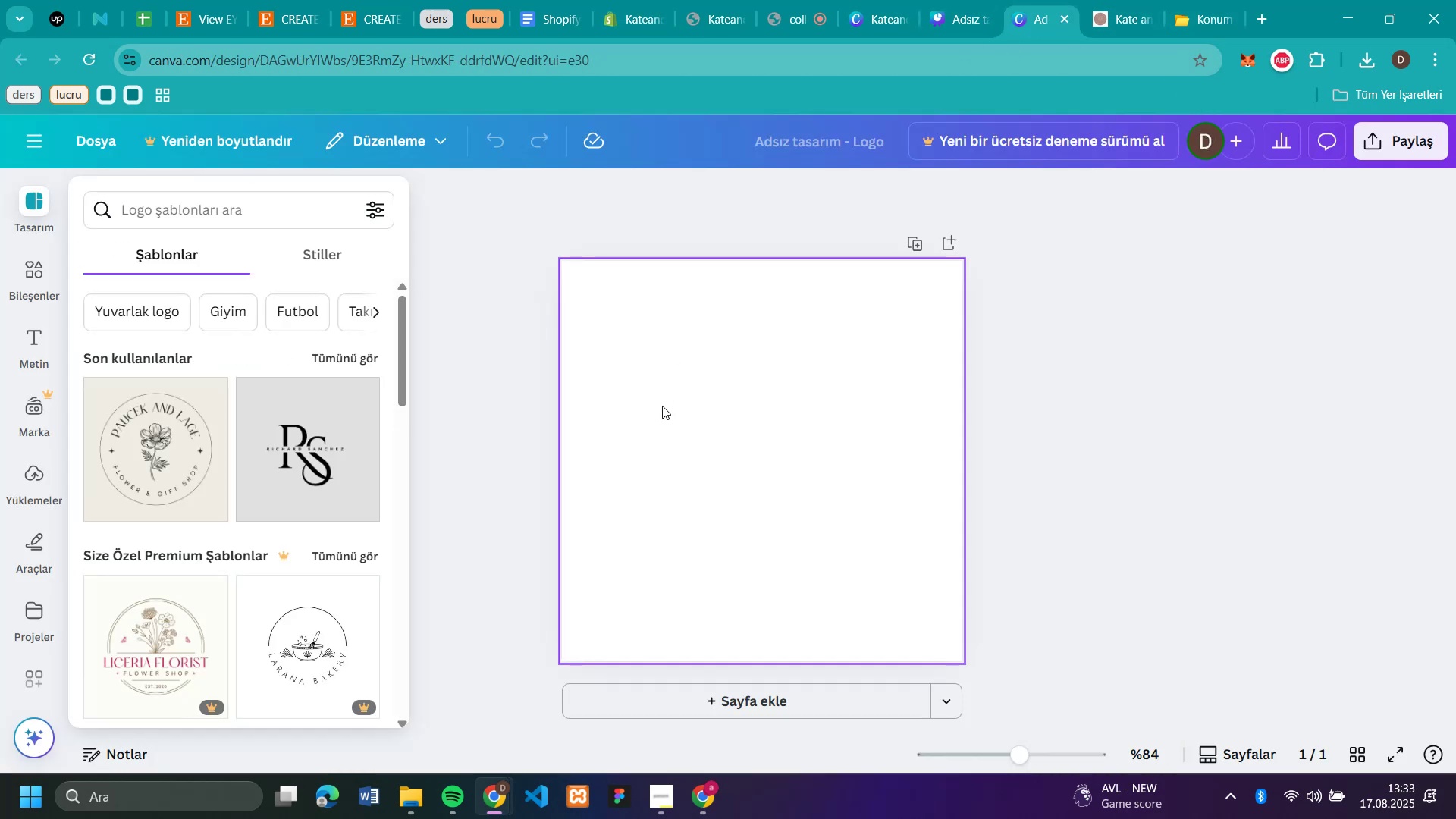 
left_click([662, 406])
 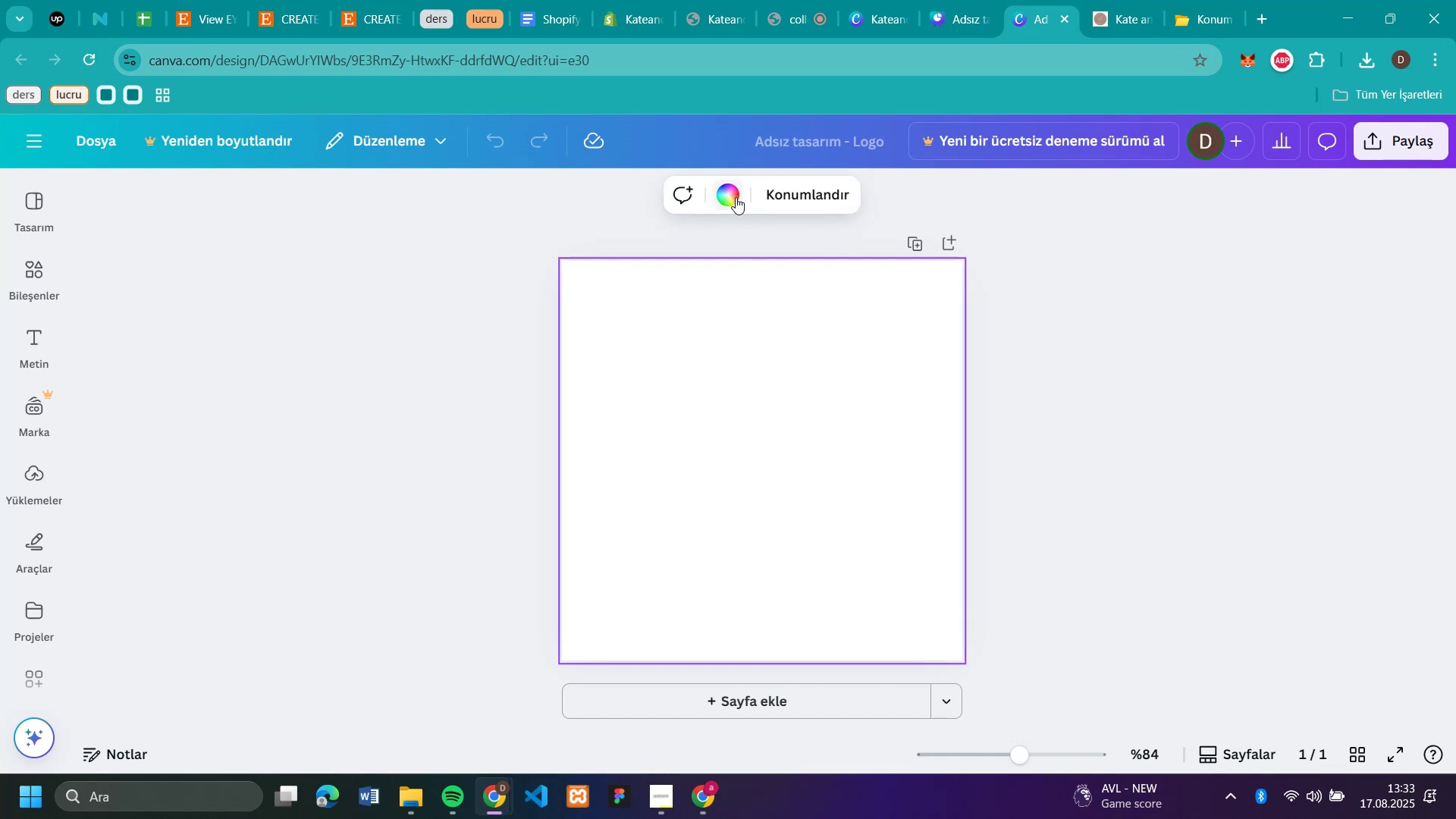 
left_click([735, 196])
 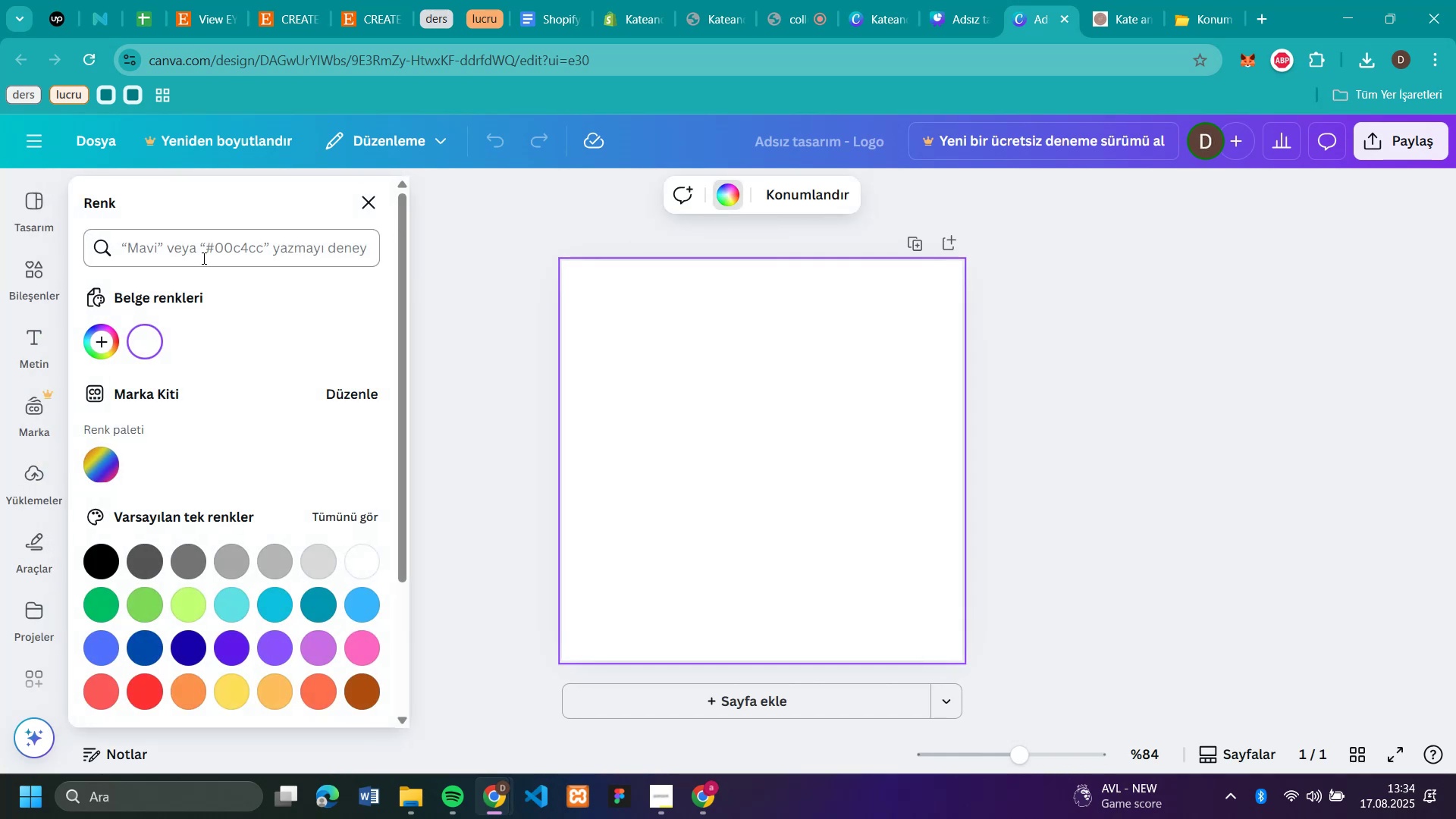 
left_click([202, 258])
 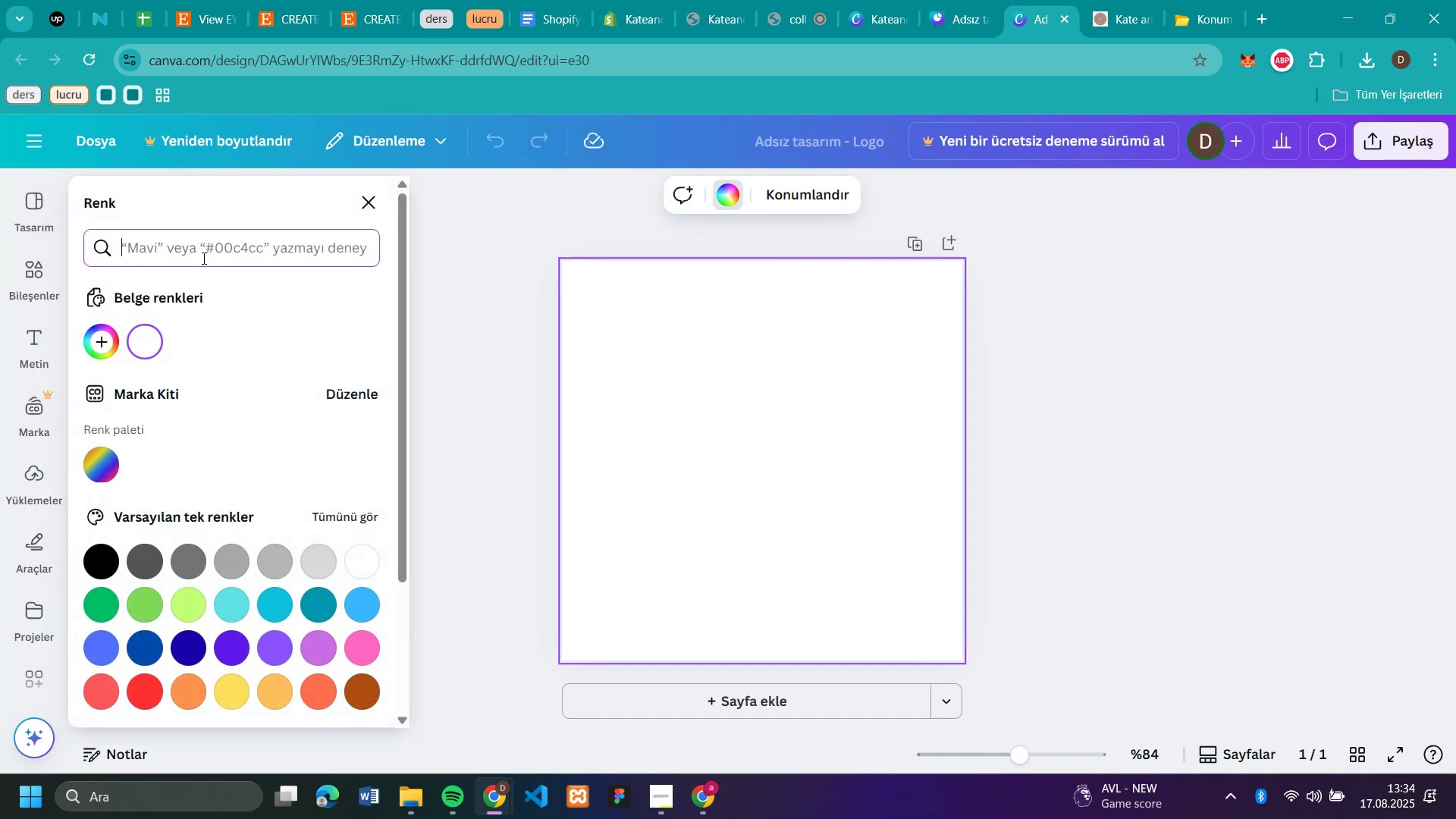 
key(Control+V)
 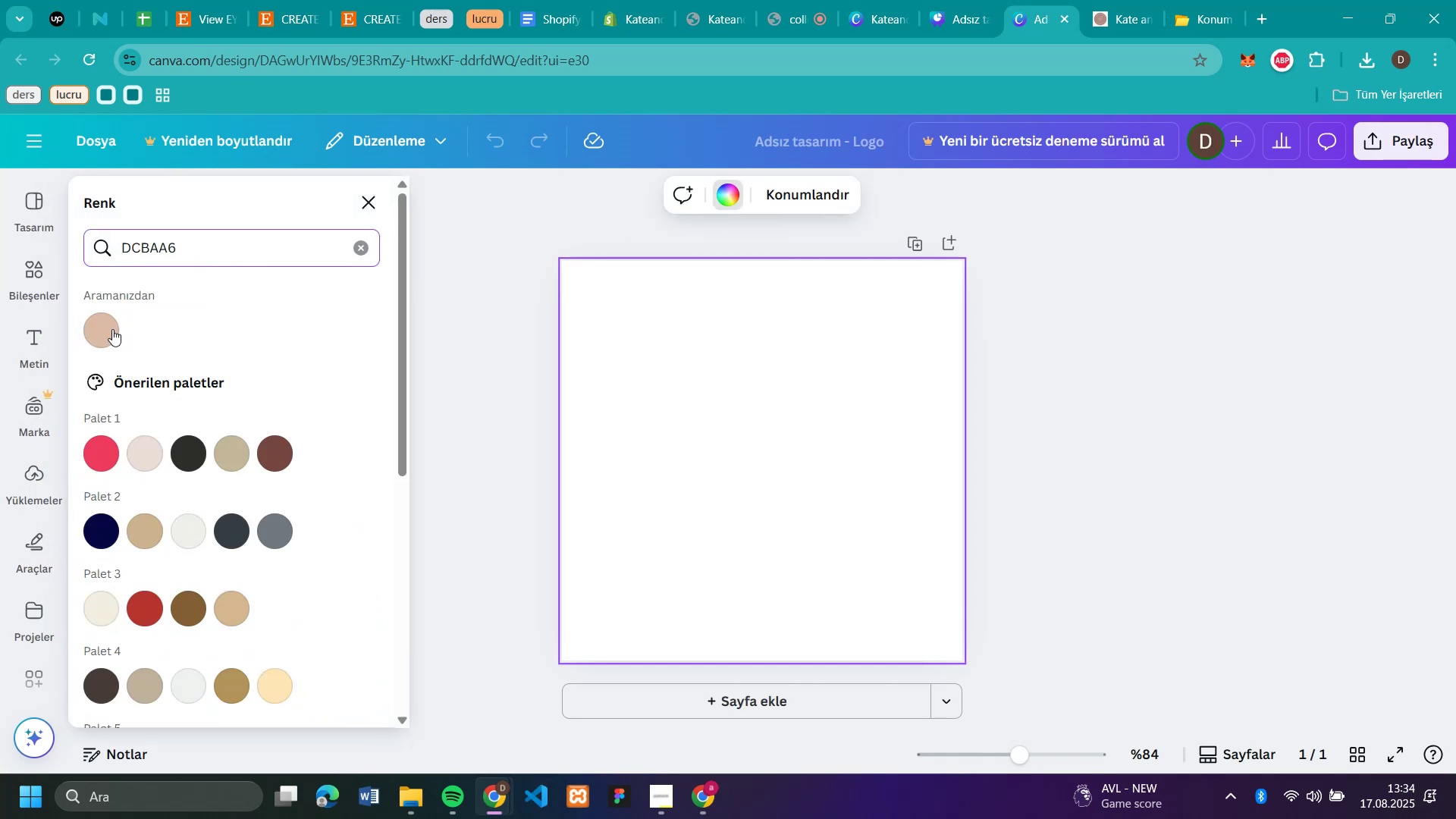 
left_click([110, 329])
 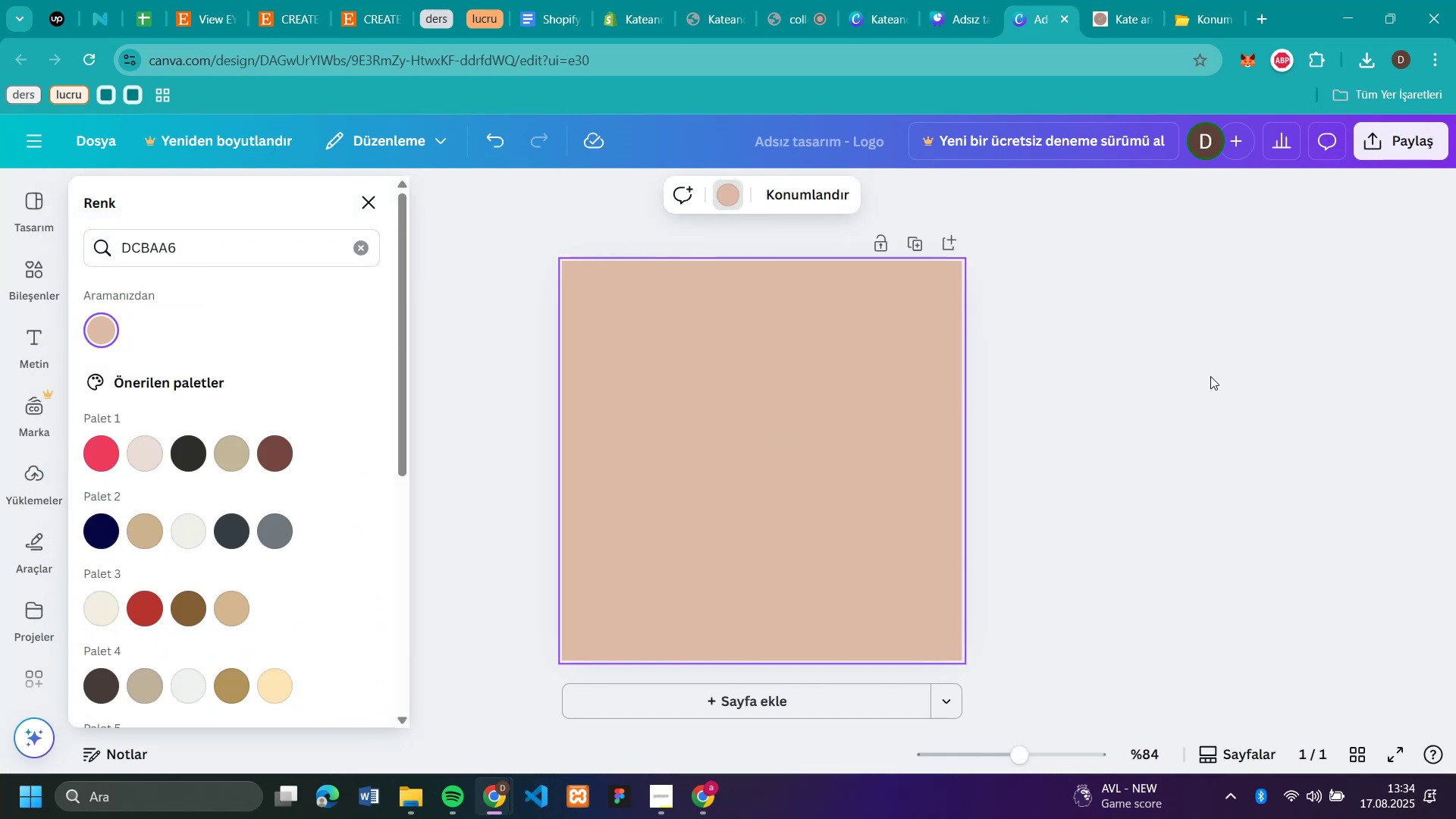 
left_click([1210, 376])
 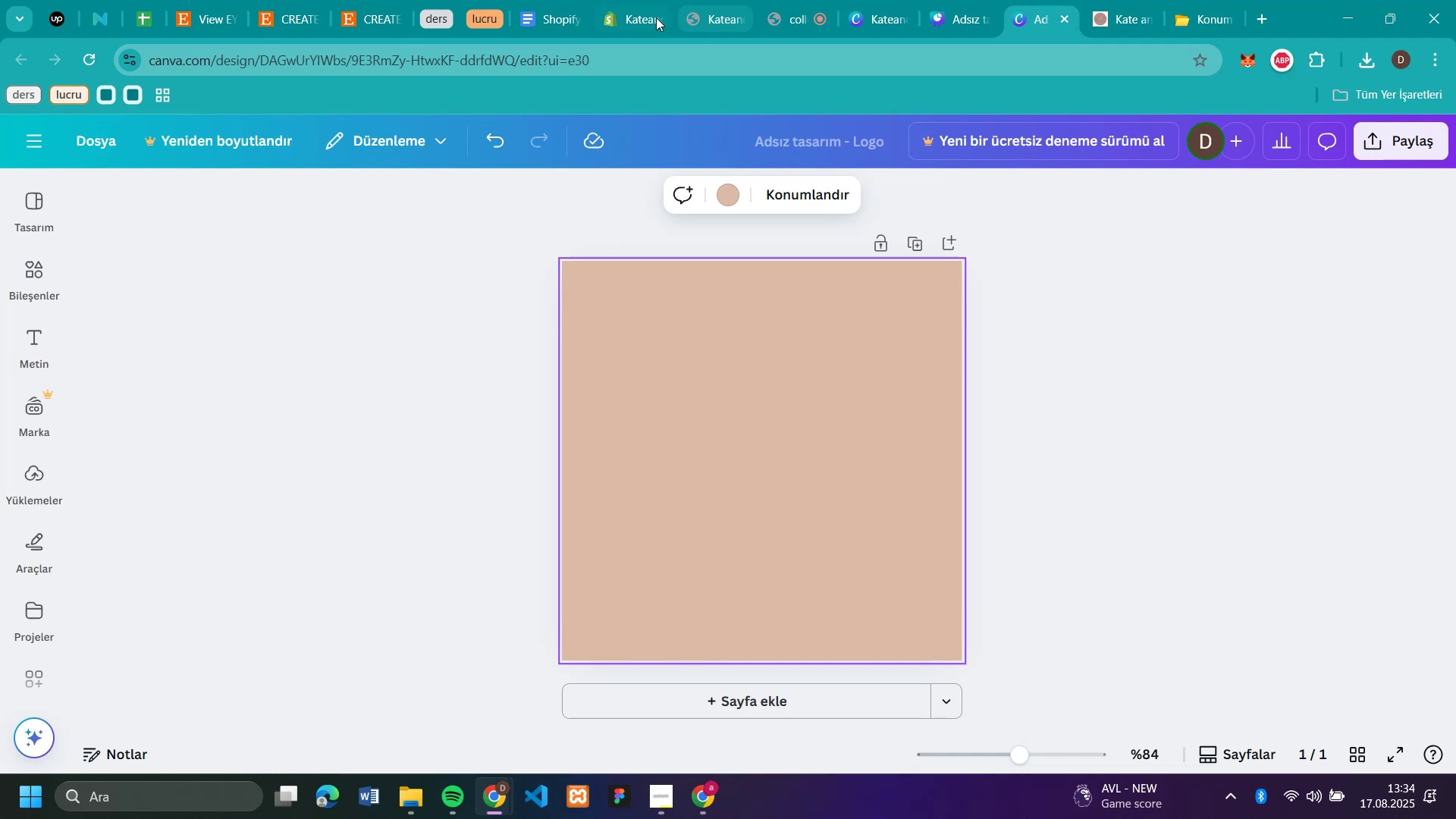 
wait(7.08)
 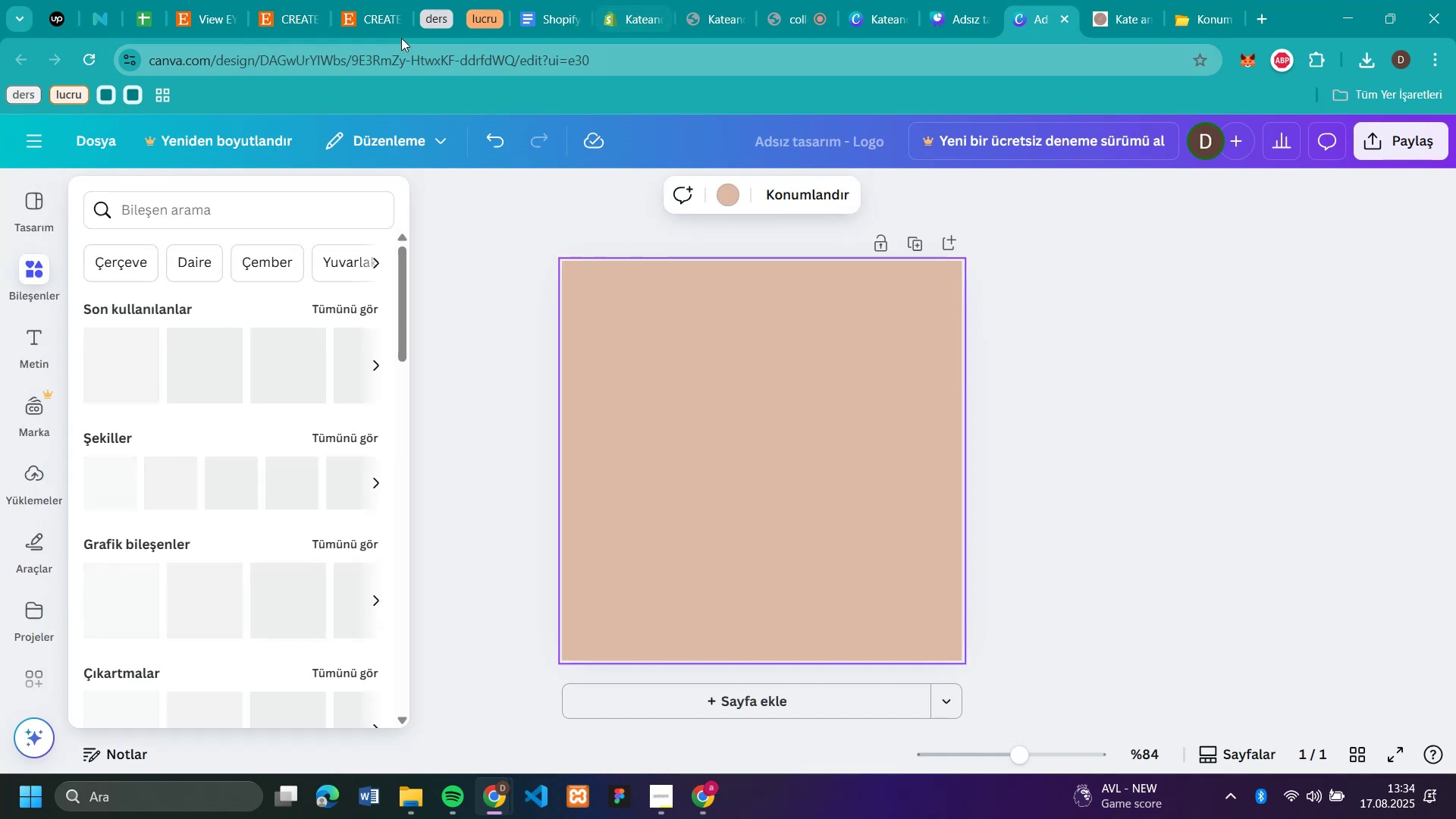 
left_click([641, 18])
 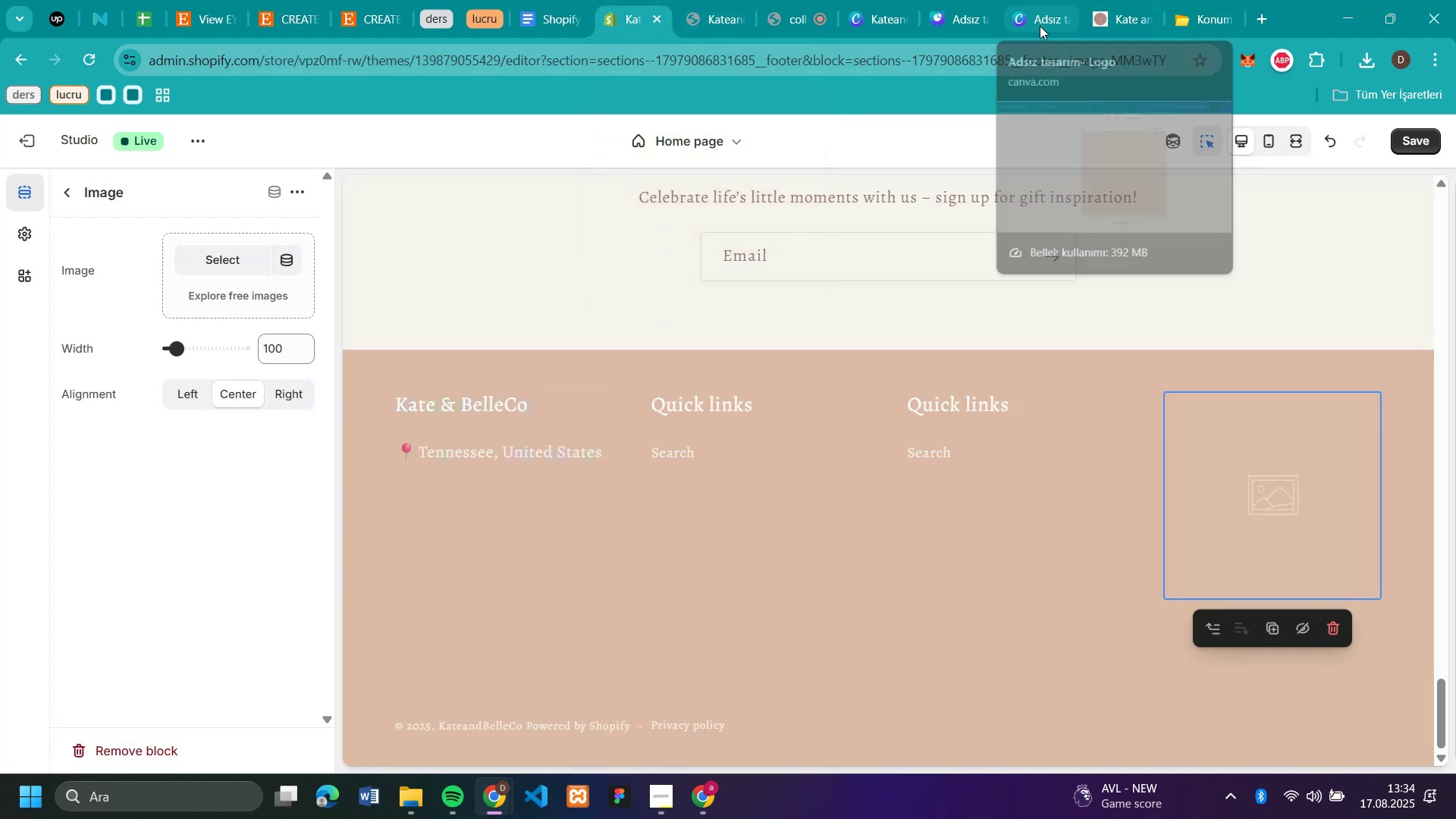 
wait(6.04)
 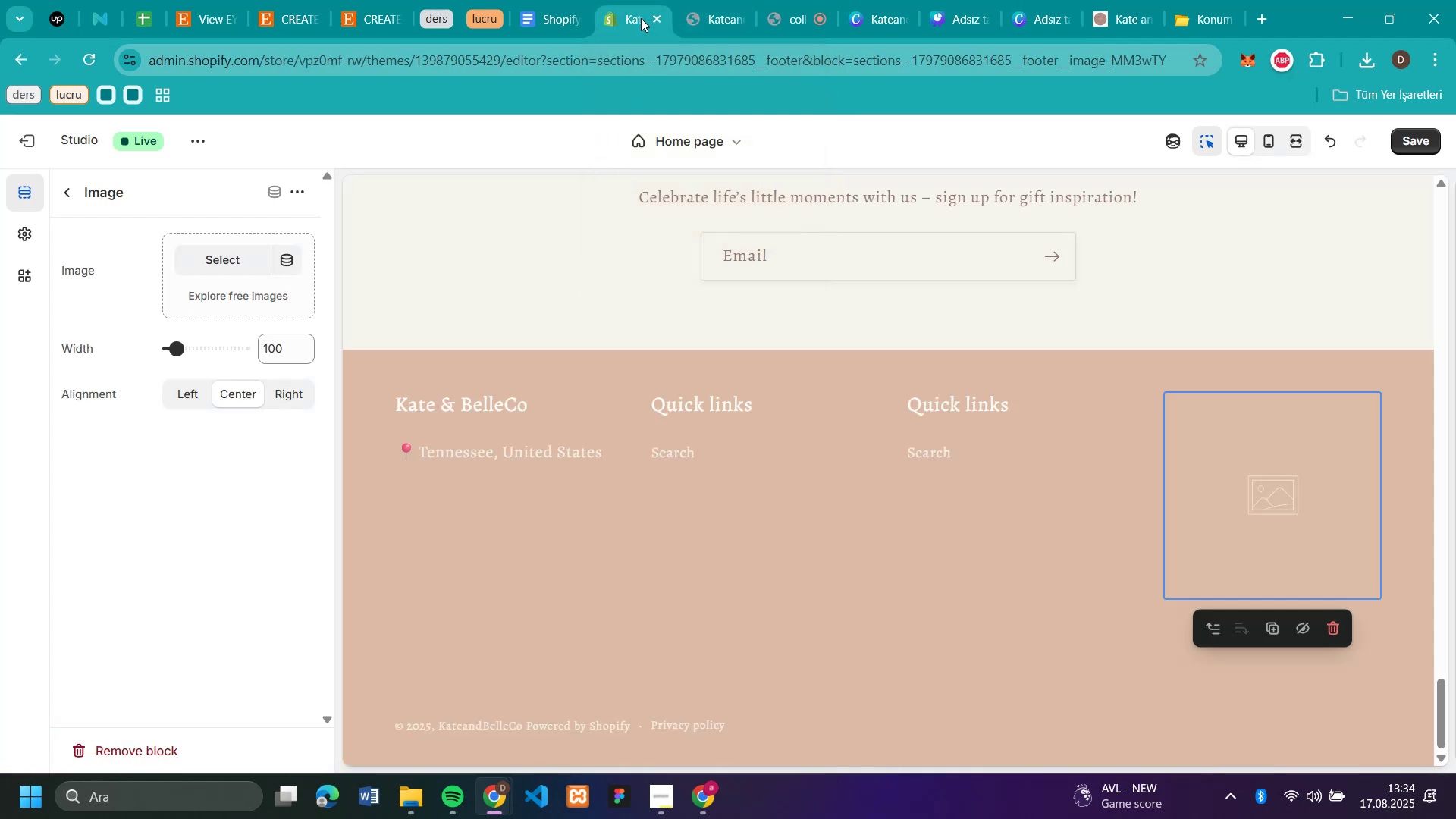 
left_click([1040, 26])
 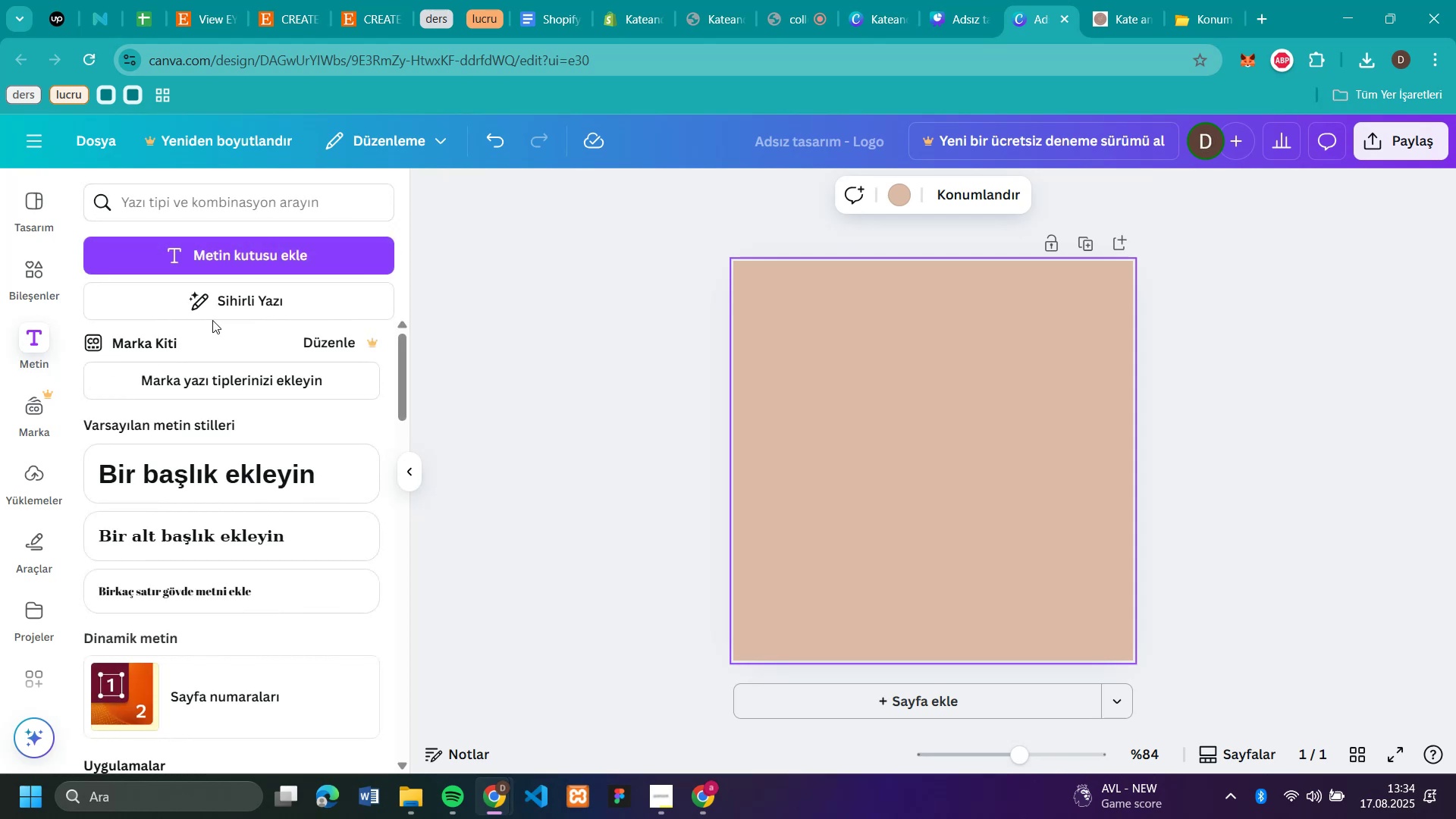 
left_click([259, 257])
 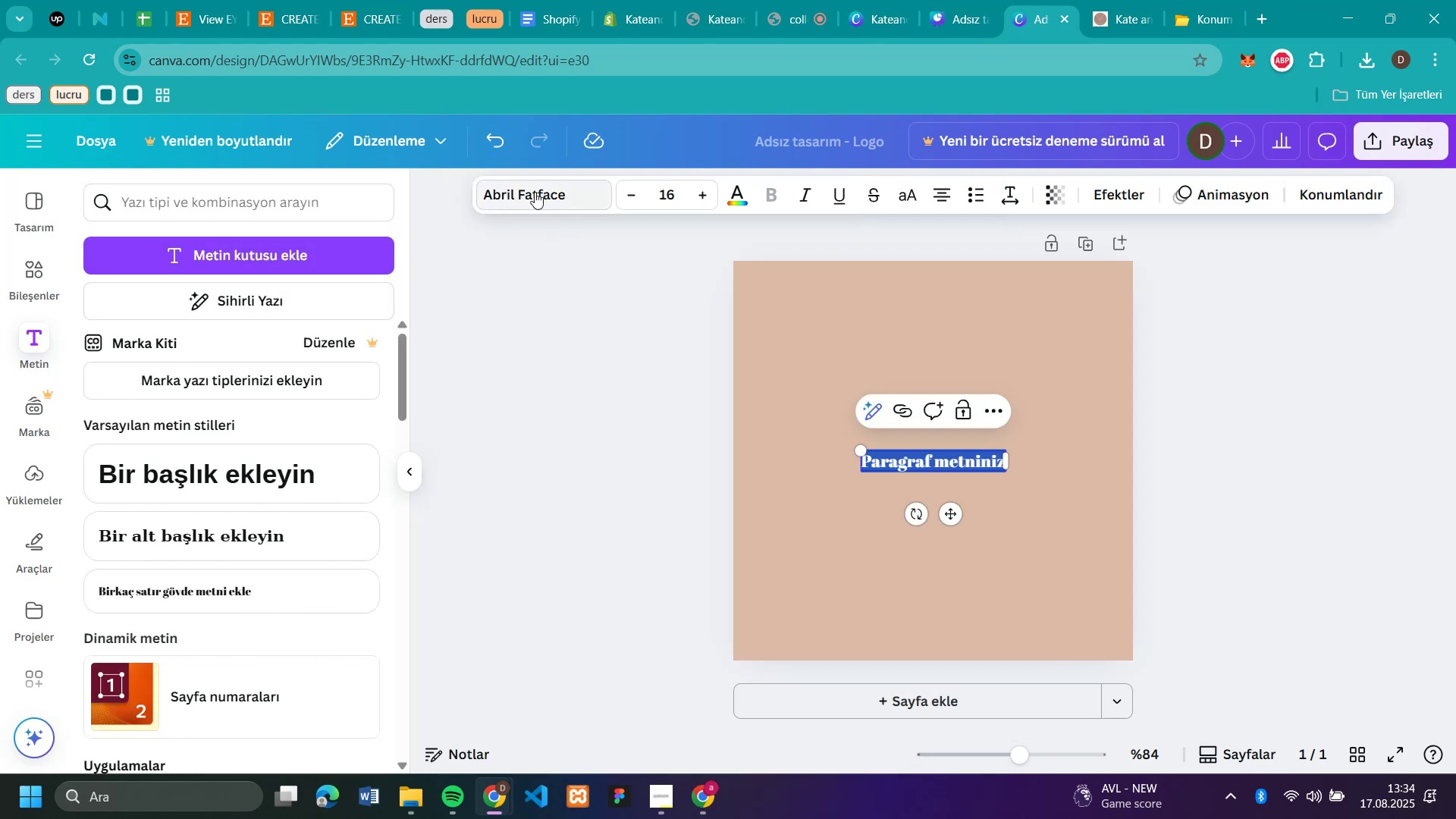 
left_click([532, 192])
 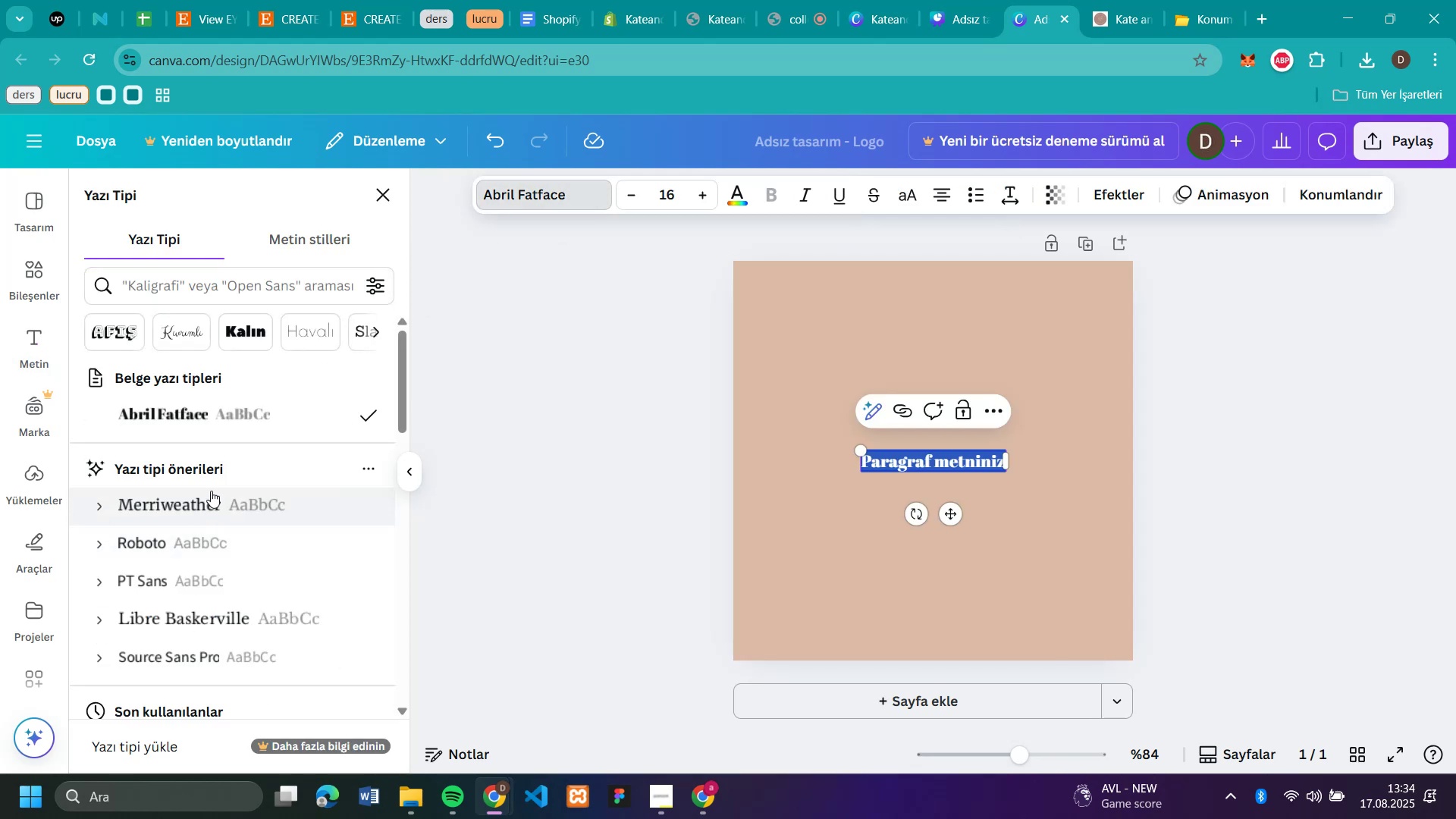 
scroll: coordinate [217, 482], scroll_direction: down, amount: 1.0
 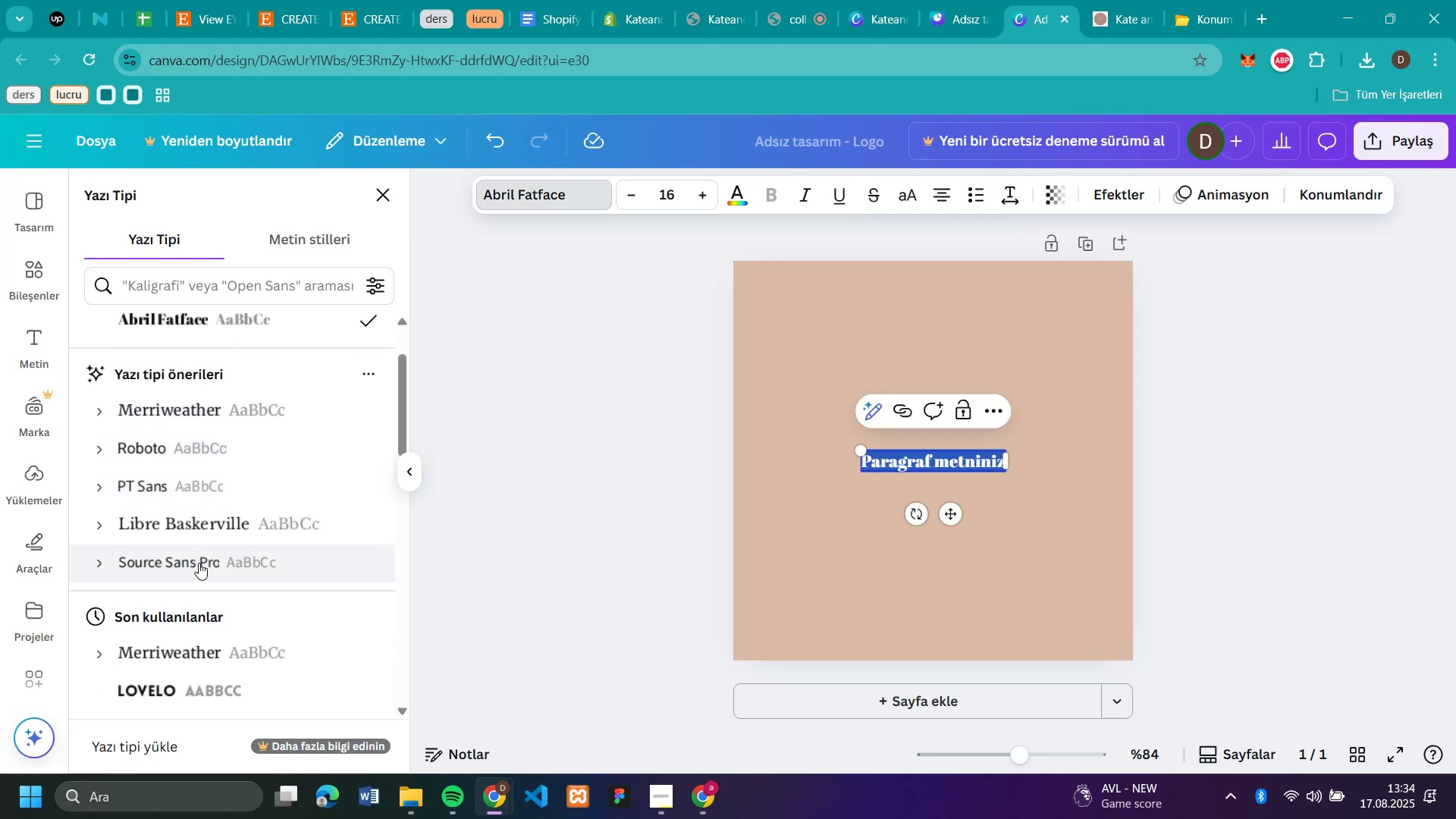 
left_click([200, 561])
 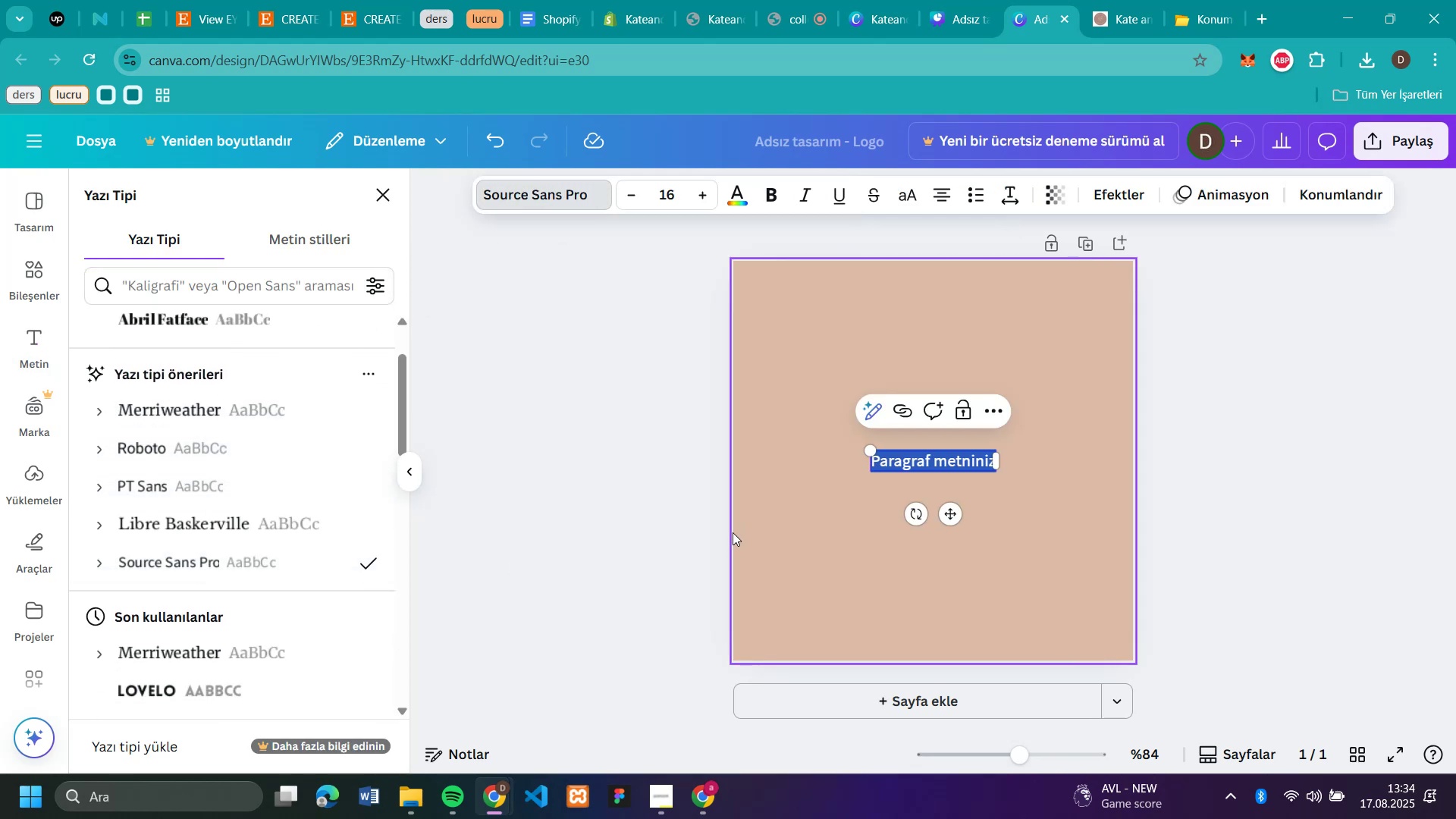 
type(CO)
key(Backspace)
type(onta)
key(Backspace)
key(Backspace)
key(Backspace)
key(Backspace)
type(ONTACT US)
 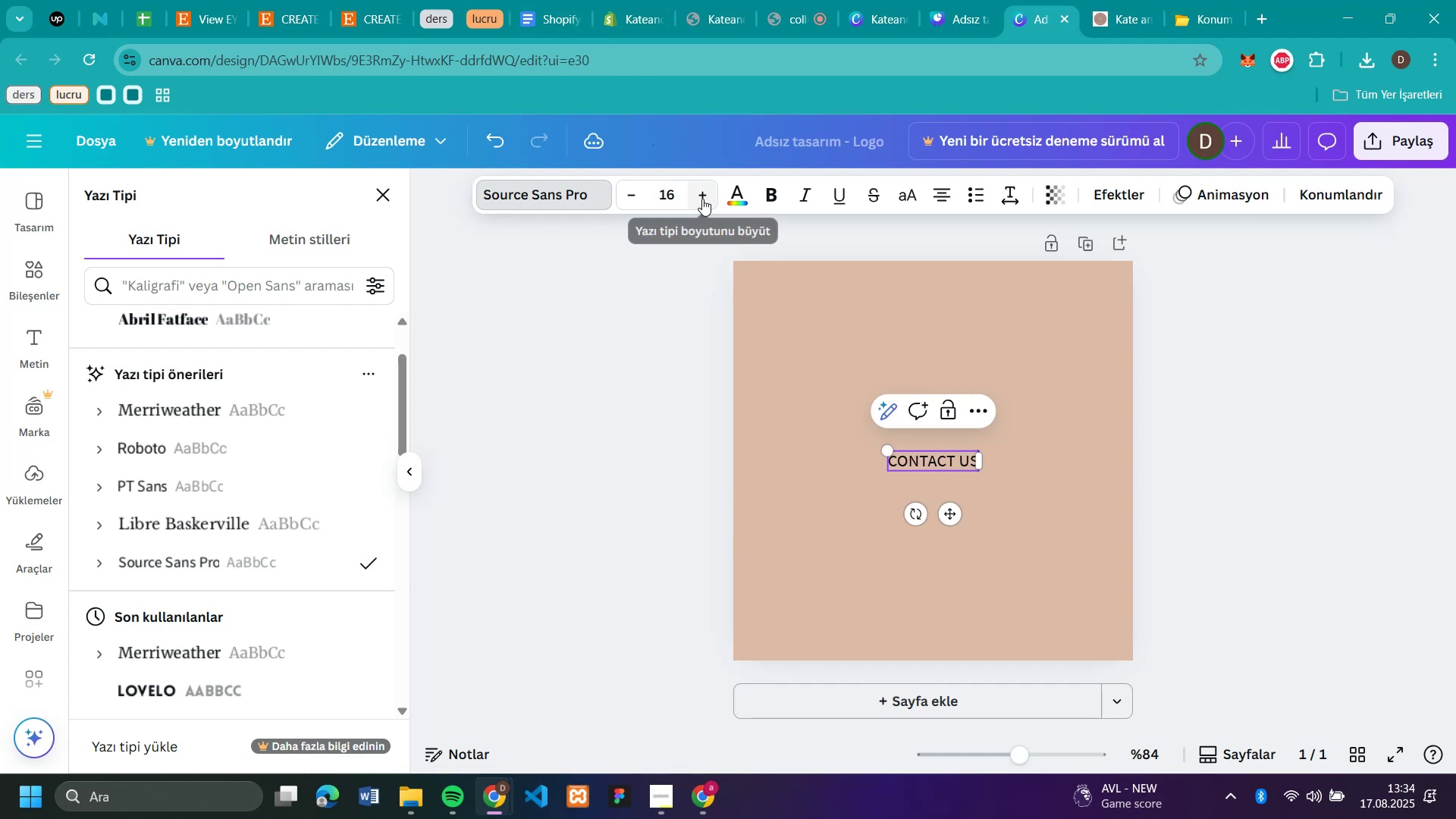 
double_click([701, 198])
 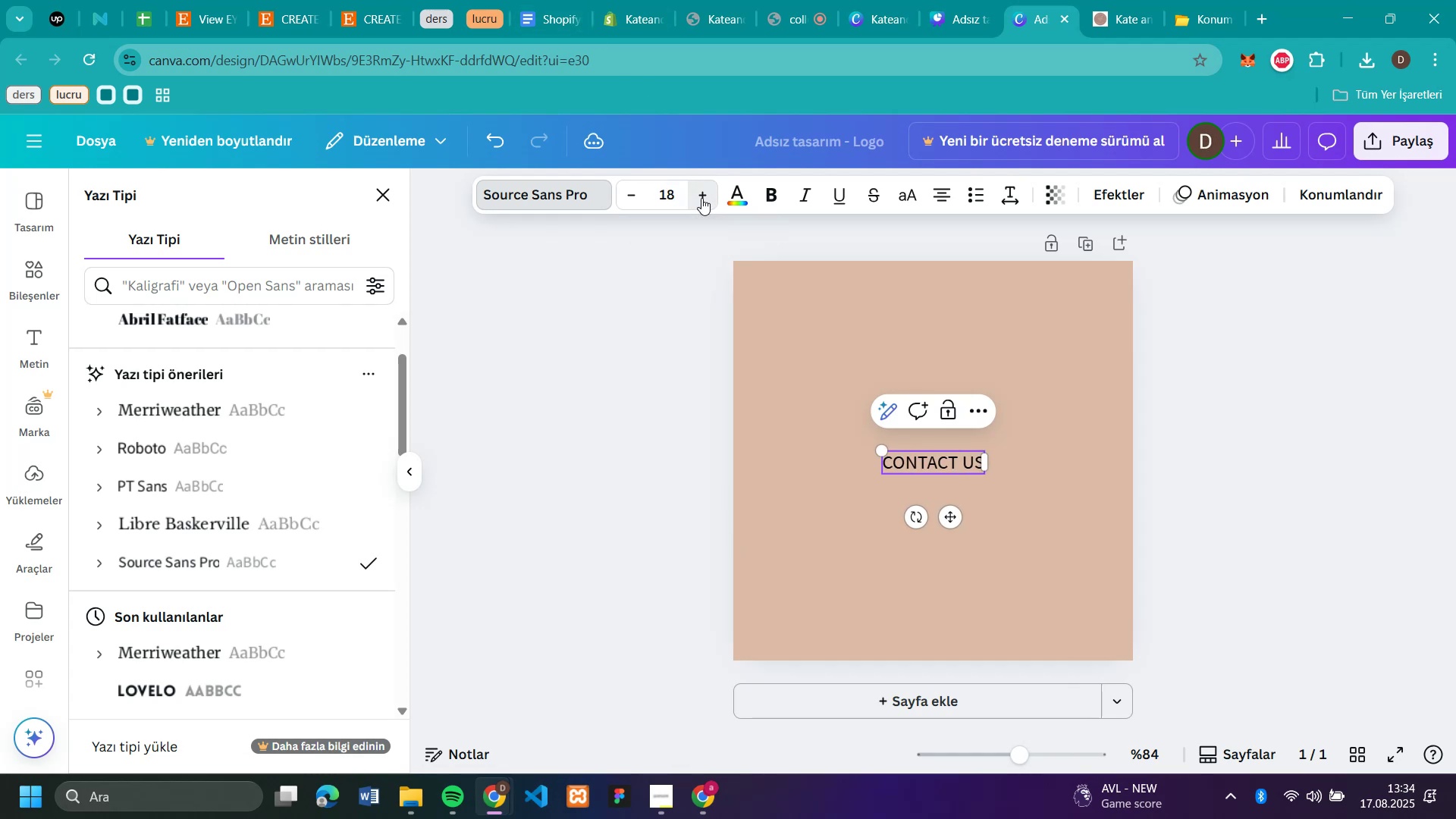 
triple_click([701, 198])
 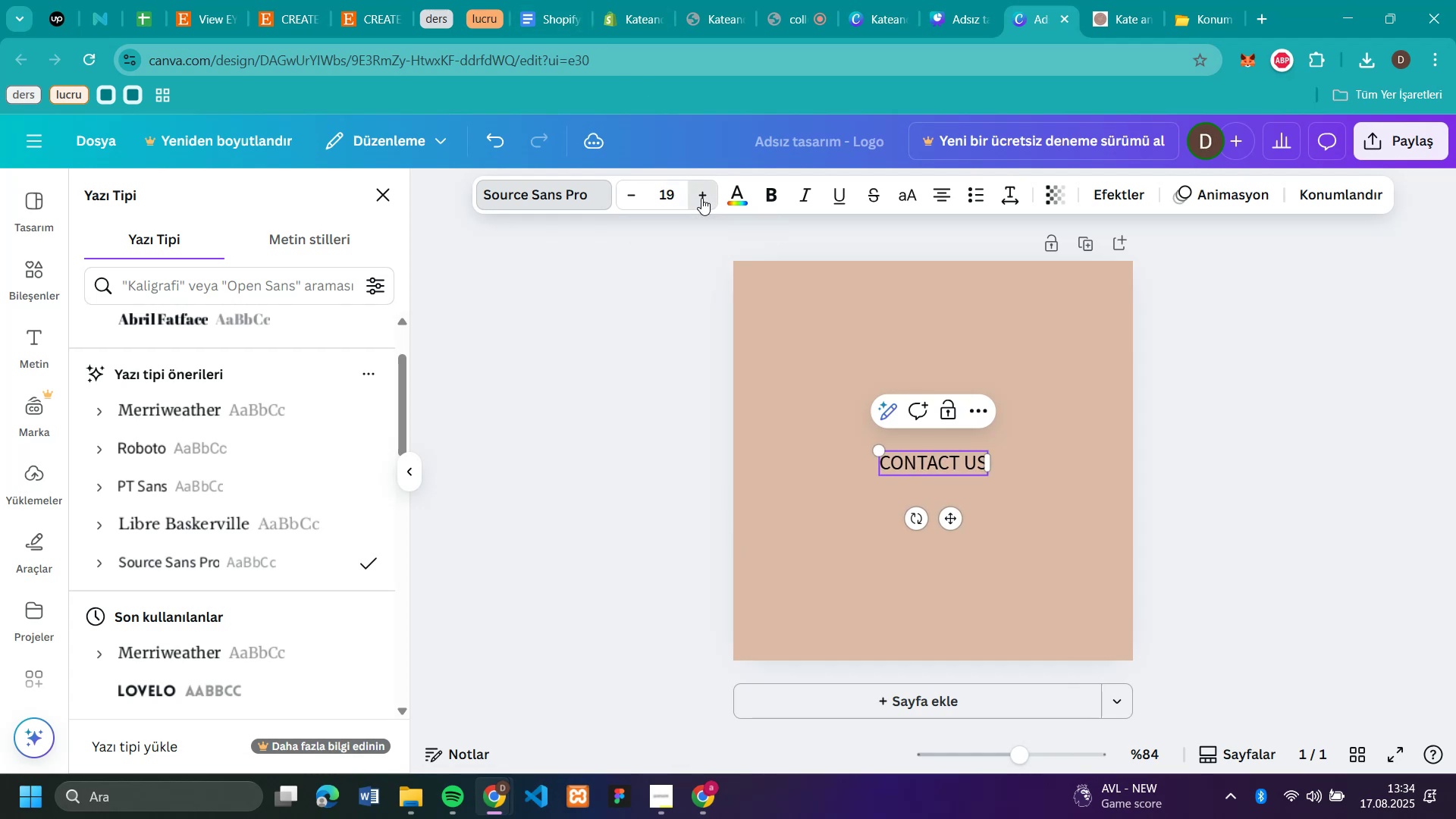 
triple_click([701, 198])
 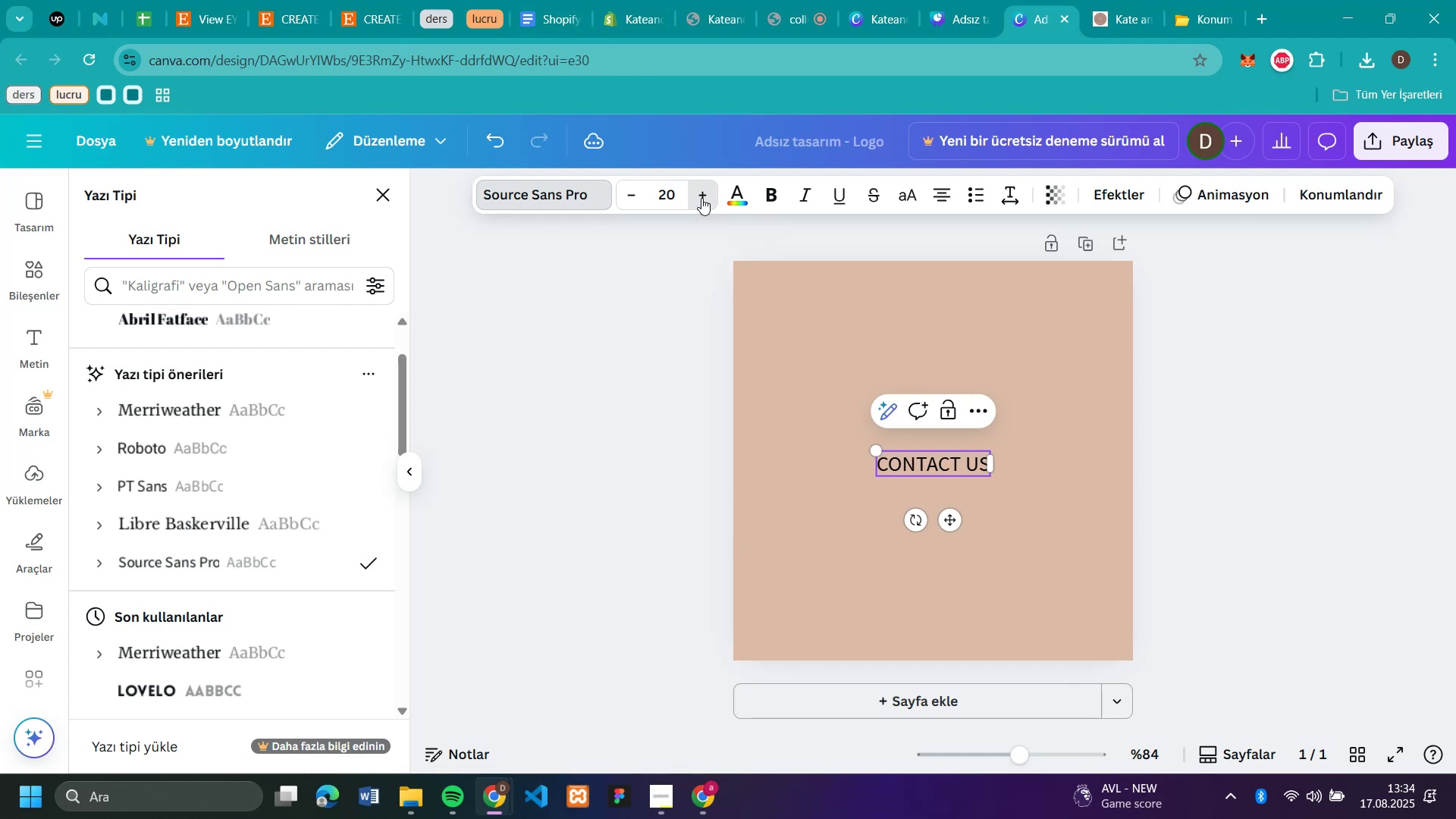 
triple_click([701, 198])
 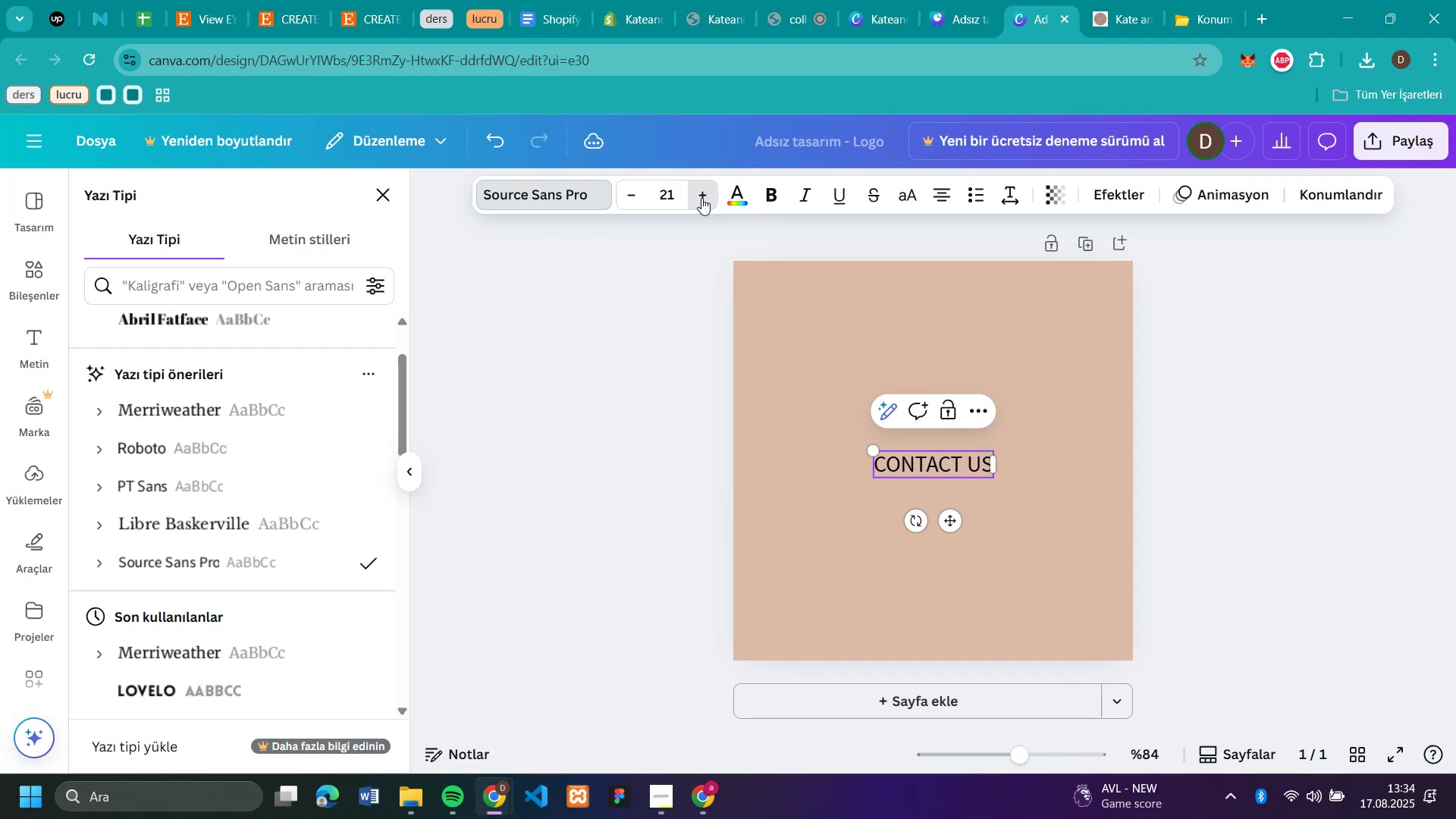 
triple_click([701, 198])
 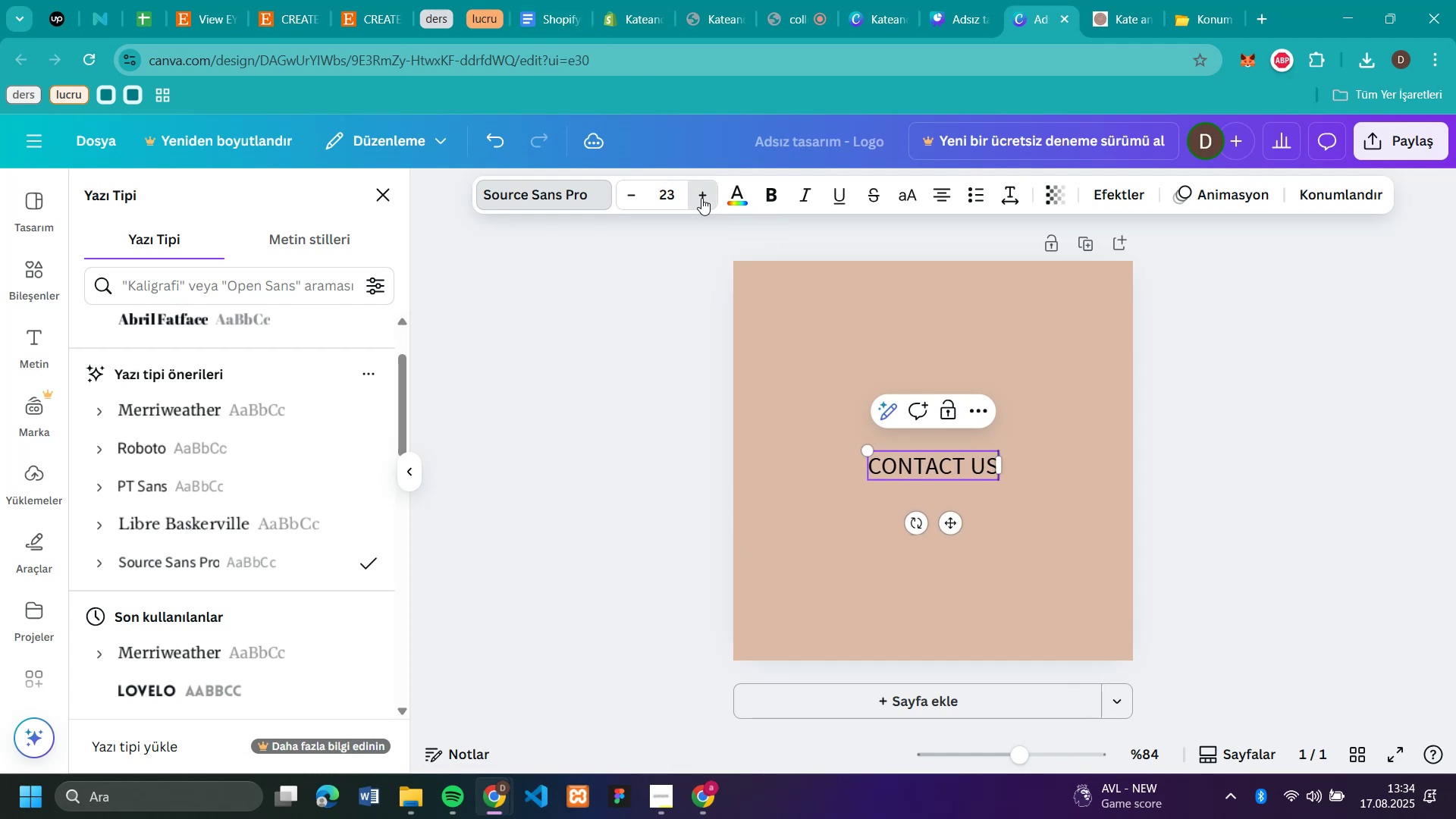 
triple_click([701, 198])
 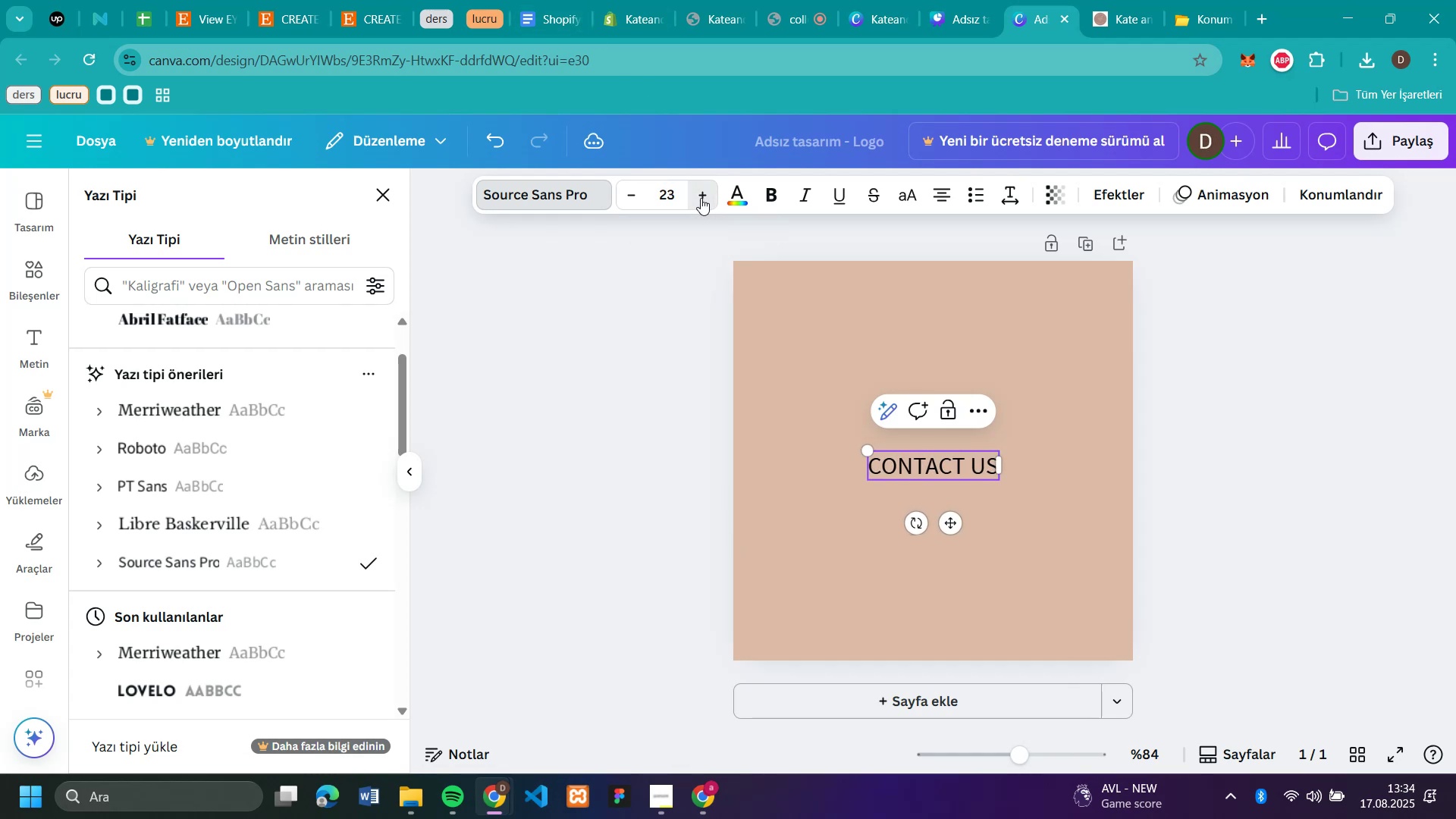 
triple_click([701, 198])
 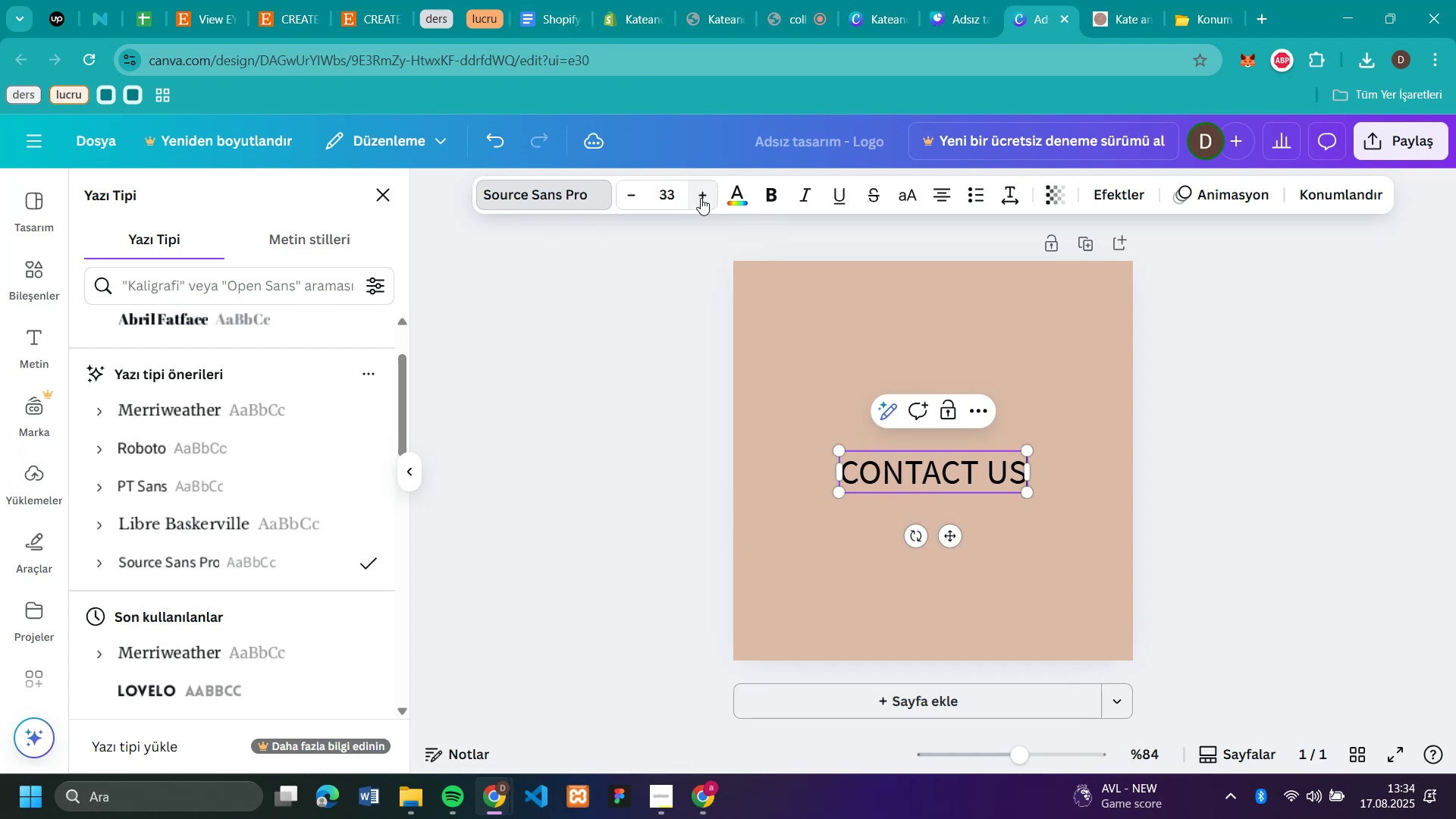 
triple_click([701, 198])
 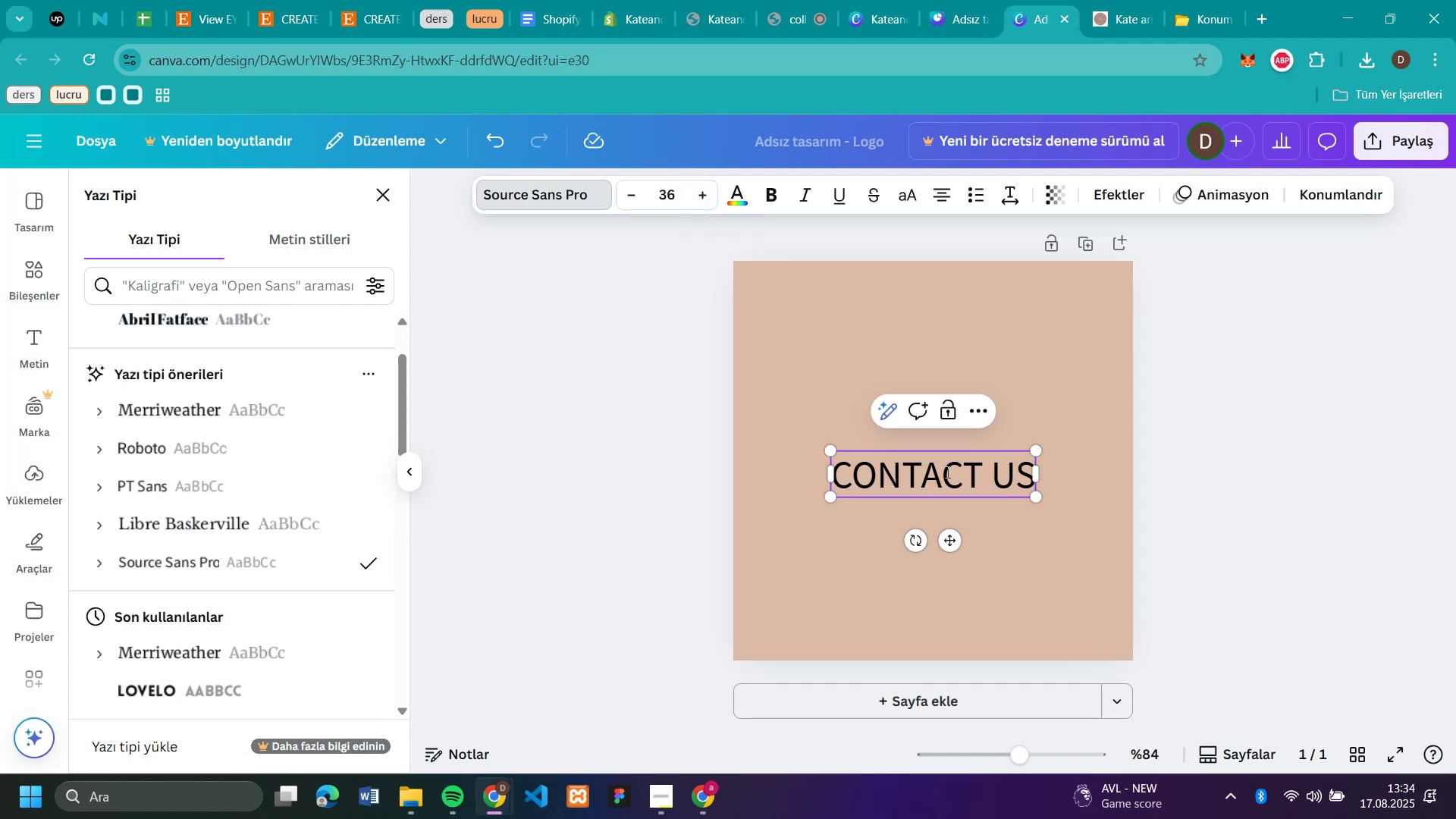 
left_click([944, 470])
 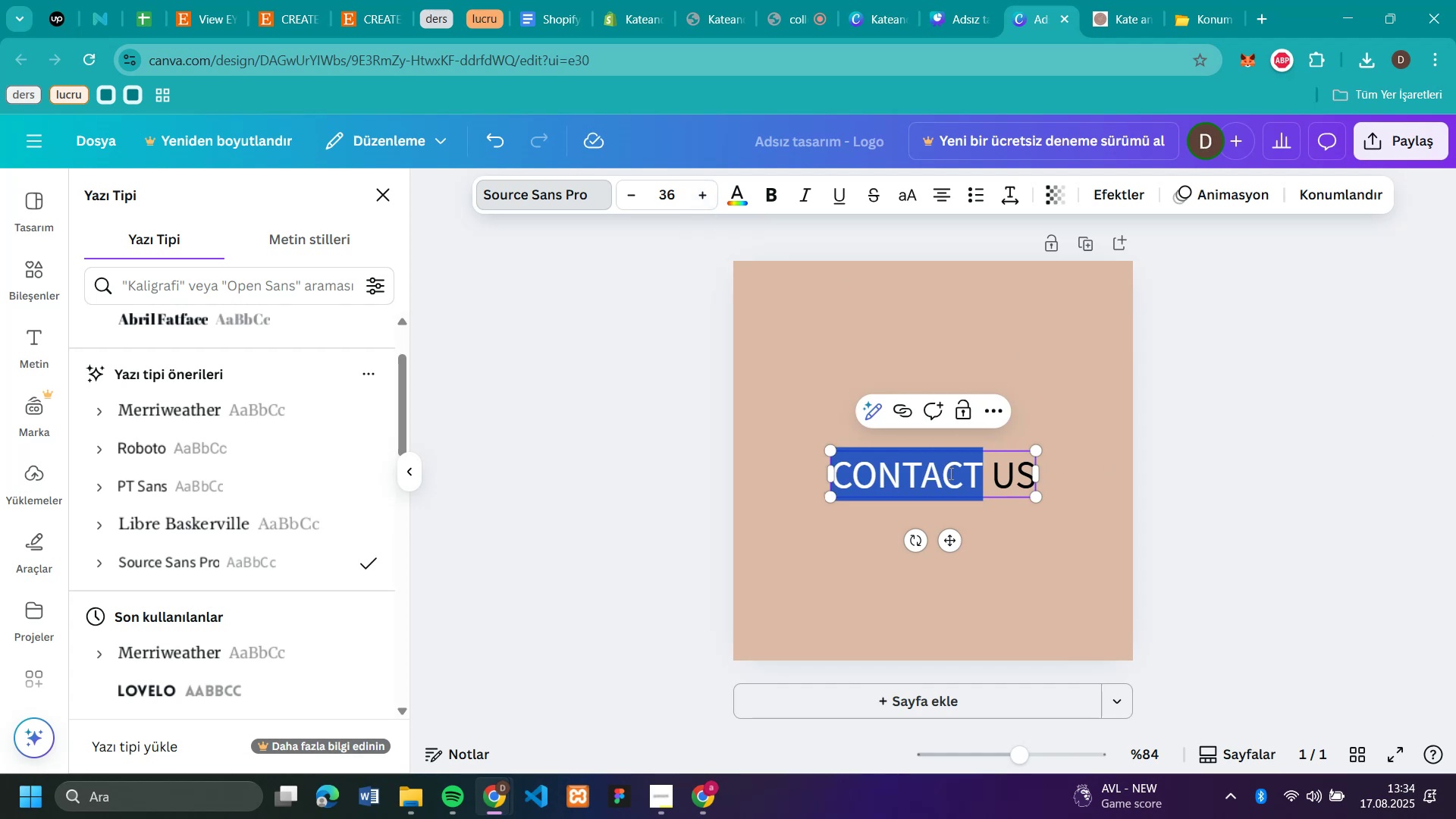 
triple_click([949, 473])
 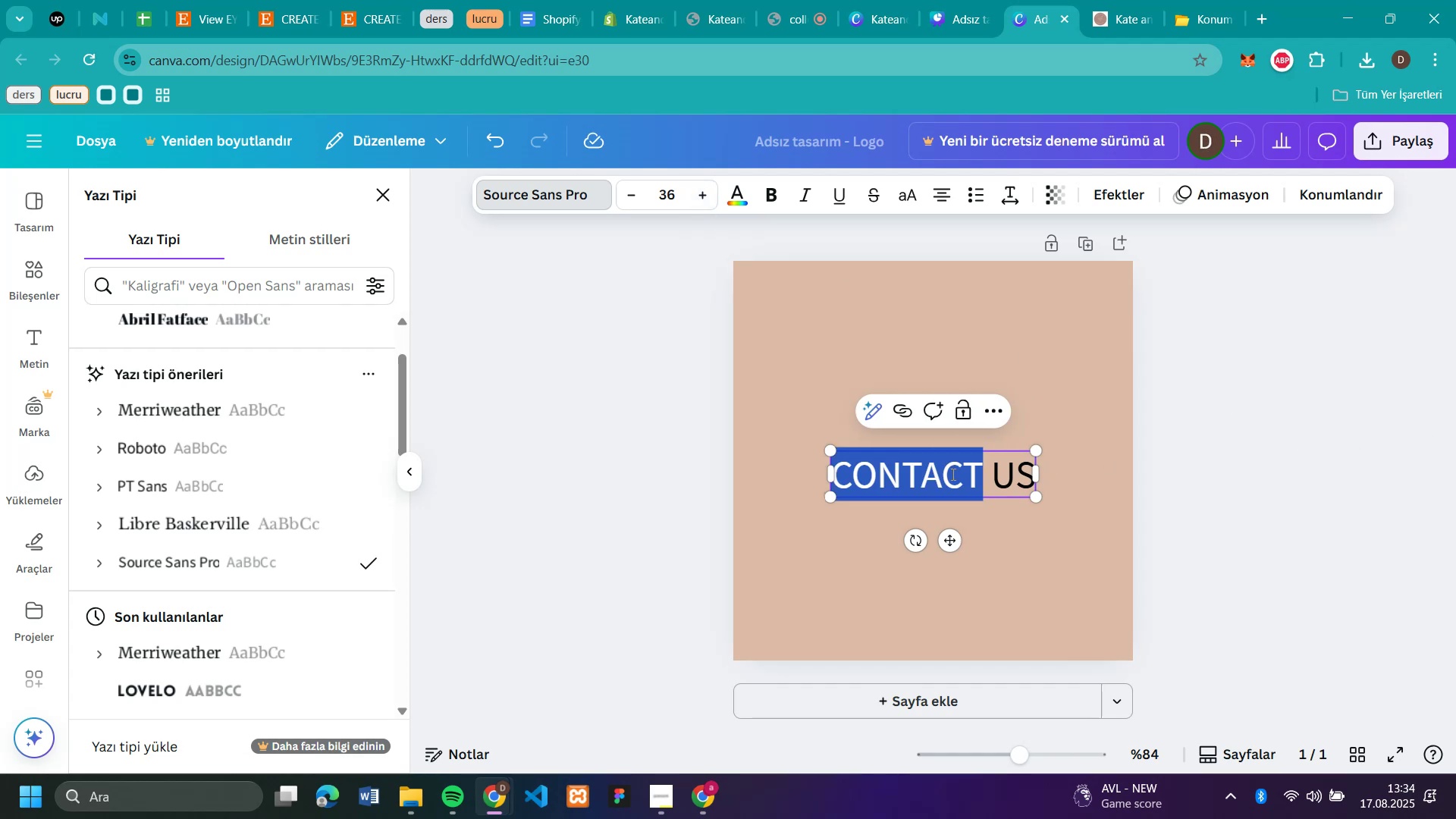 
left_click_drag(start_coordinate=[951, 474], to_coordinate=[968, 472])
 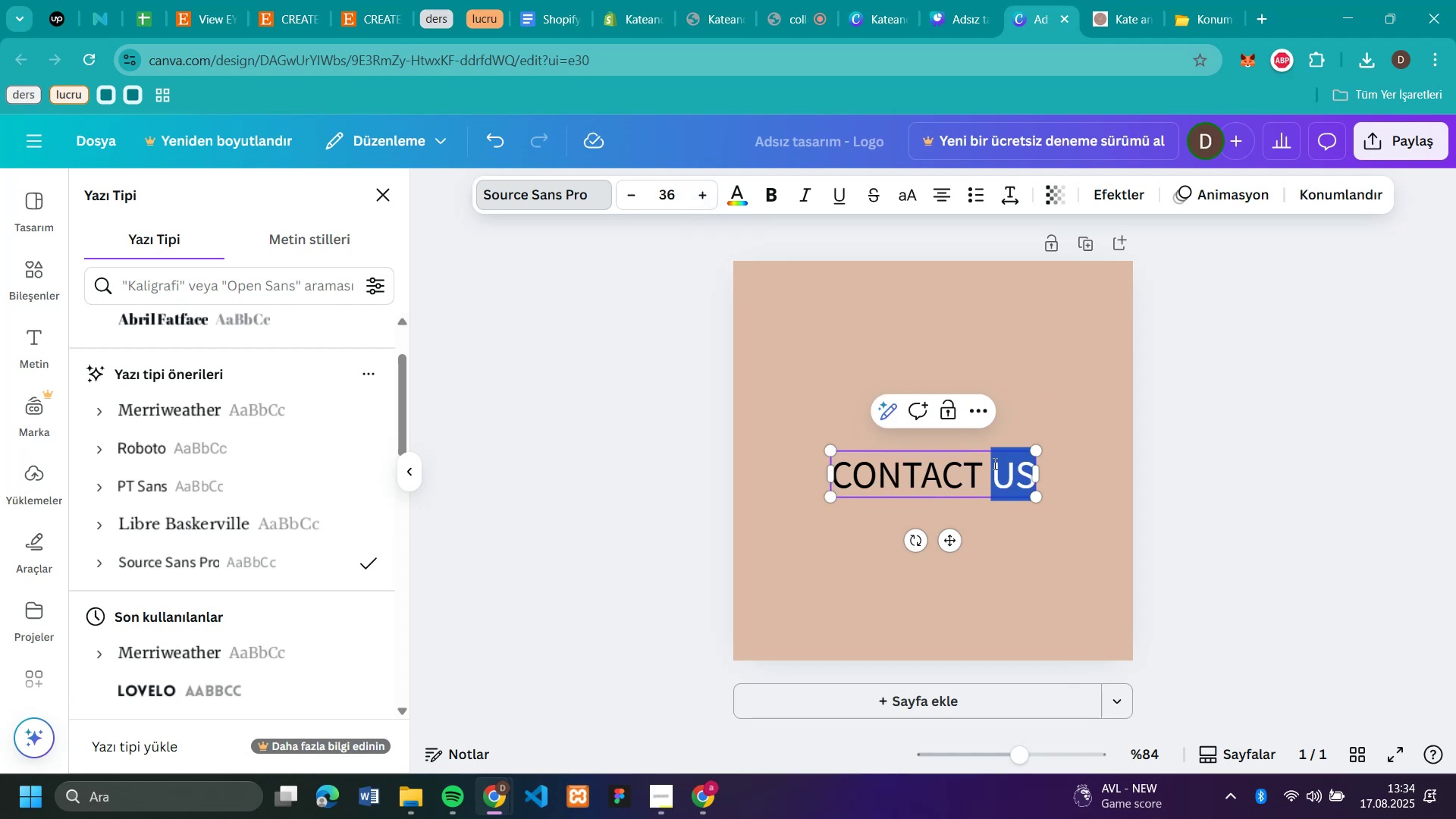 
triple_click([993, 463])
 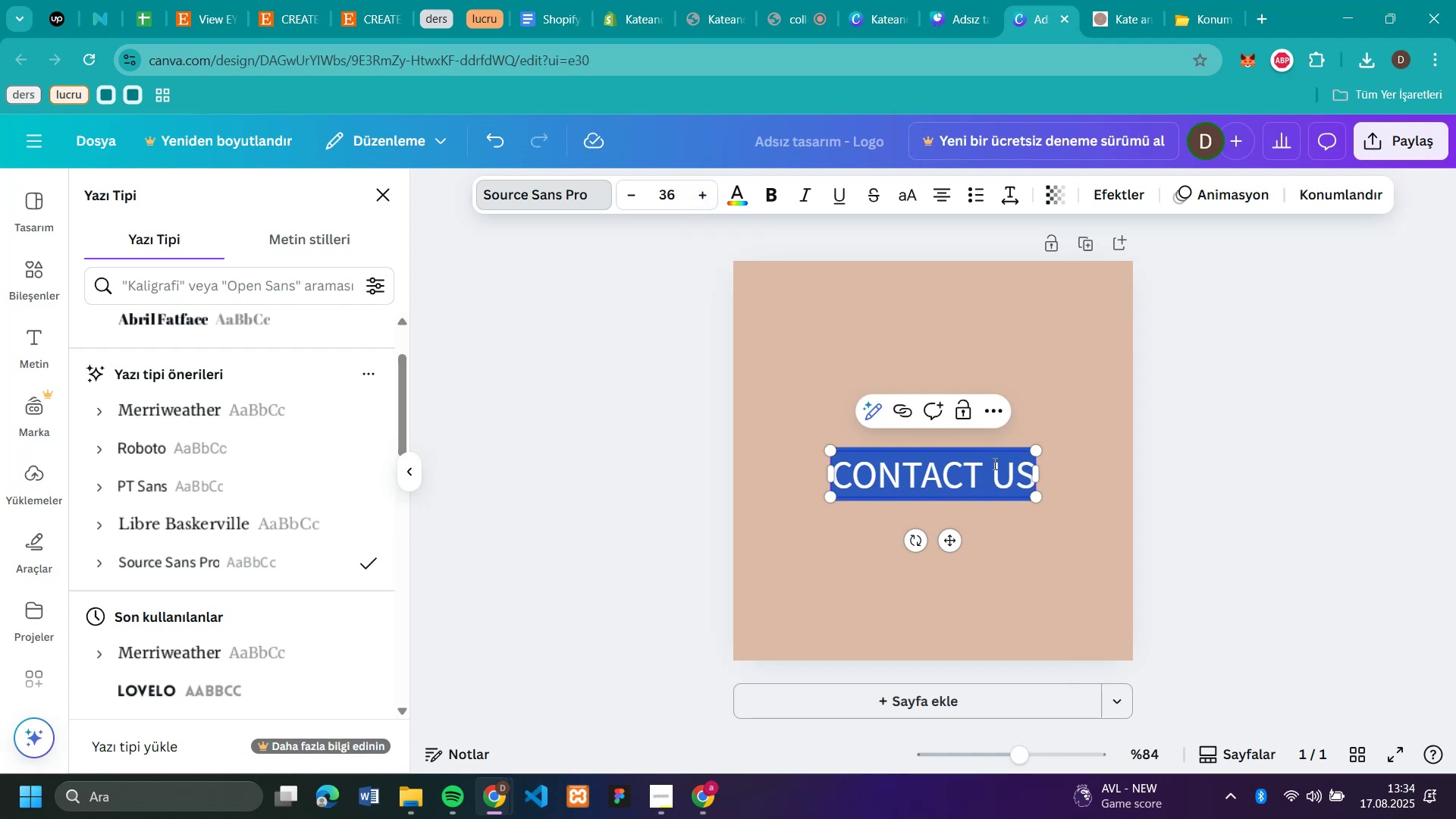 
triple_click([993, 463])
 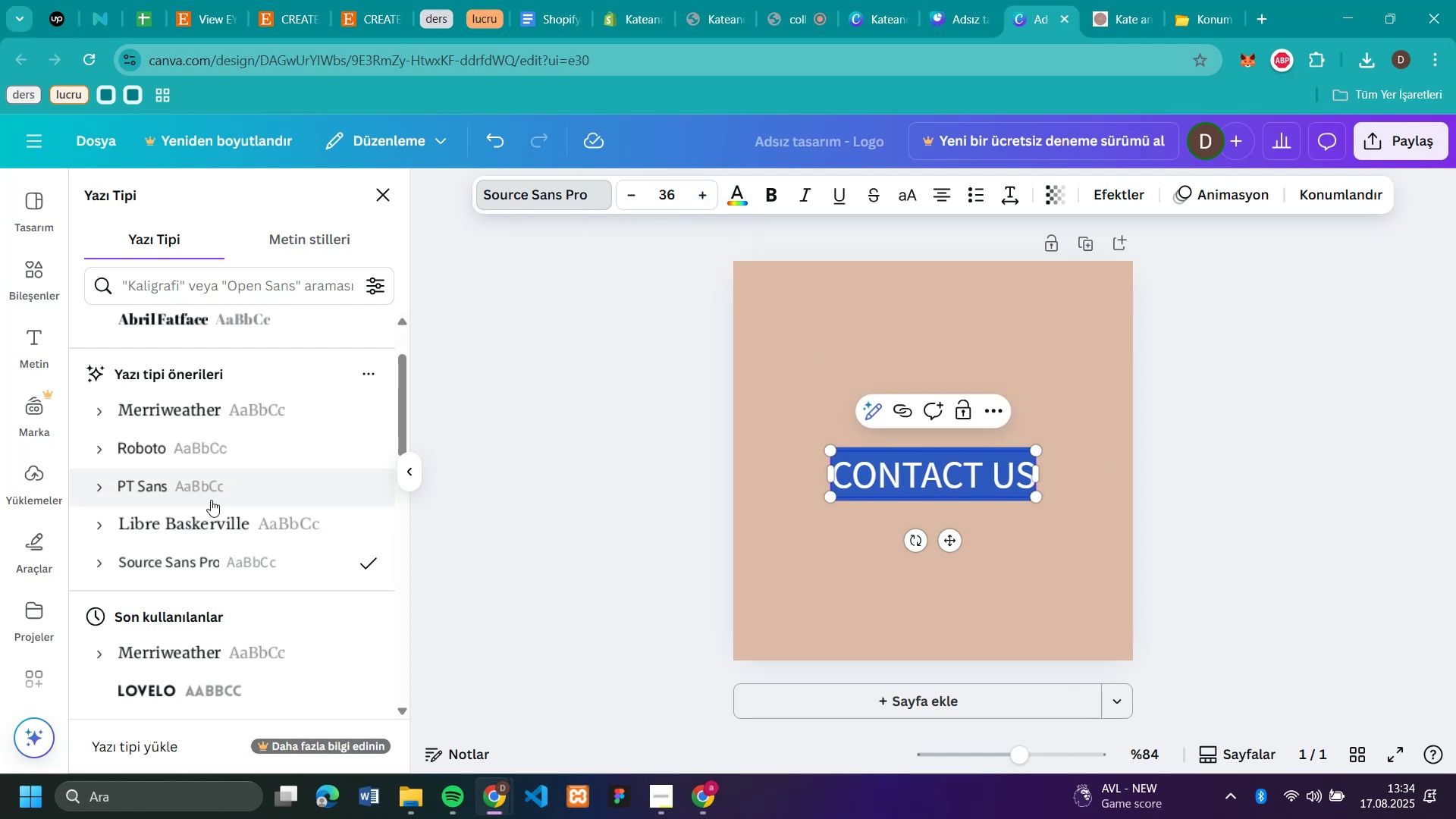 
scroll: coordinate [211, 500], scroll_direction: down, amount: 2.0
 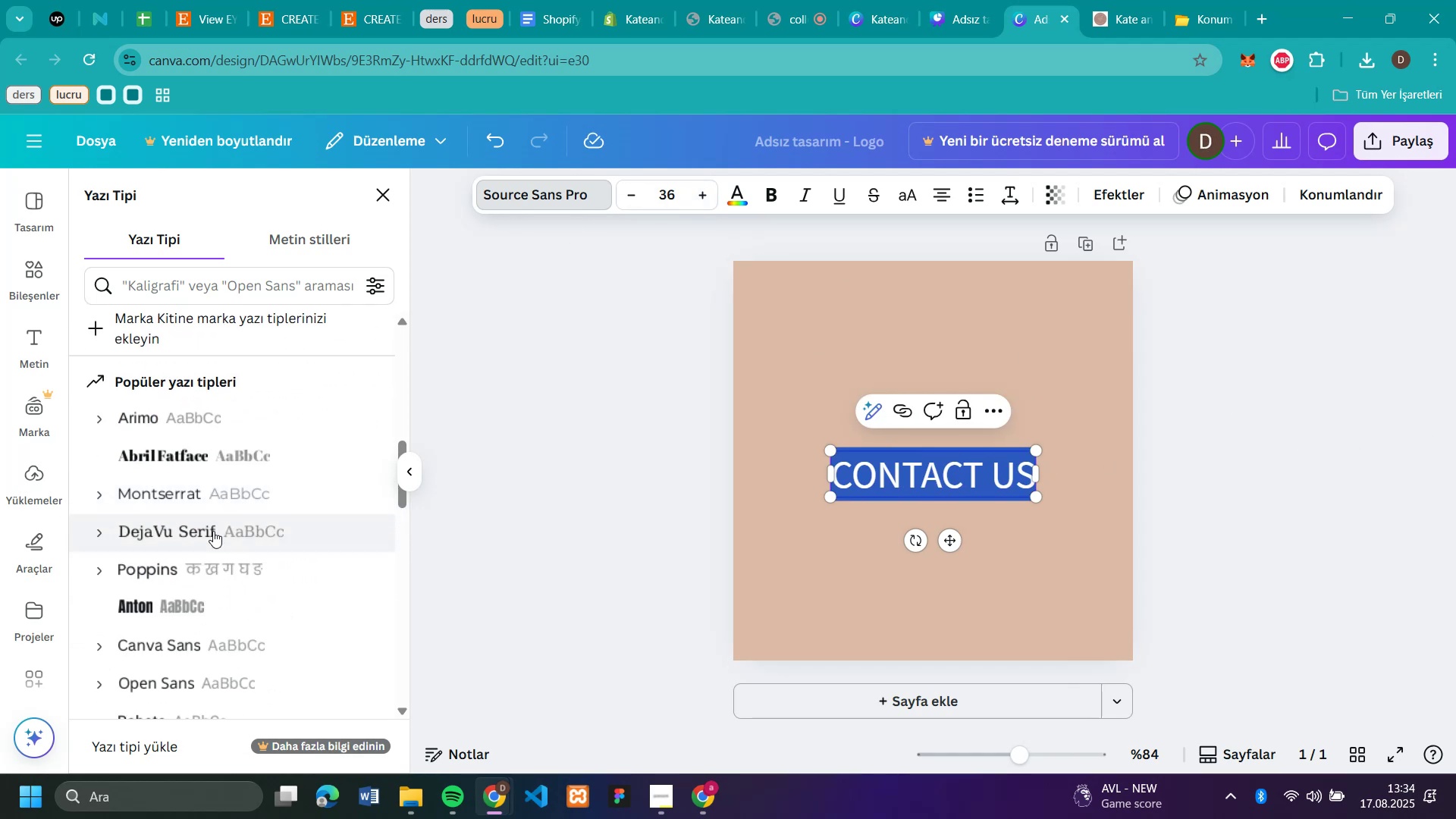 
left_click([213, 531])
 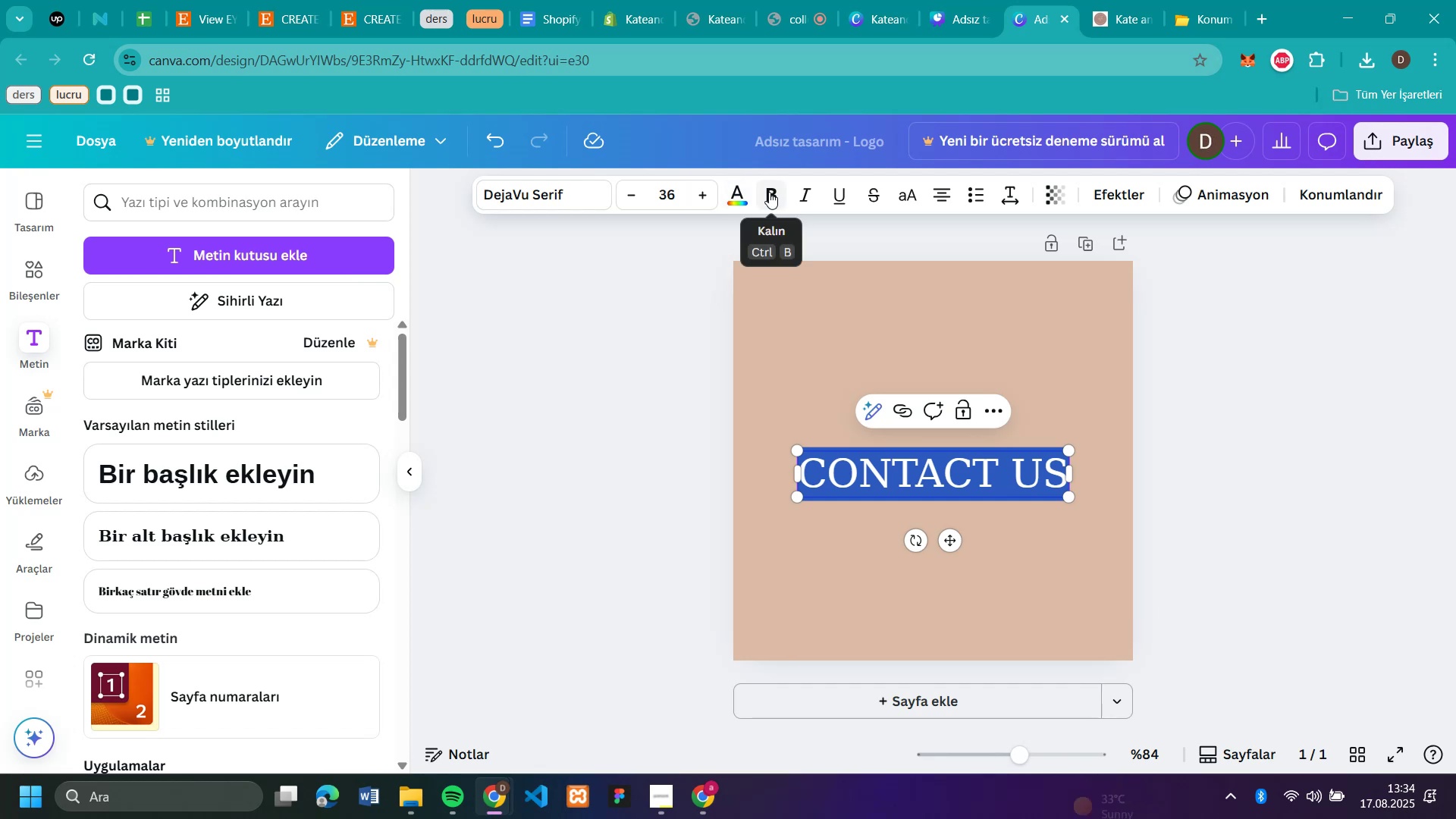 
left_click([733, 199])
 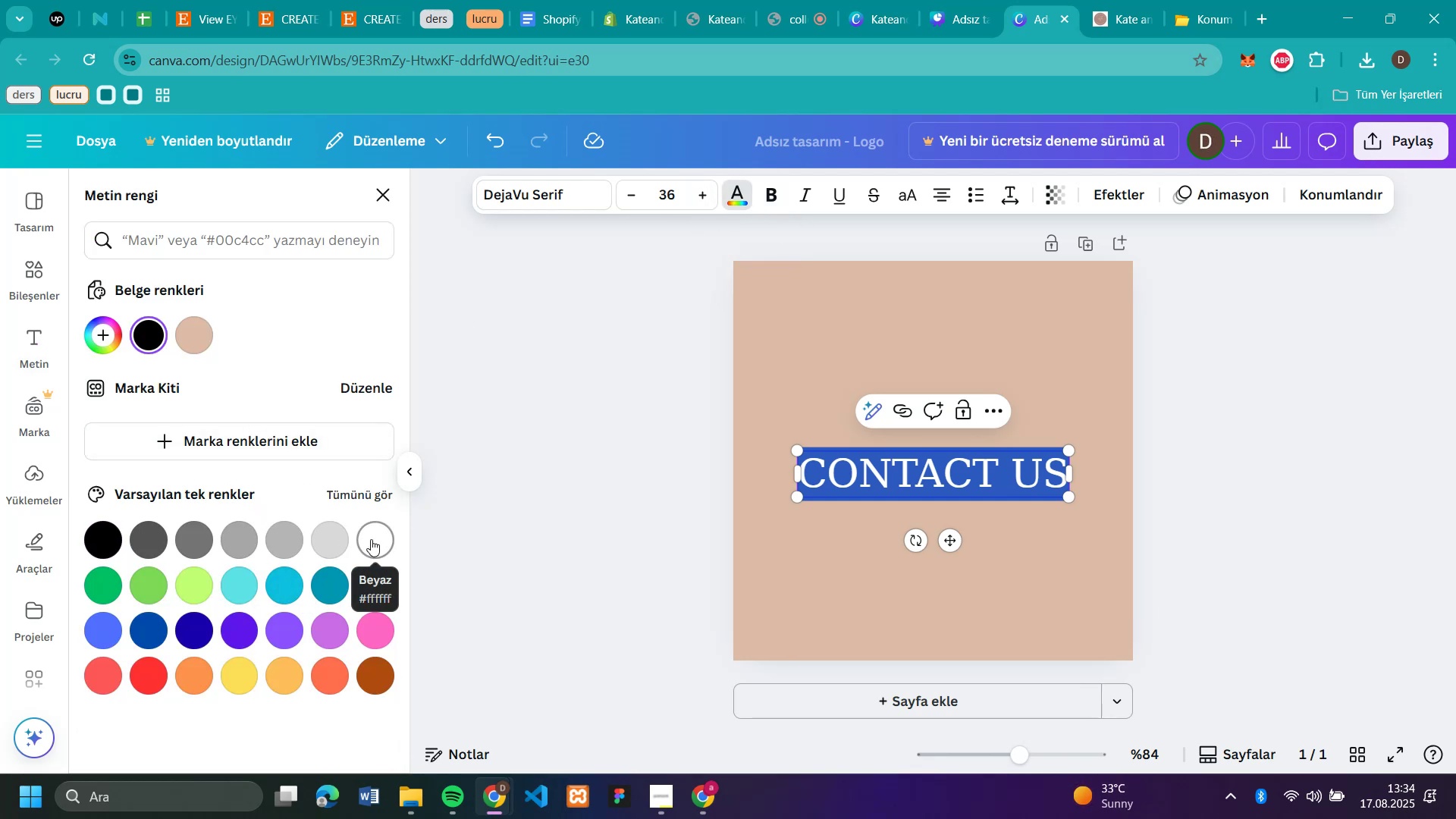 
left_click([371, 539])
 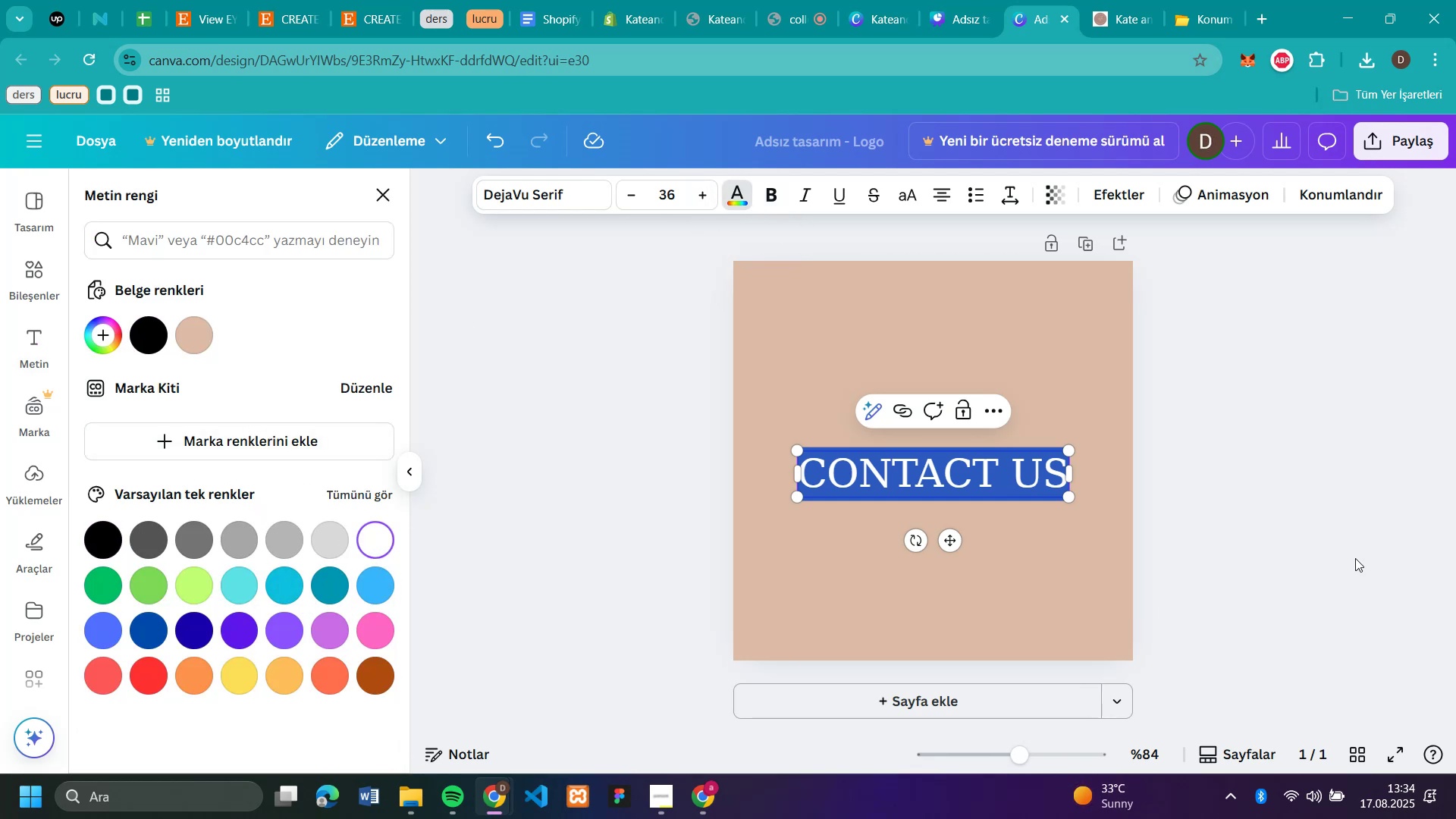 
left_click([1355, 558])
 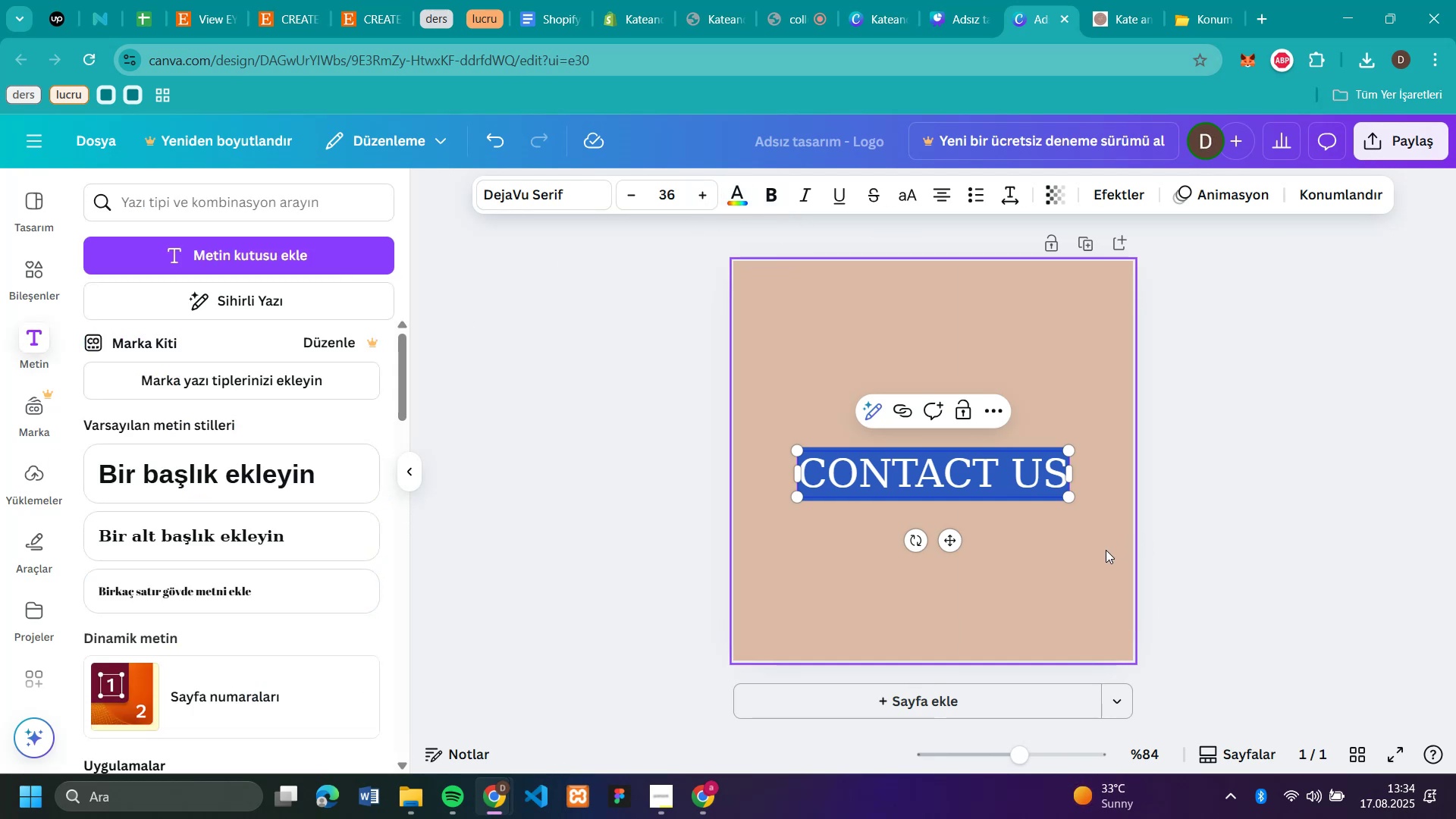 
left_click([1105, 551])
 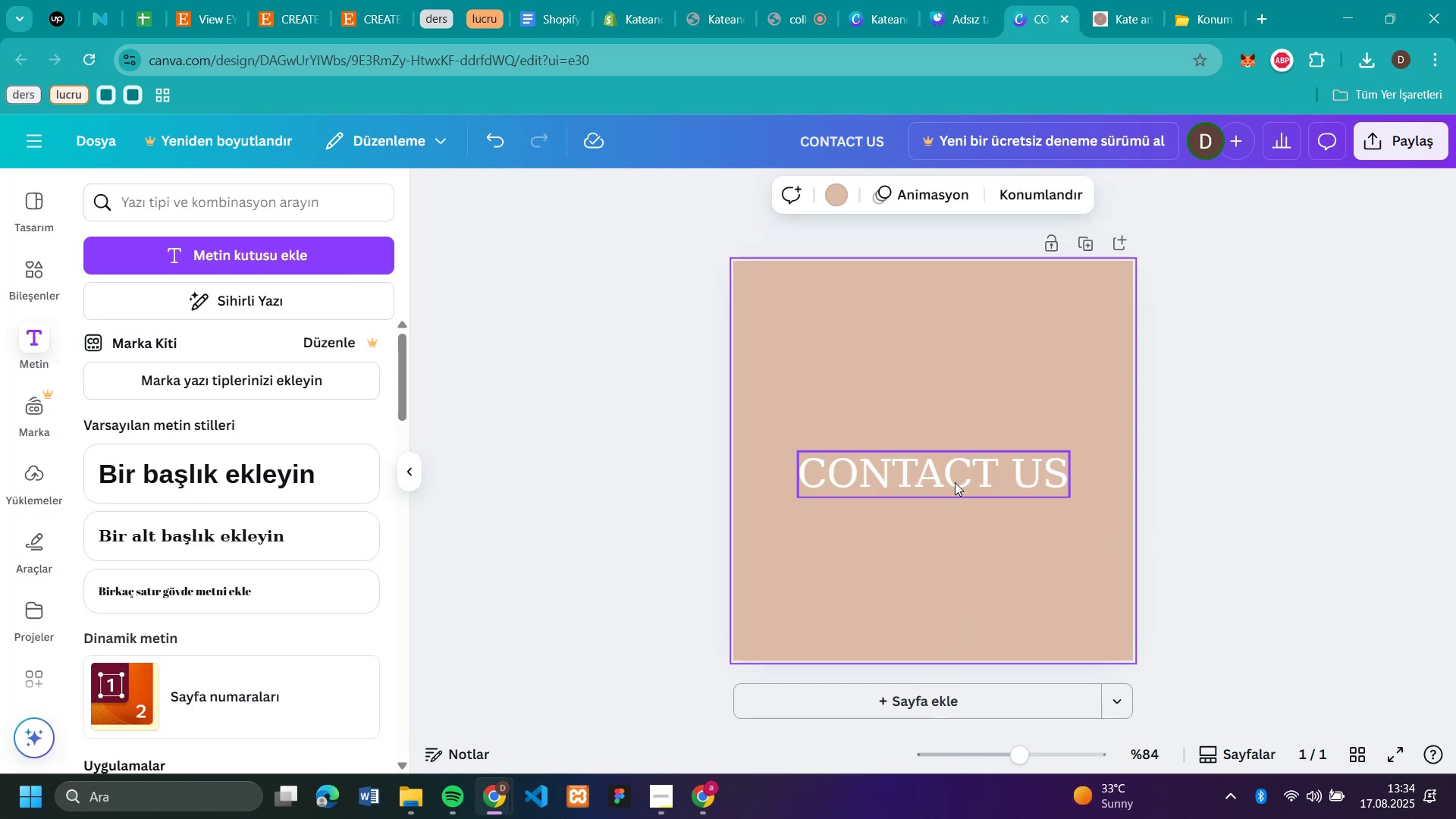 
left_click_drag(start_coordinate=[955, 481], to_coordinate=[943, 392])
 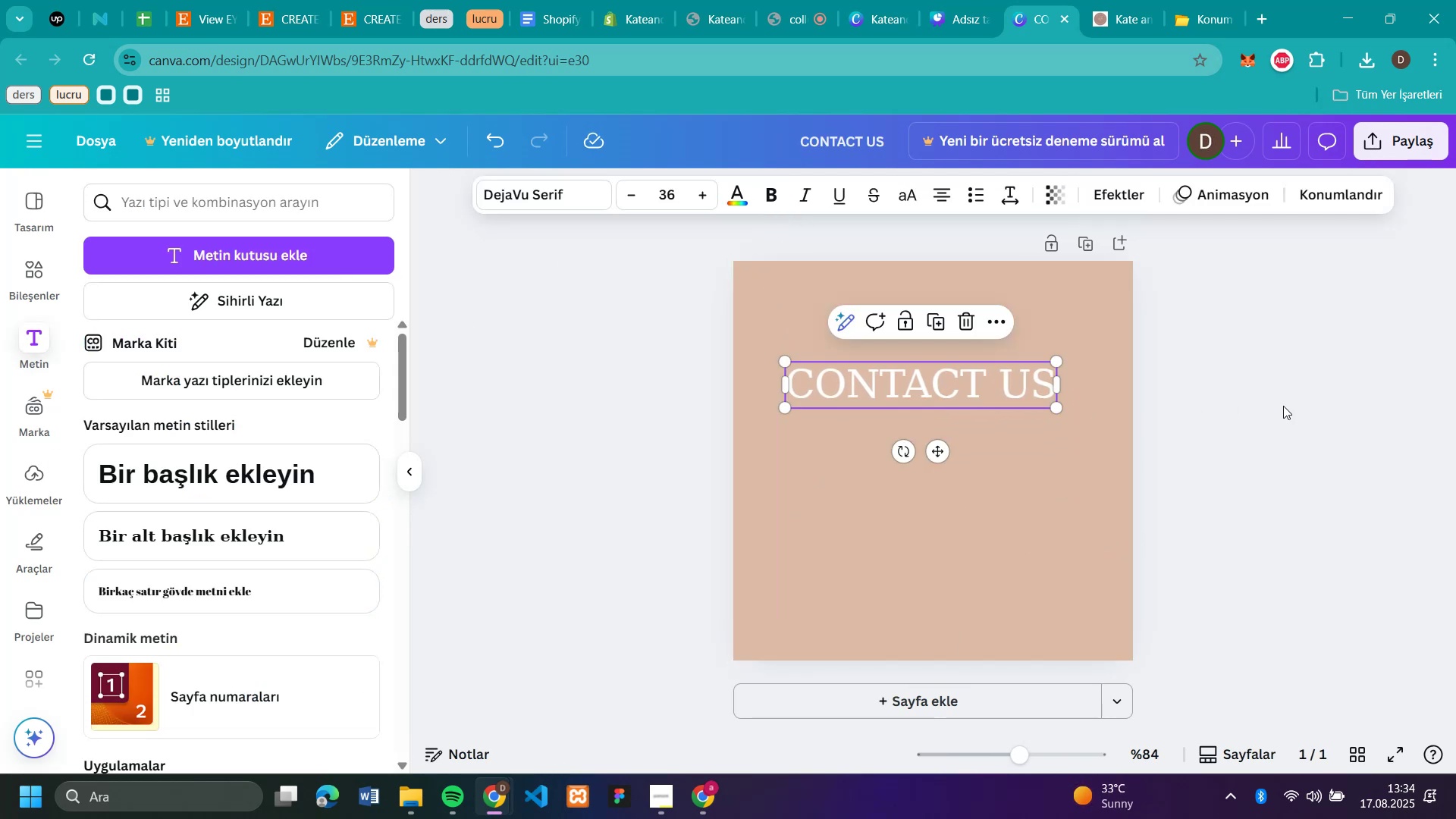 
left_click([1284, 405])
 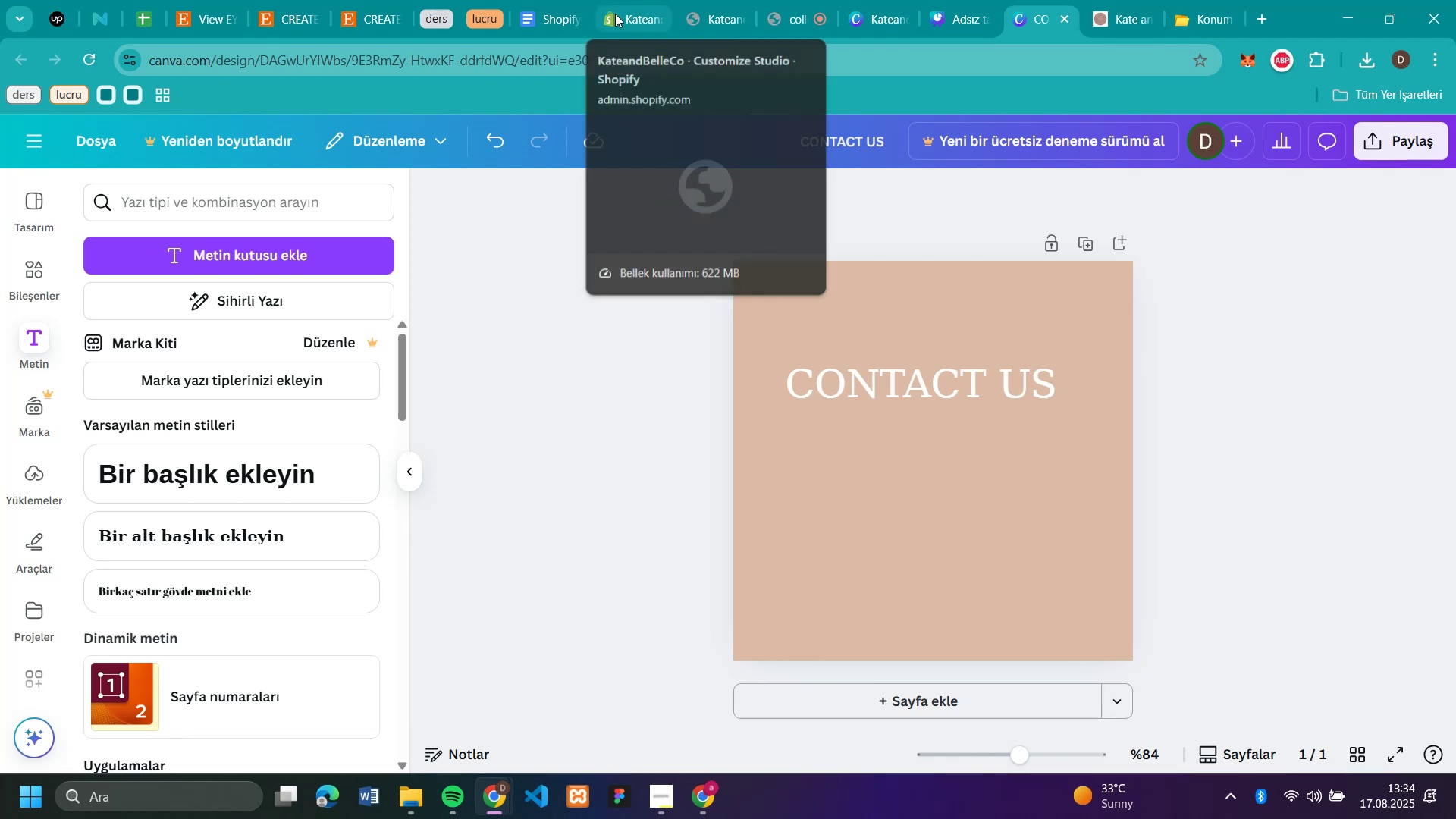 
left_click([623, 20])
 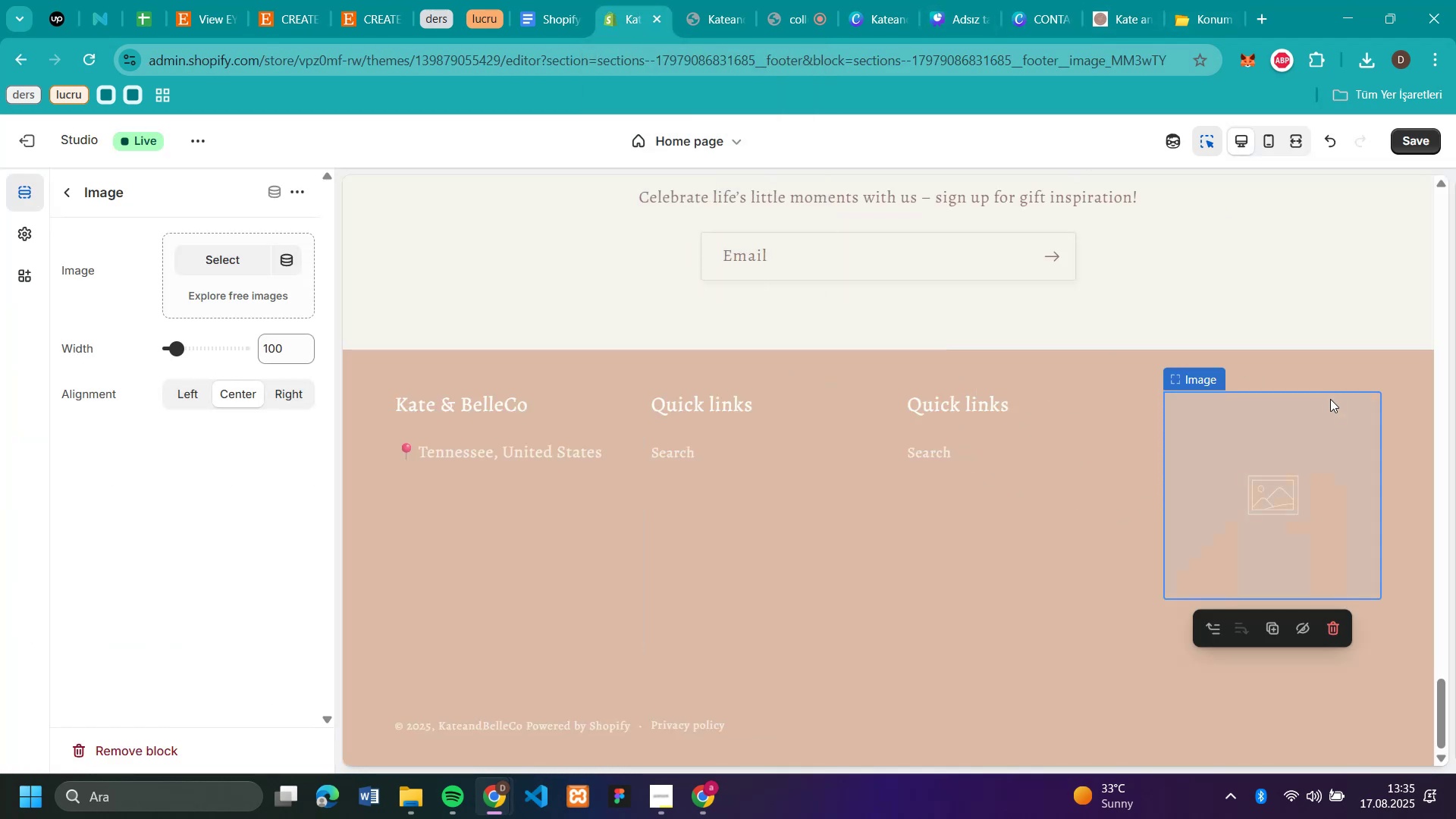 
mouse_move([756, 19])
 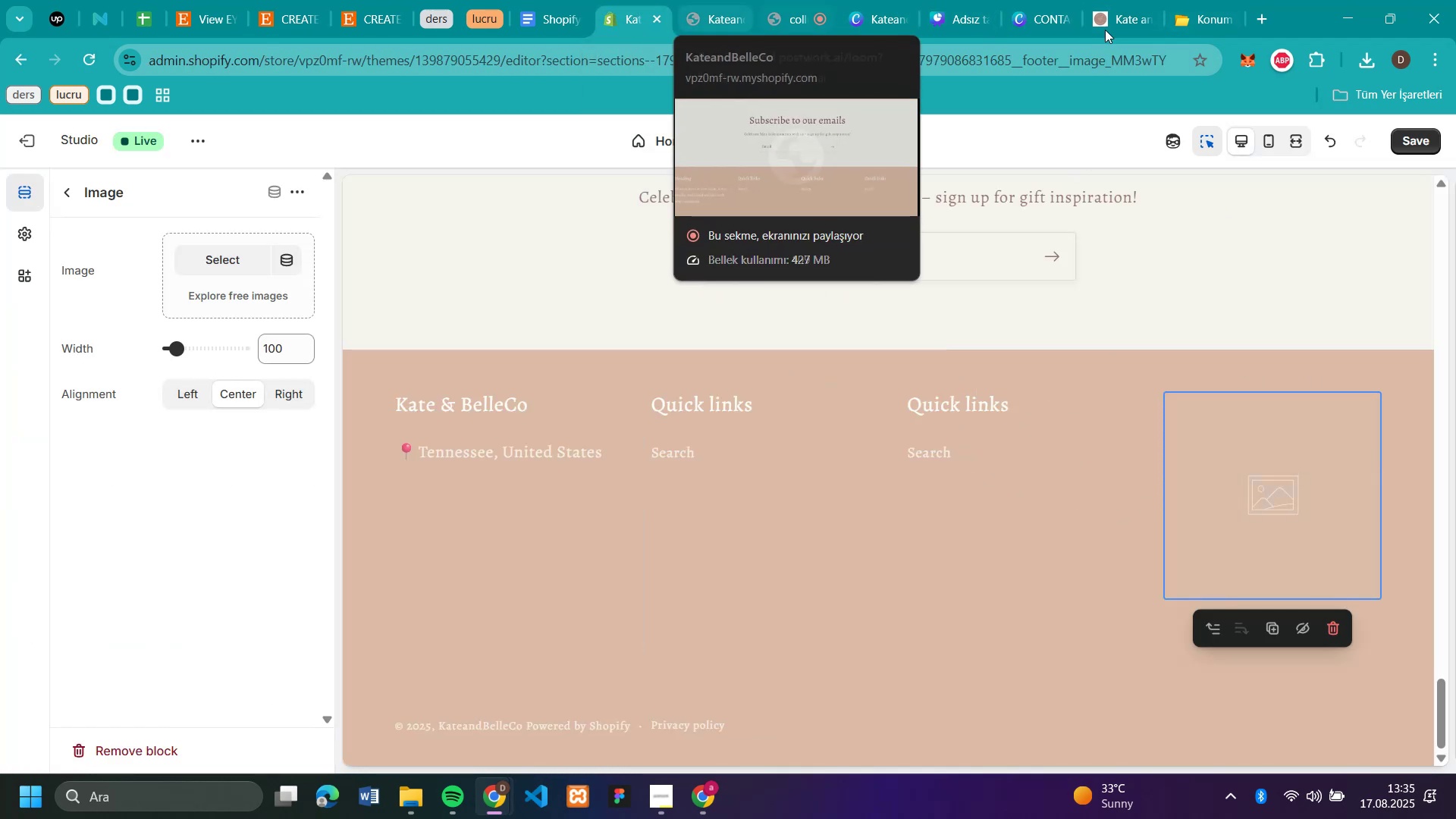 
mouse_move([1103, 23])
 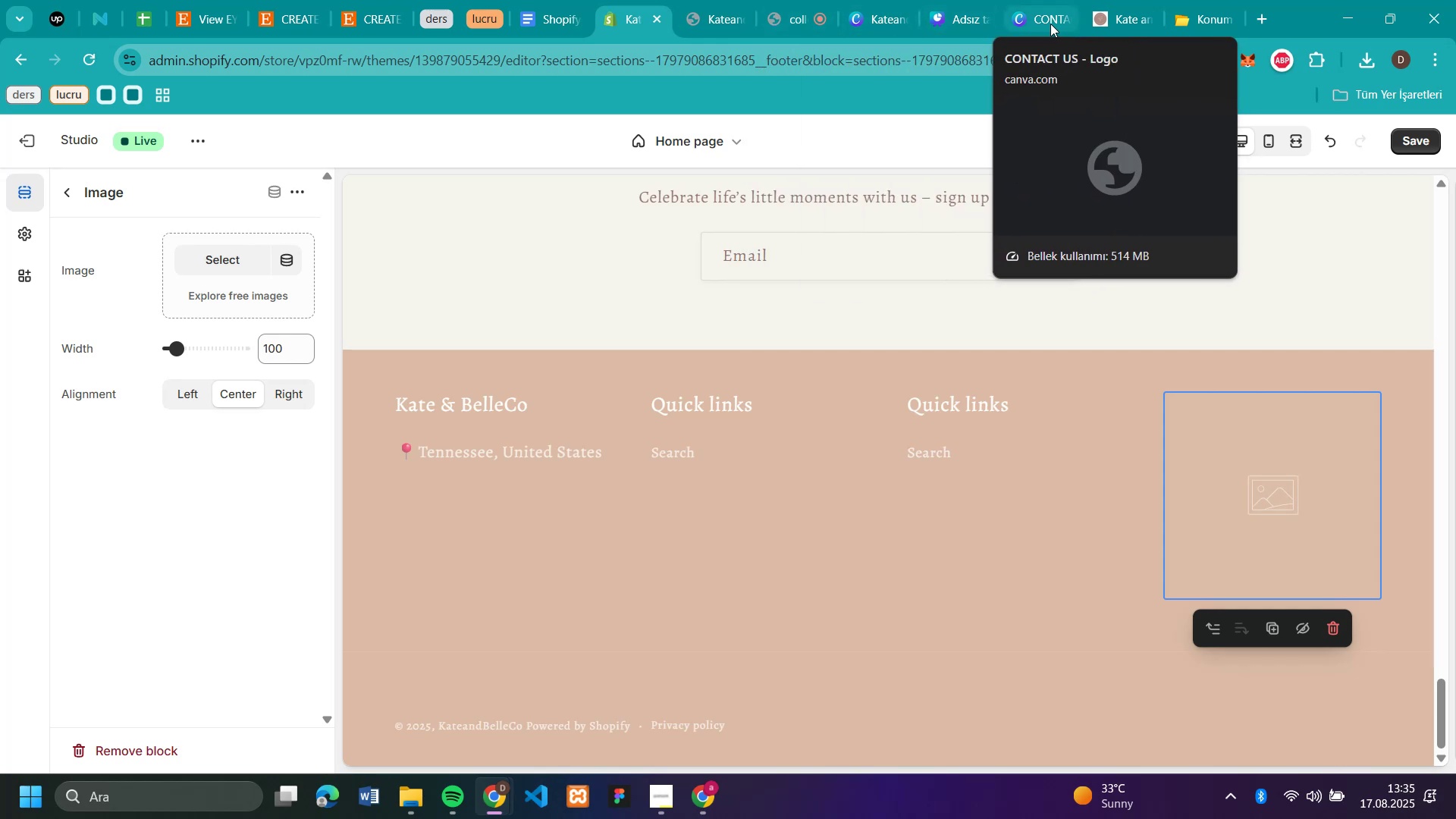 
left_click([1041, 24])
 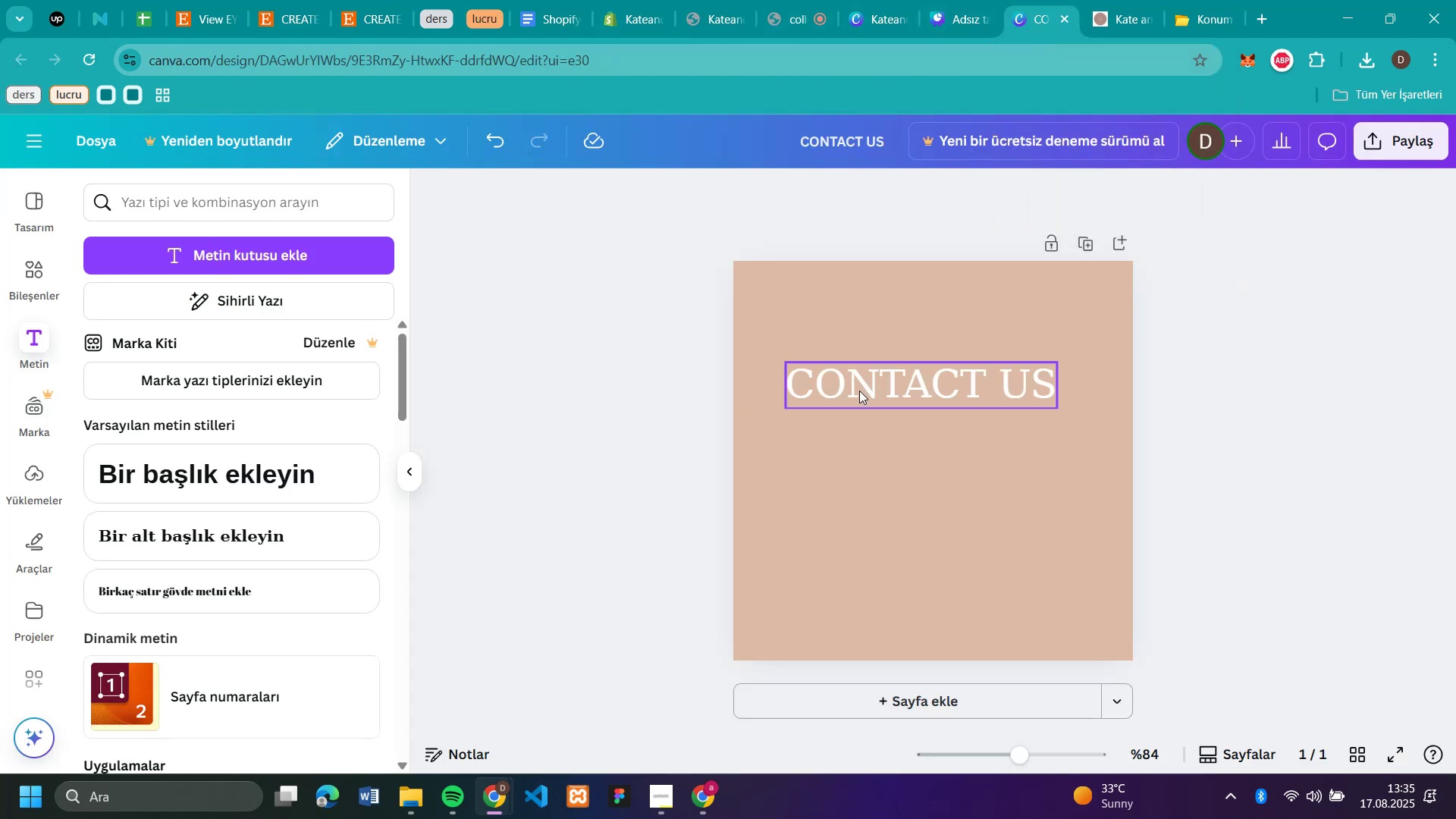 
left_click_drag(start_coordinate=[860, 391], to_coordinate=[863, 309])
 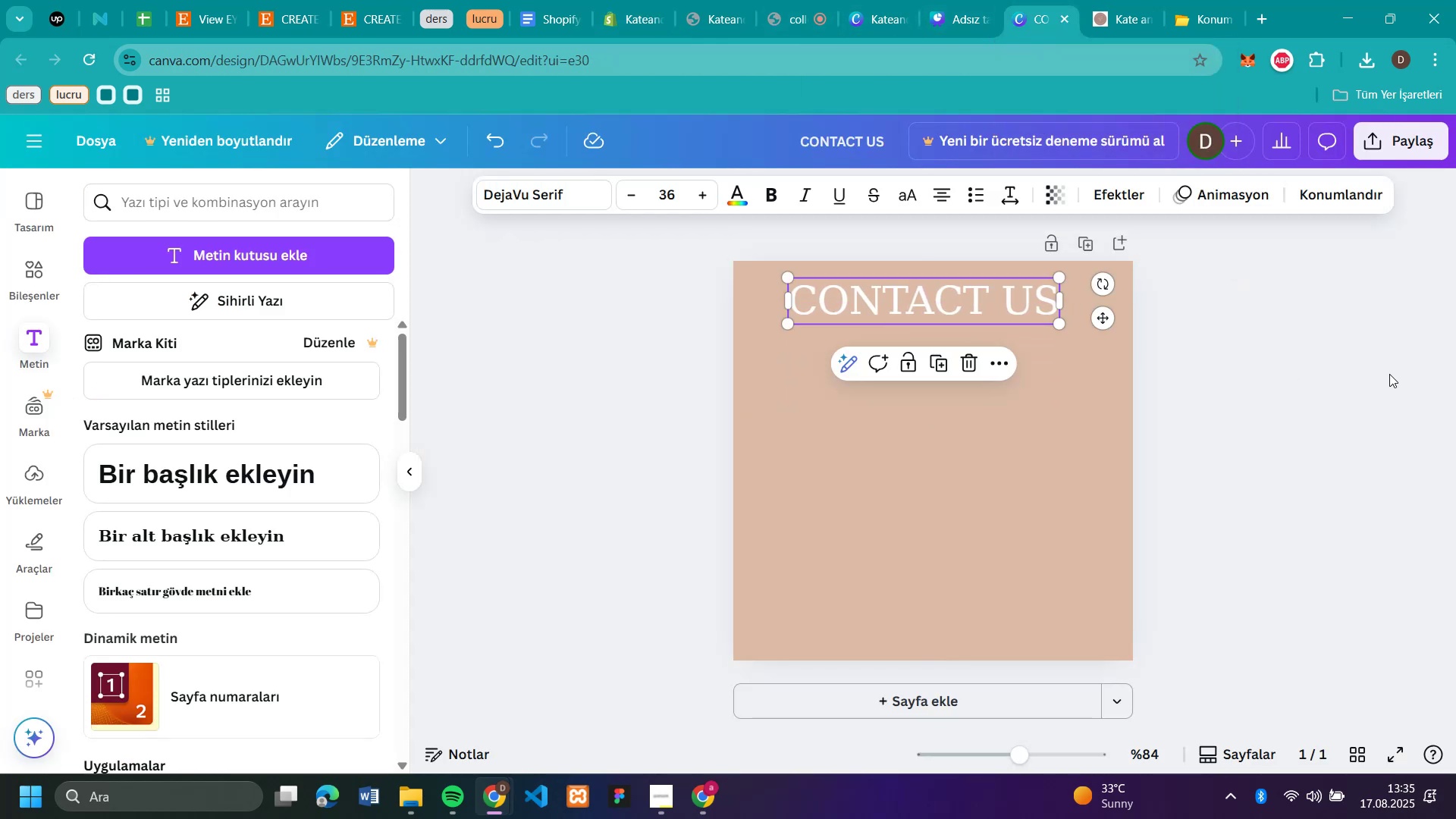 
left_click([1389, 374])
 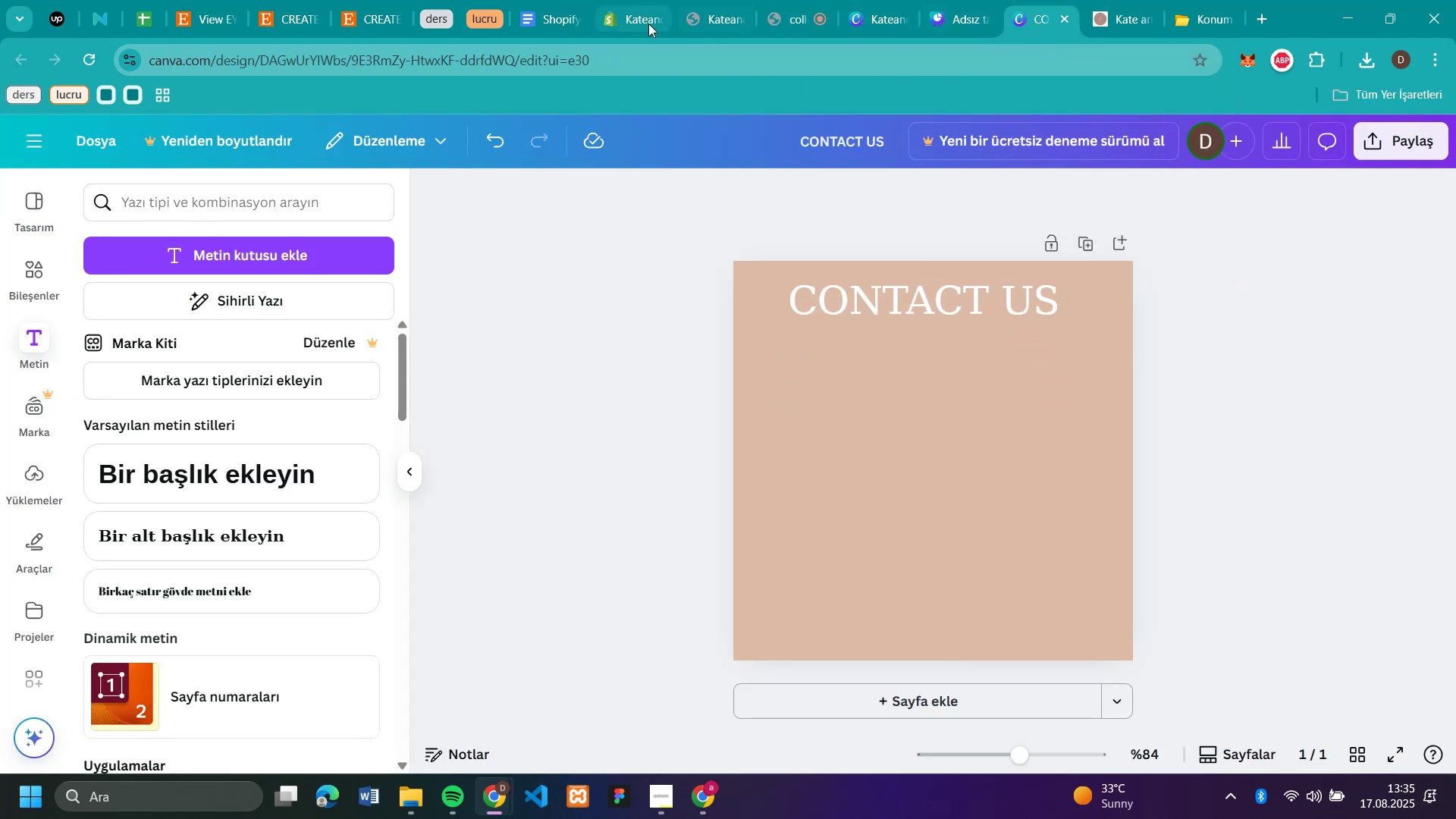 
left_click([645, 24])
 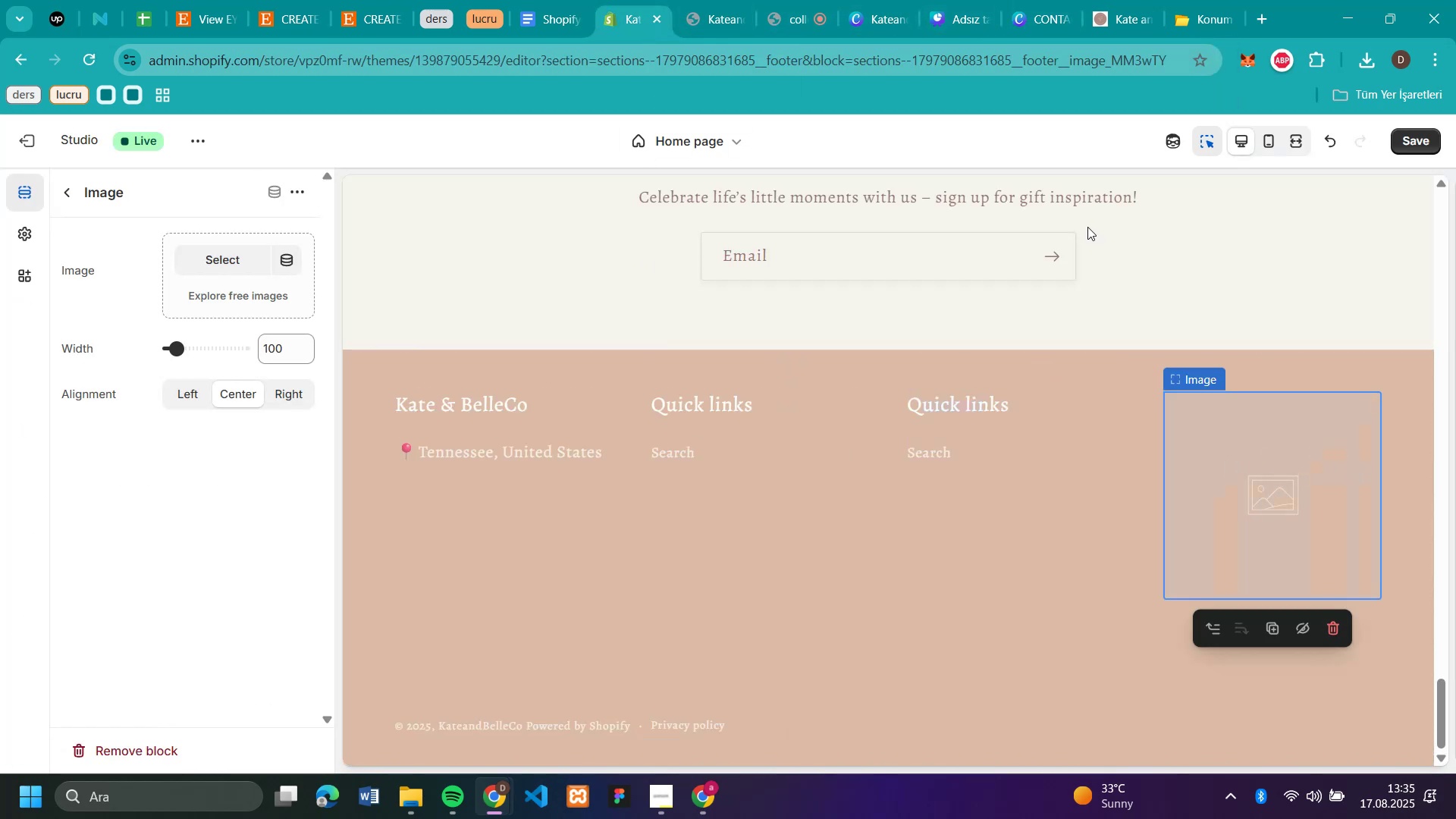 
mouse_move([777, 24])
 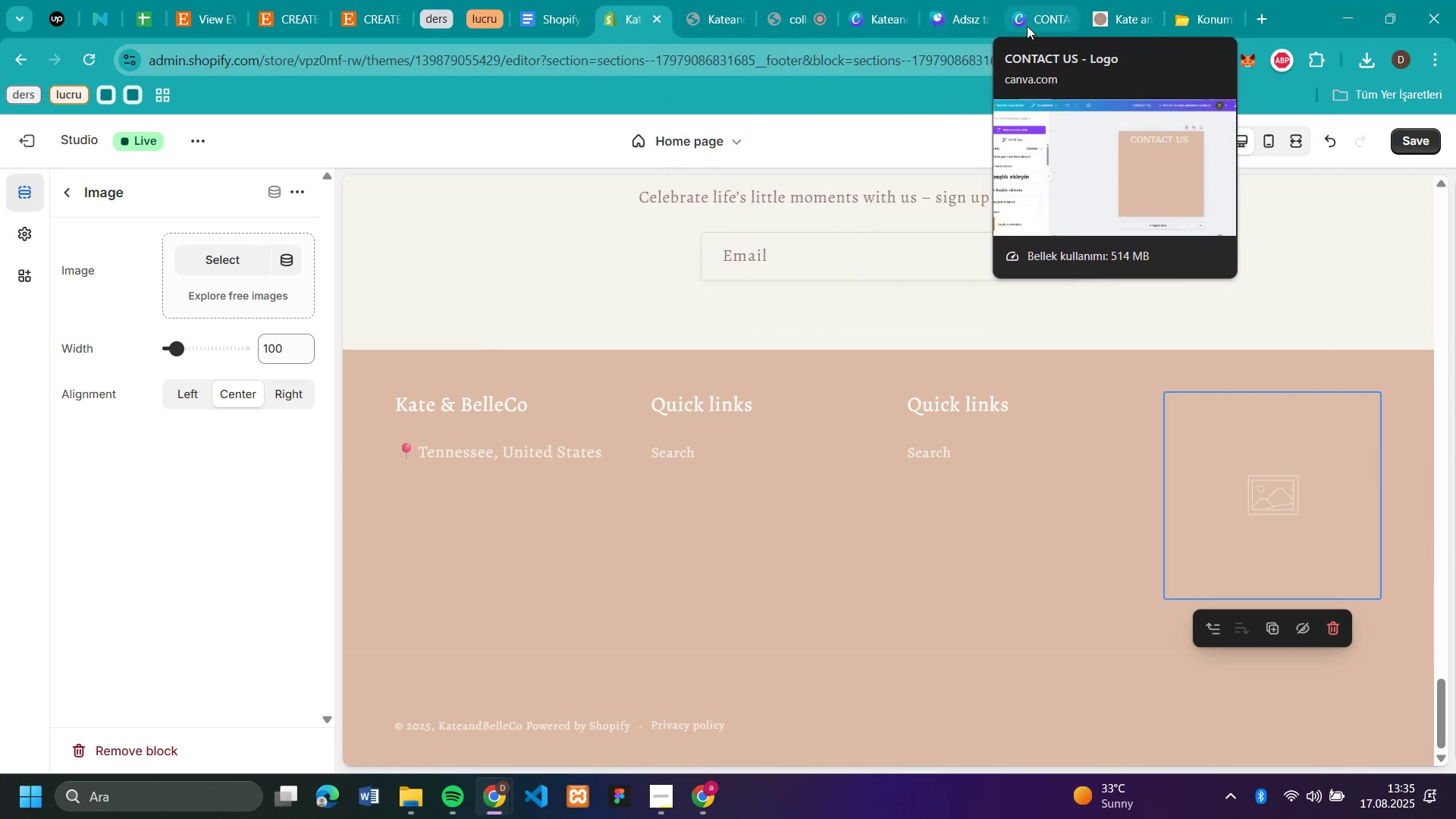 
left_click([1027, 26])
 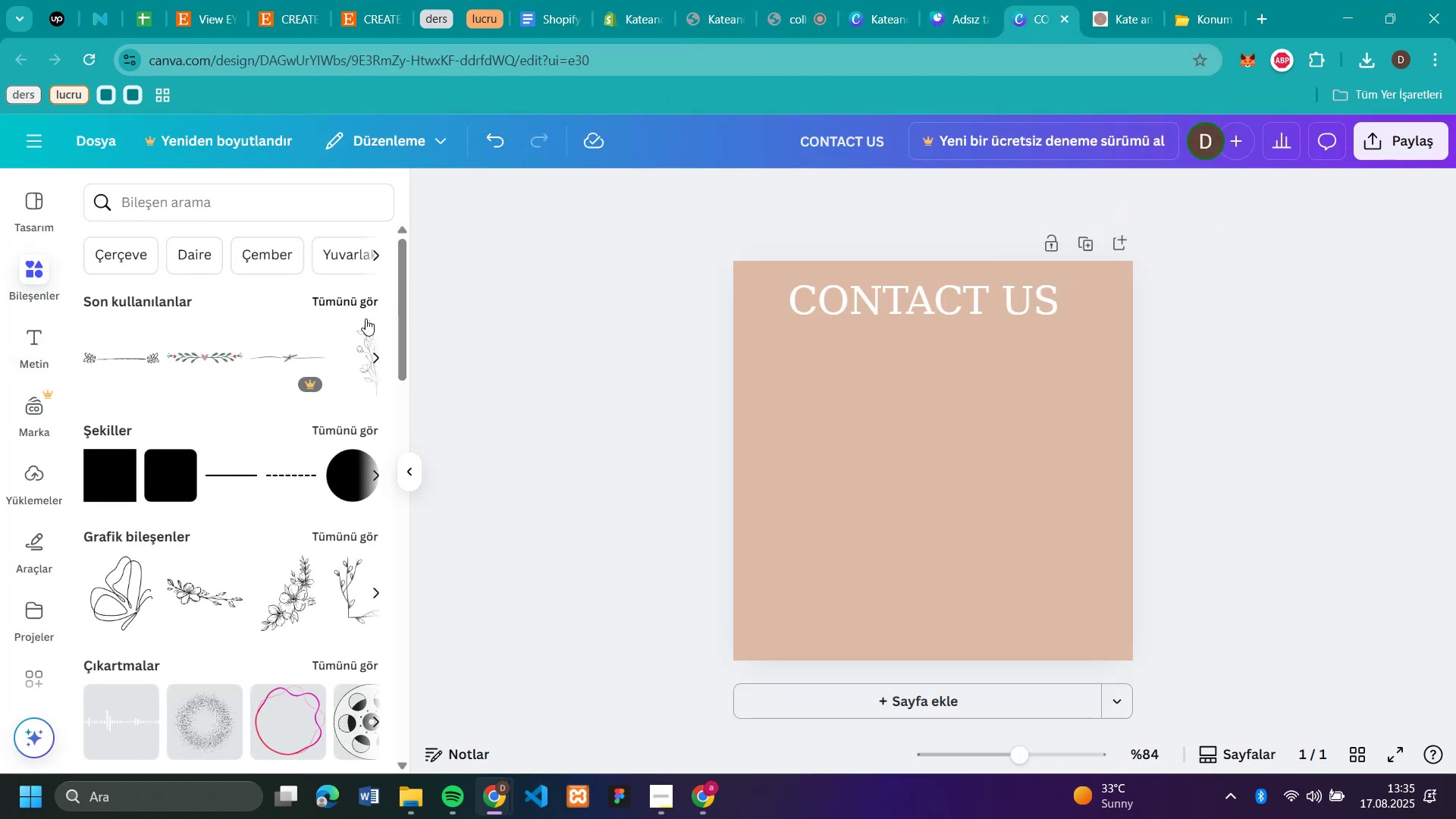 
left_click([367, 304])
 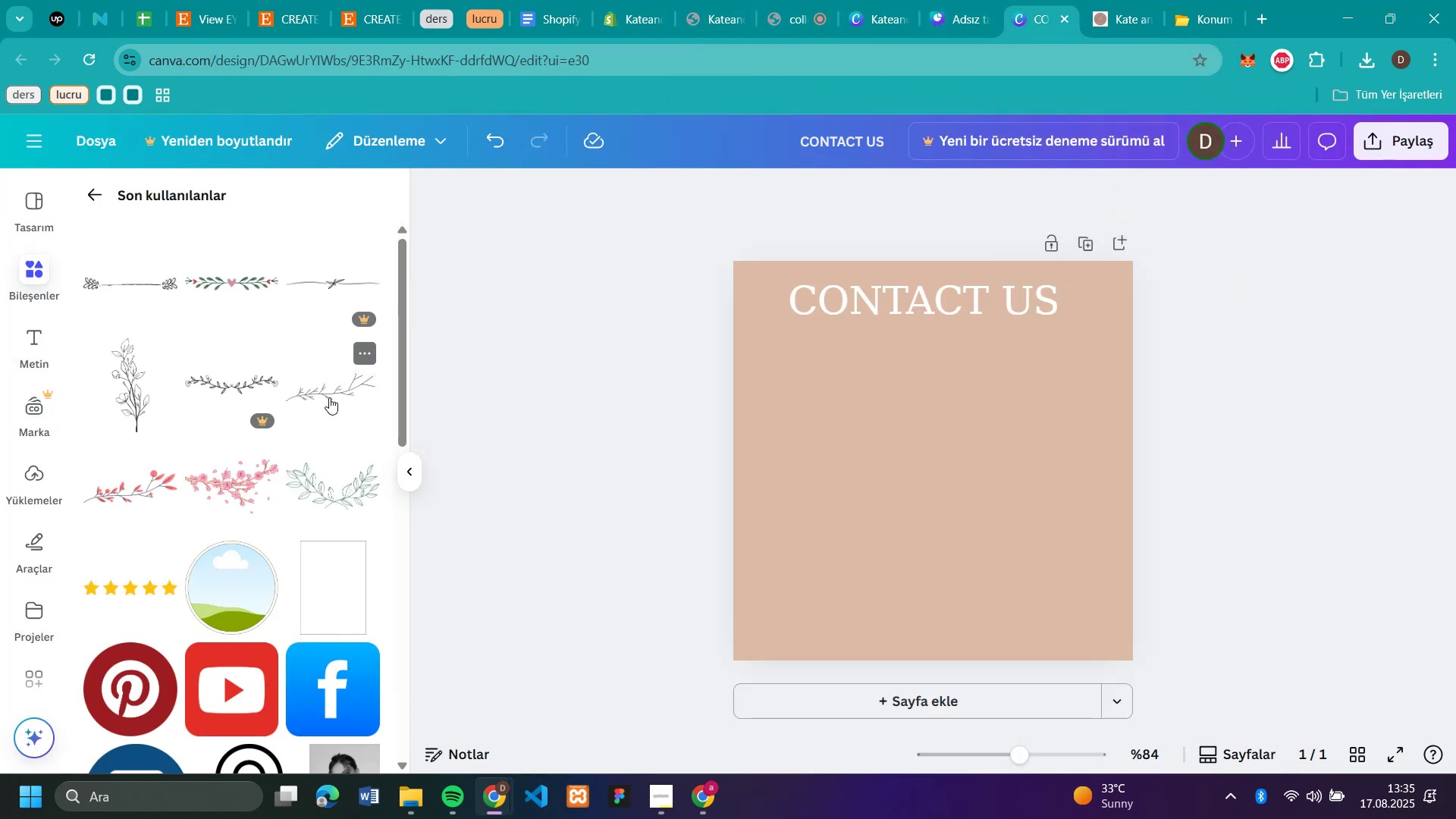 
scroll: coordinate [315, 469], scroll_direction: down, amount: 3.0
 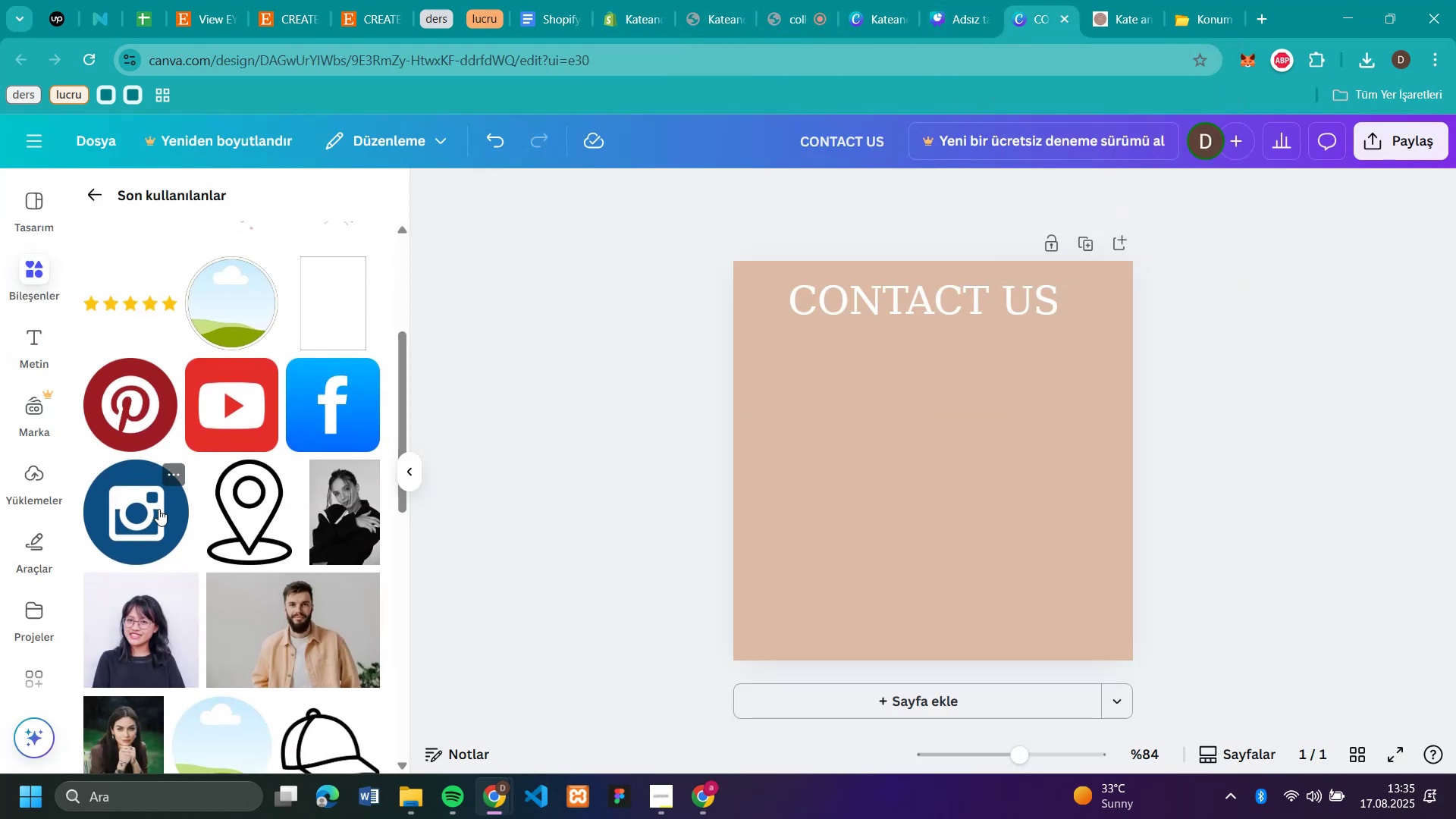 
left_click_drag(start_coordinate=[152, 511], to_coordinate=[844, 437])
 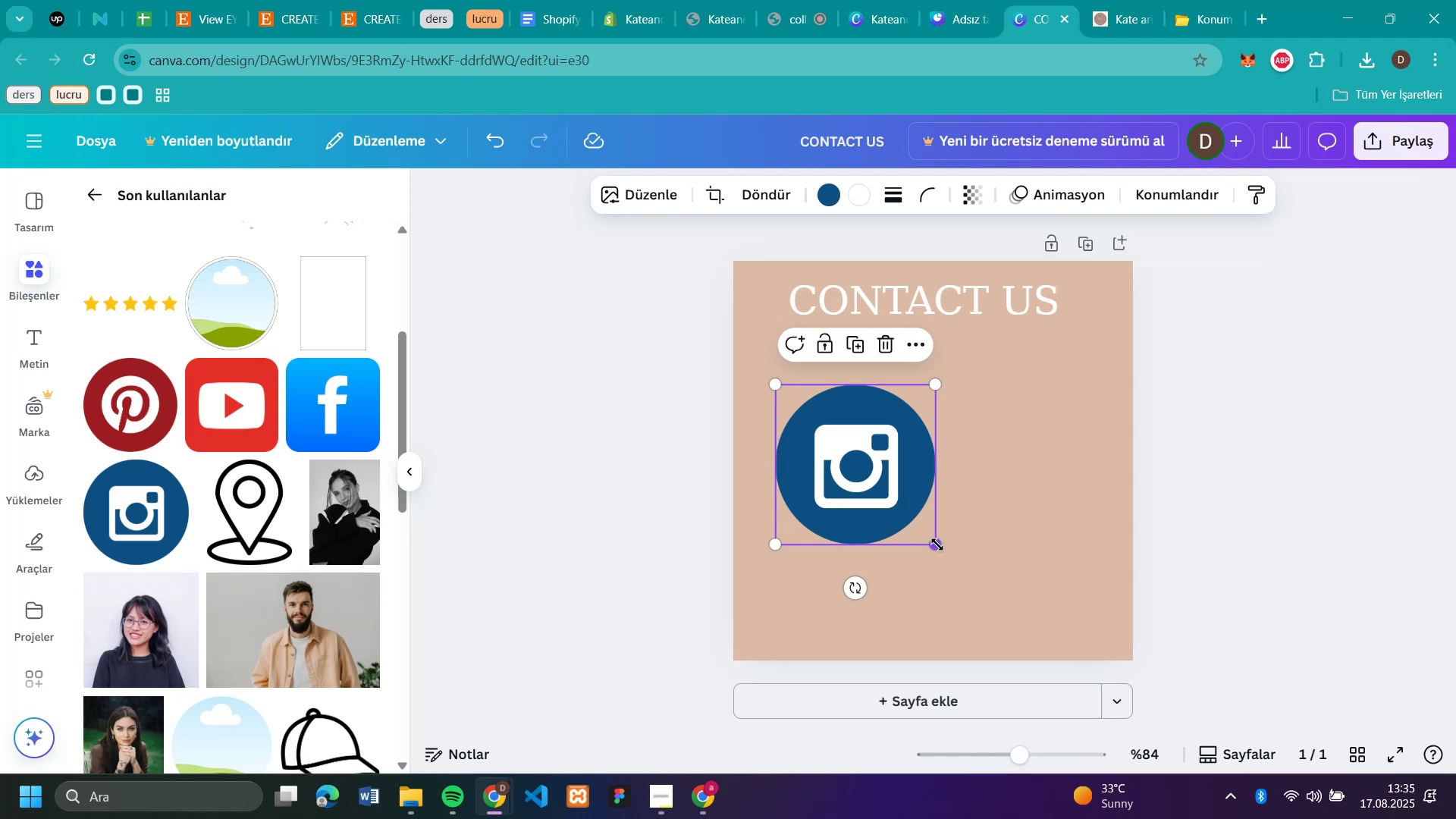 
left_click_drag(start_coordinate=[937, 544], to_coordinate=[820, 421])
 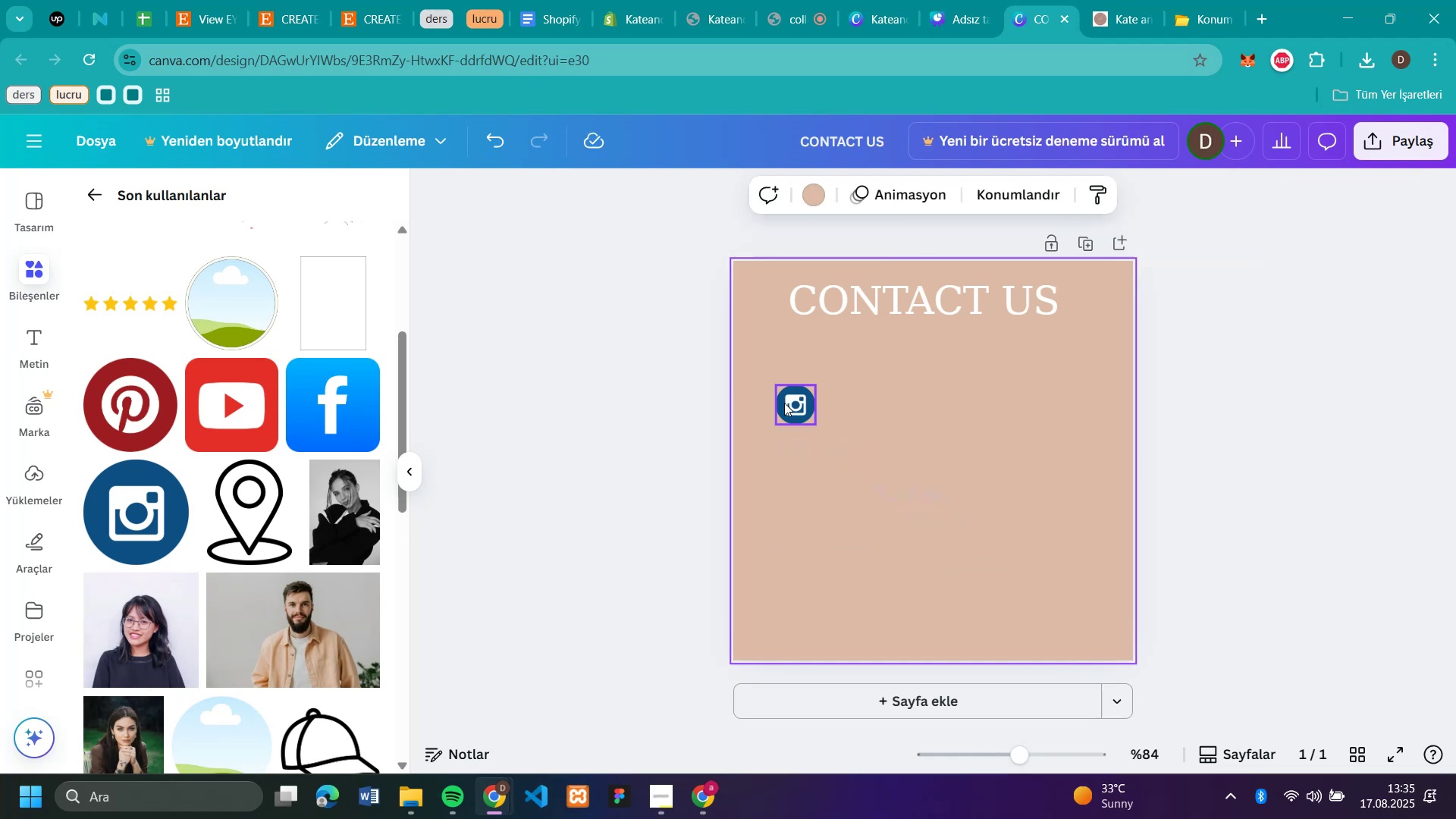 
left_click_drag(start_coordinate=[786, 403], to_coordinate=[800, 367])
 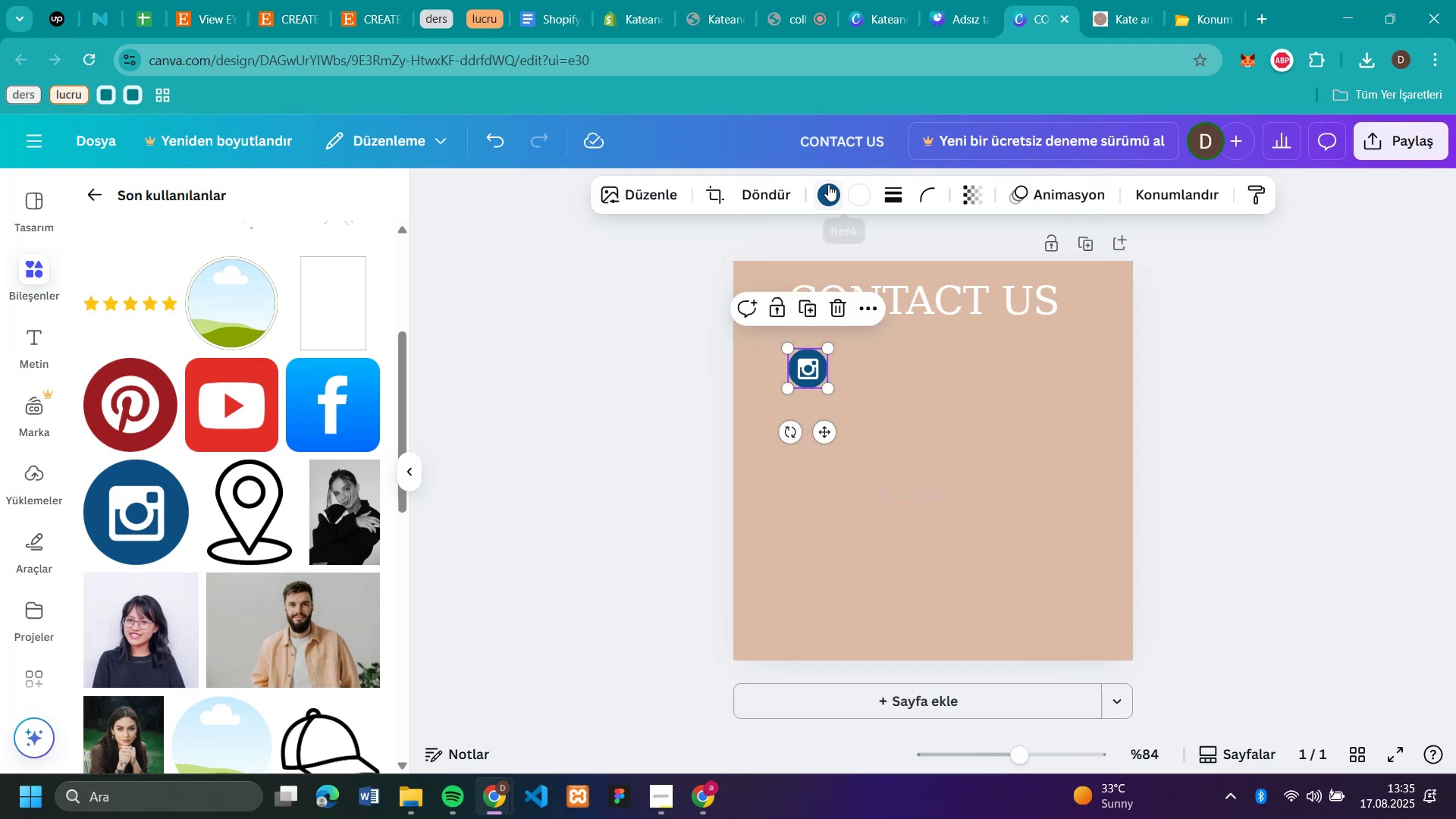 
left_click([829, 184])
 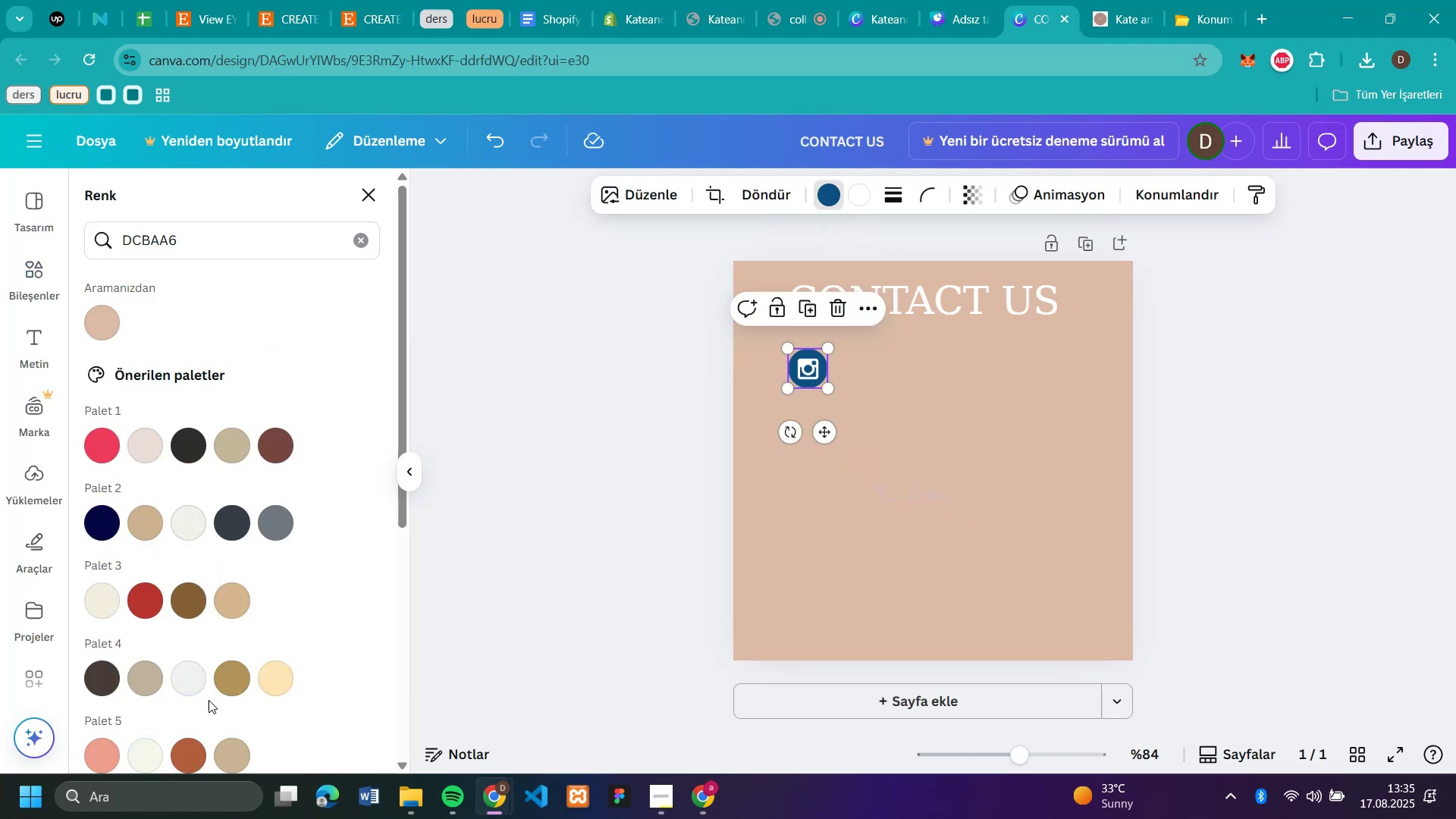 
scroll: coordinate [168, 730], scroll_direction: down, amount: 2.0
 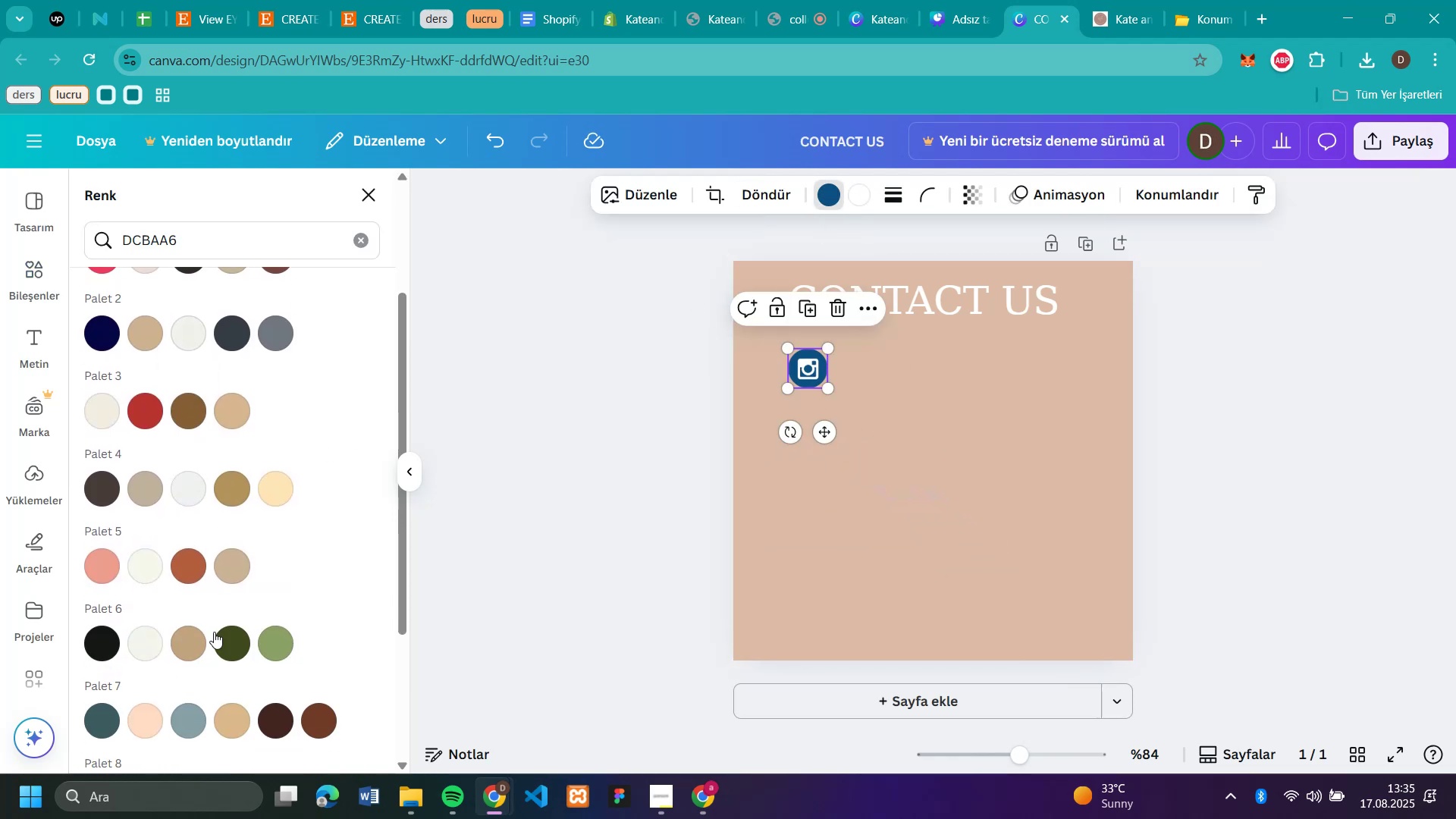 
scroll: coordinate [193, 497], scroll_direction: up, amount: 2.0
 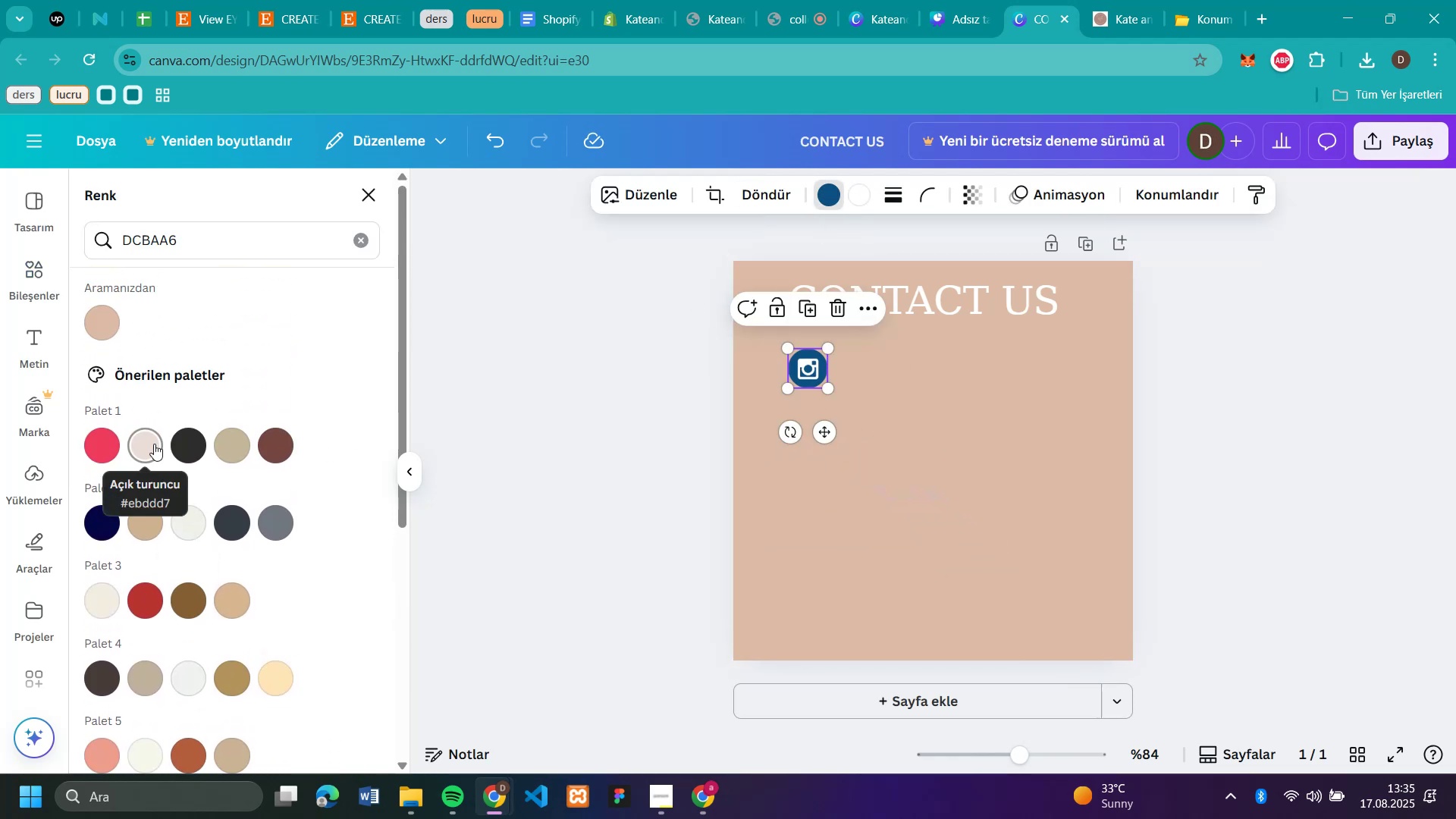 
left_click([154, 444])
 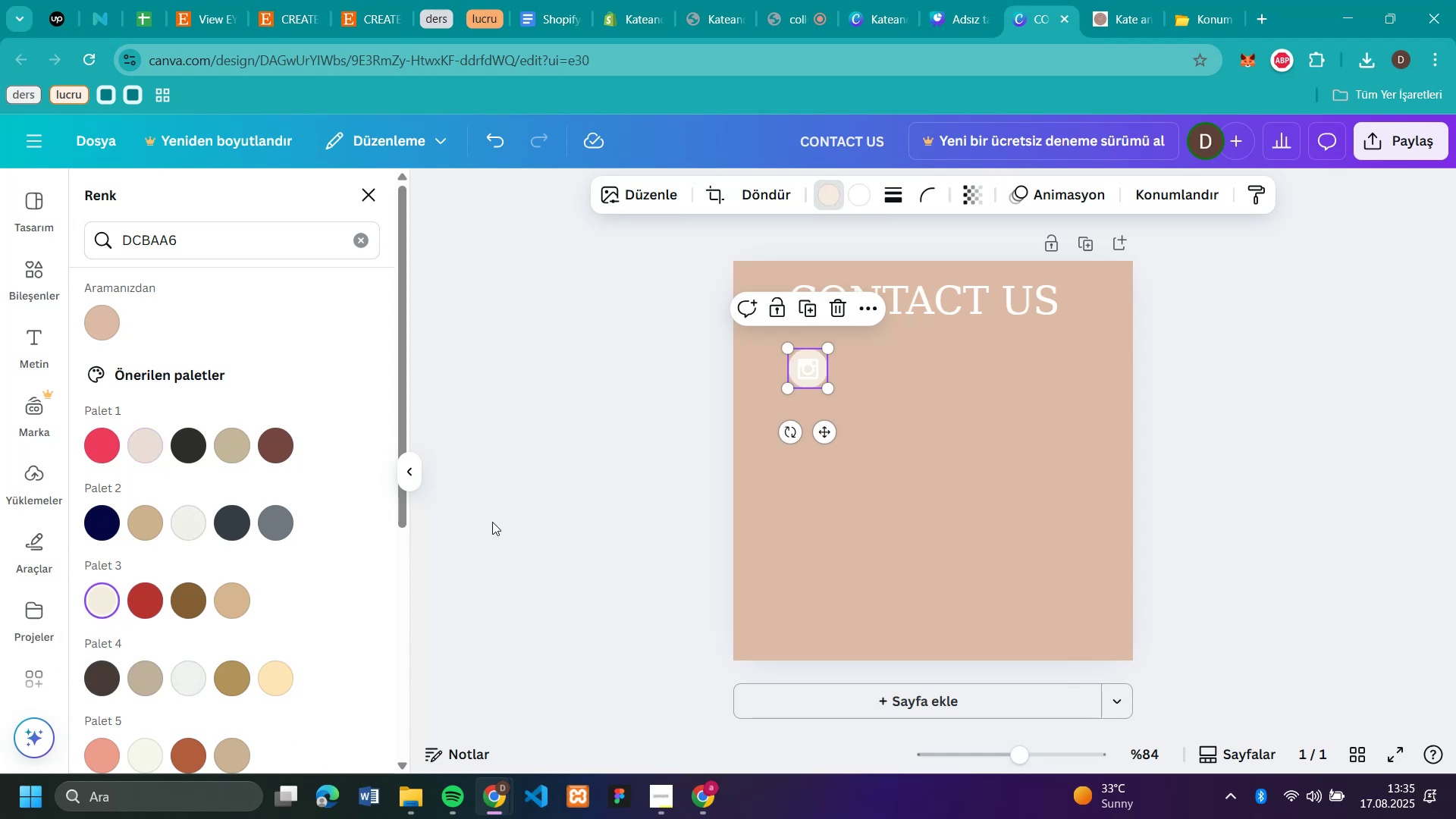 
wait(5.57)
 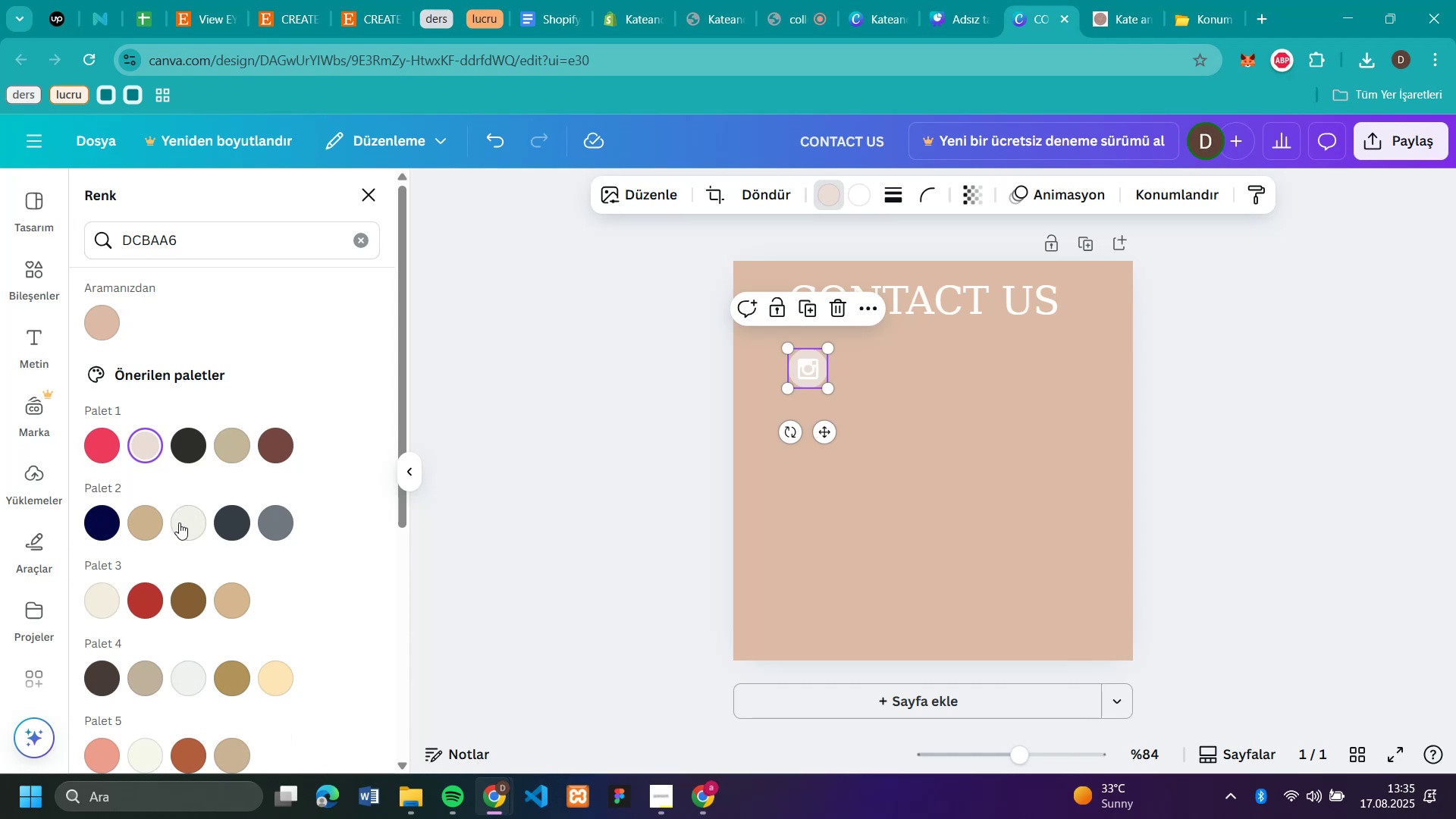 
left_click([1003, 535])
 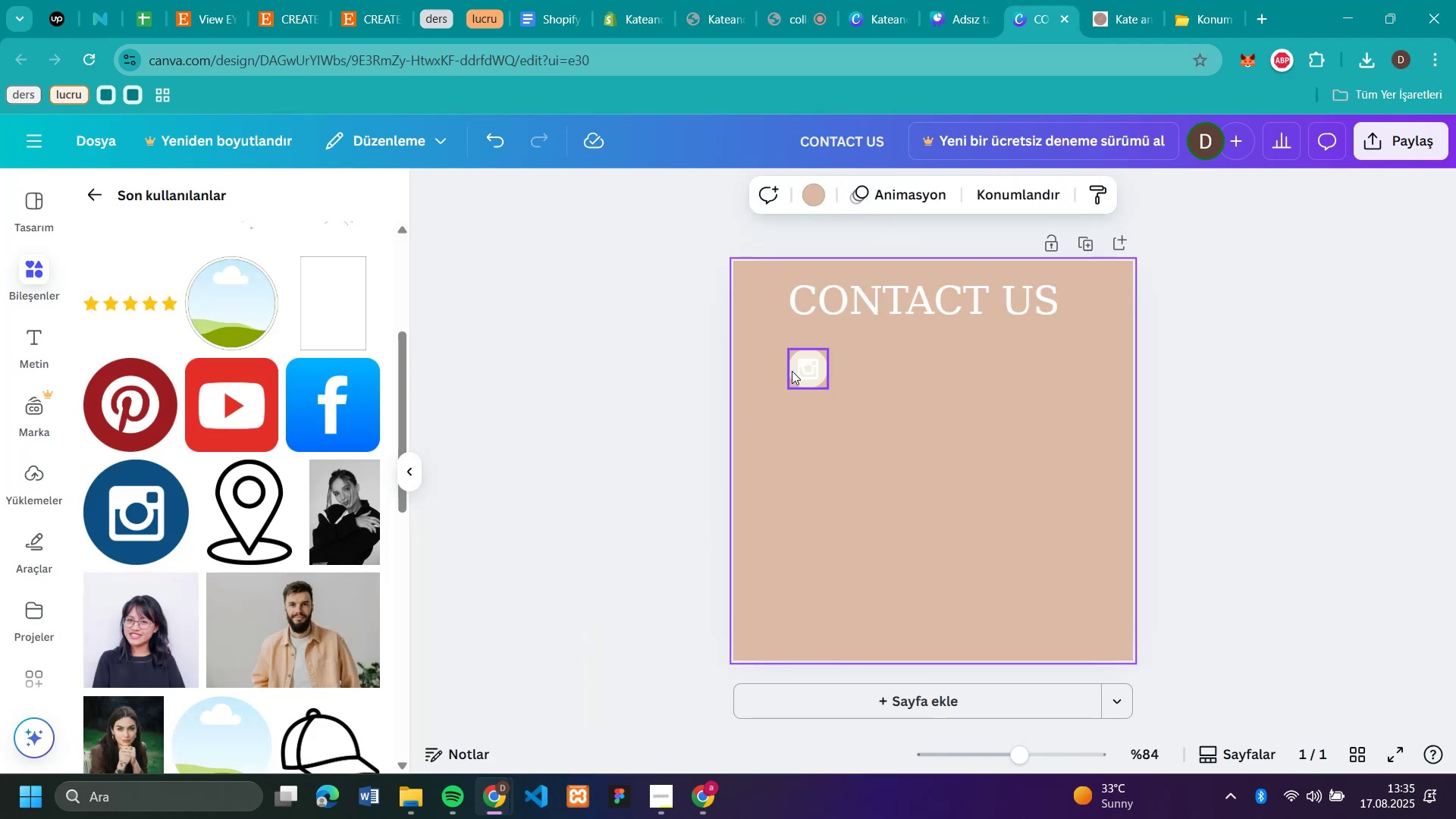 
left_click([817, 198])
 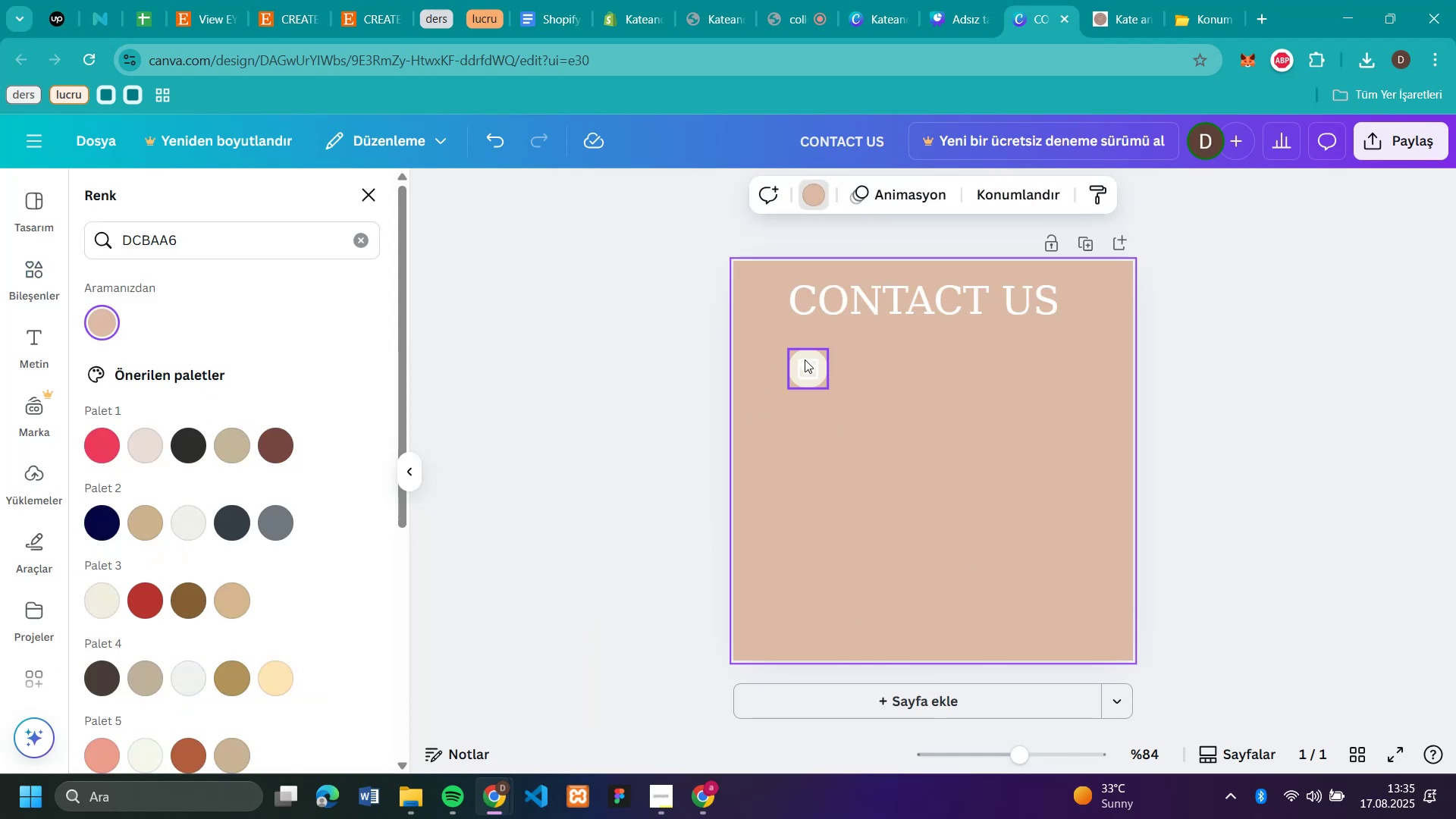 
left_click([805, 359])
 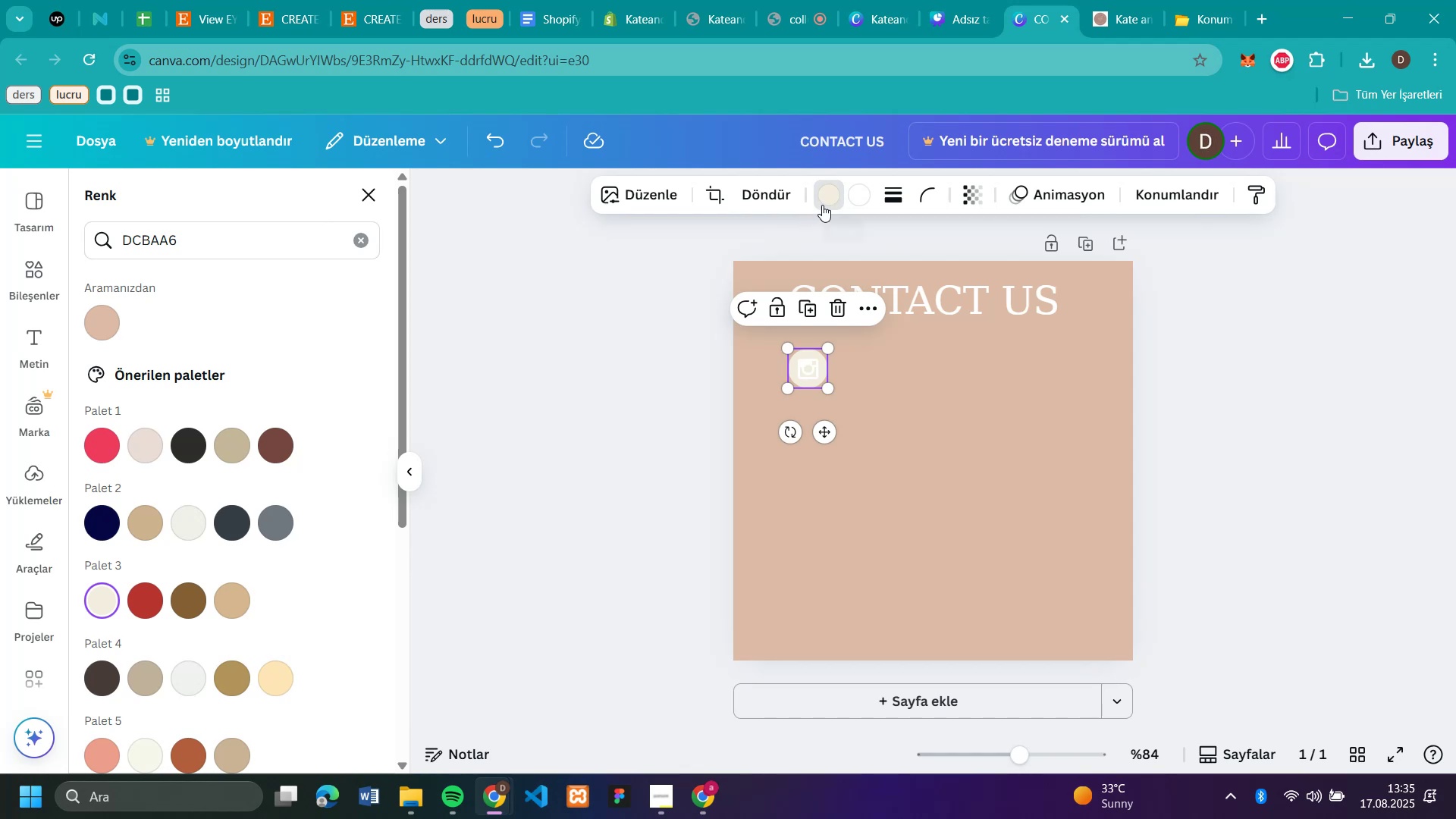 
left_click([822, 203])
 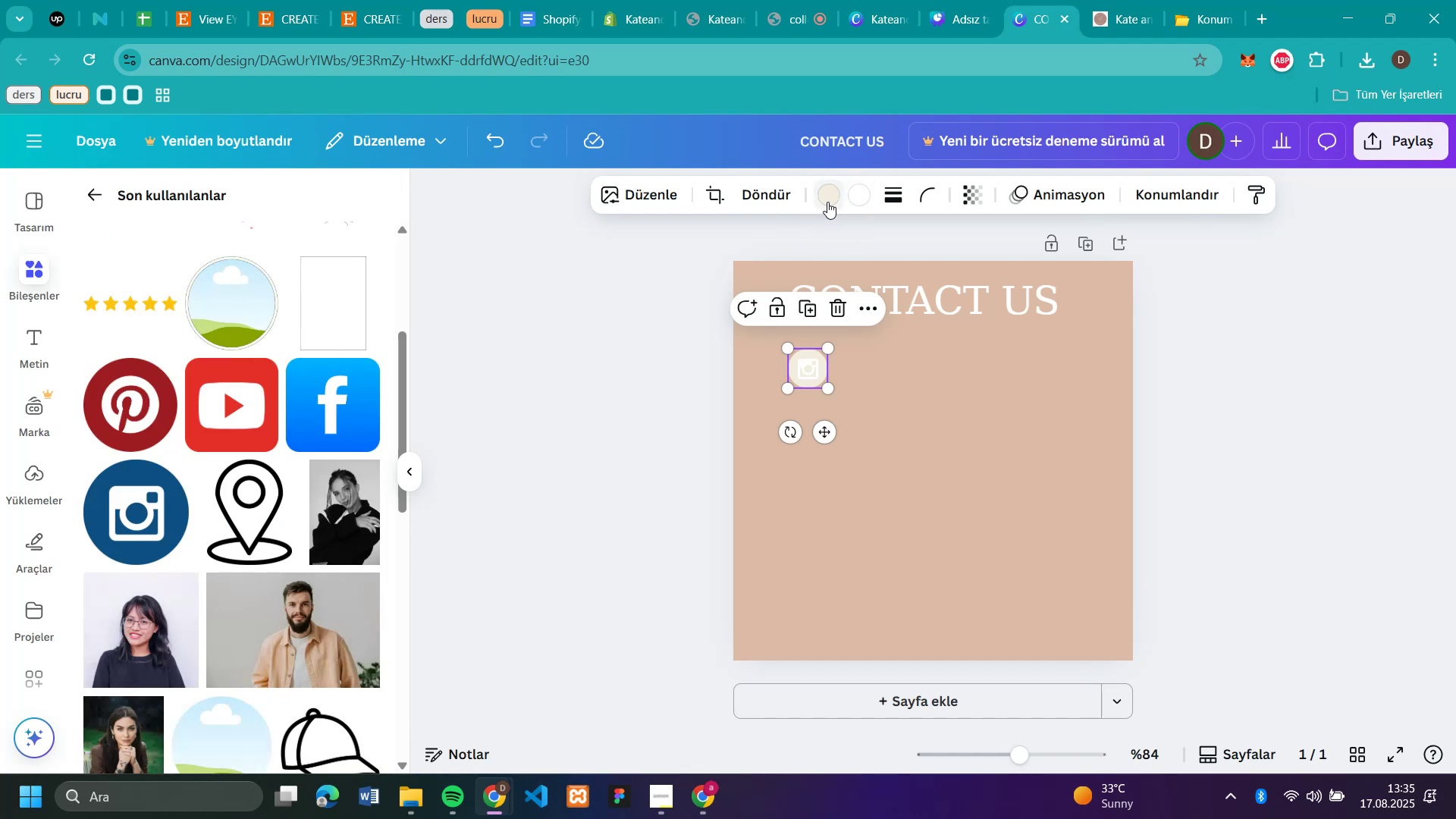 
left_click([829, 200])
 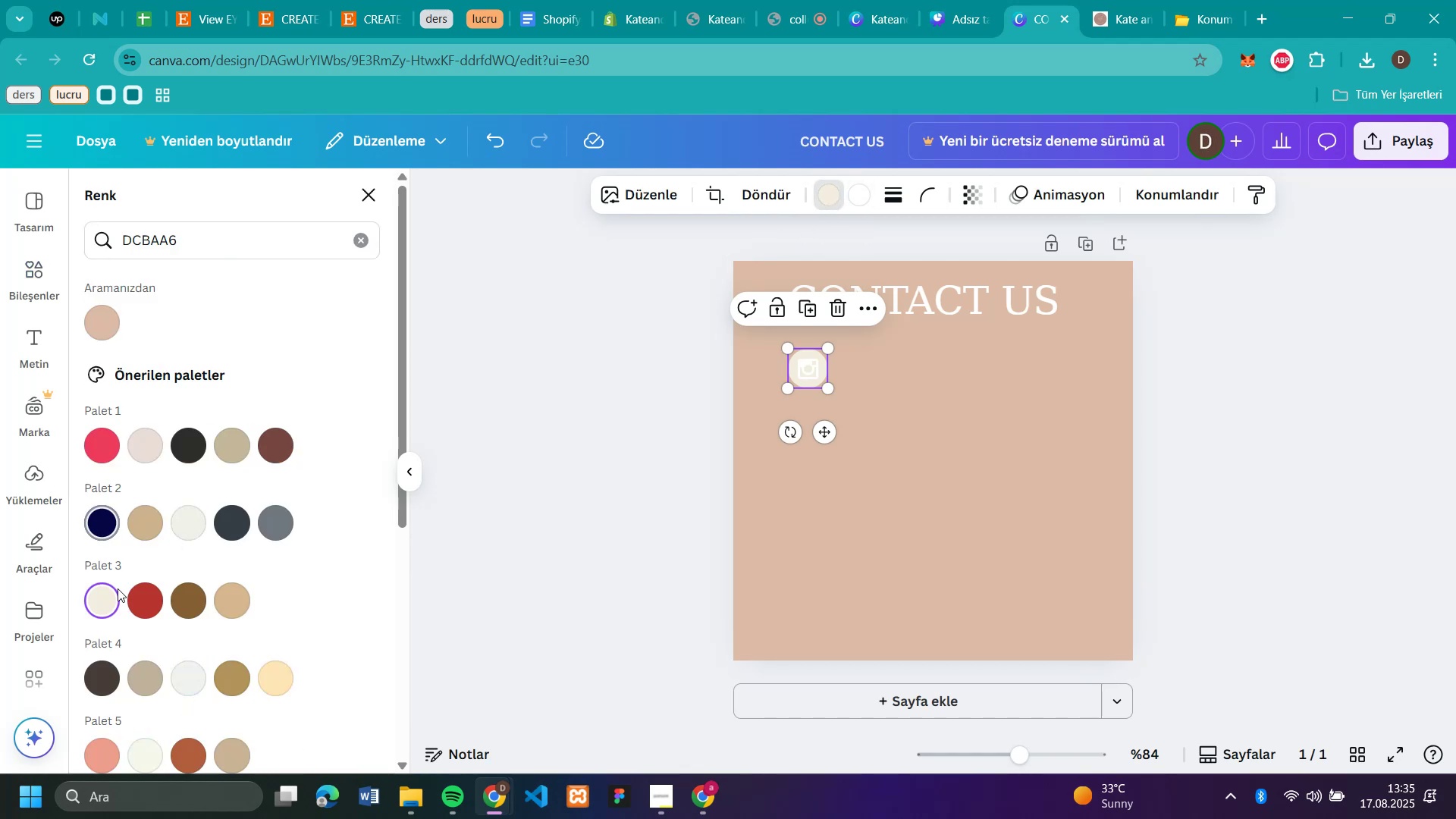 
scroll: coordinate [187, 611], scroll_direction: down, amount: 4.0
 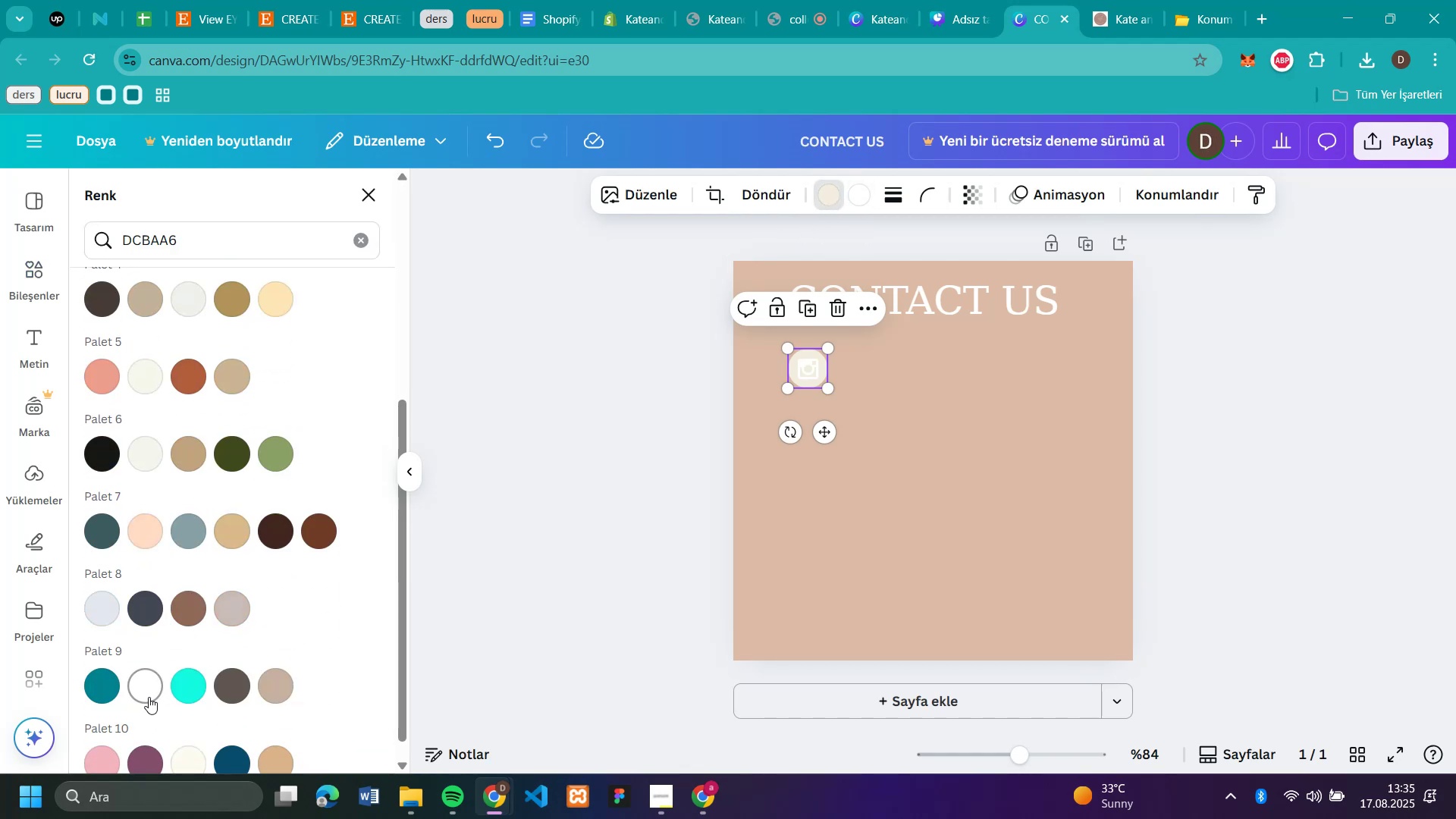 
left_click([149, 697])
 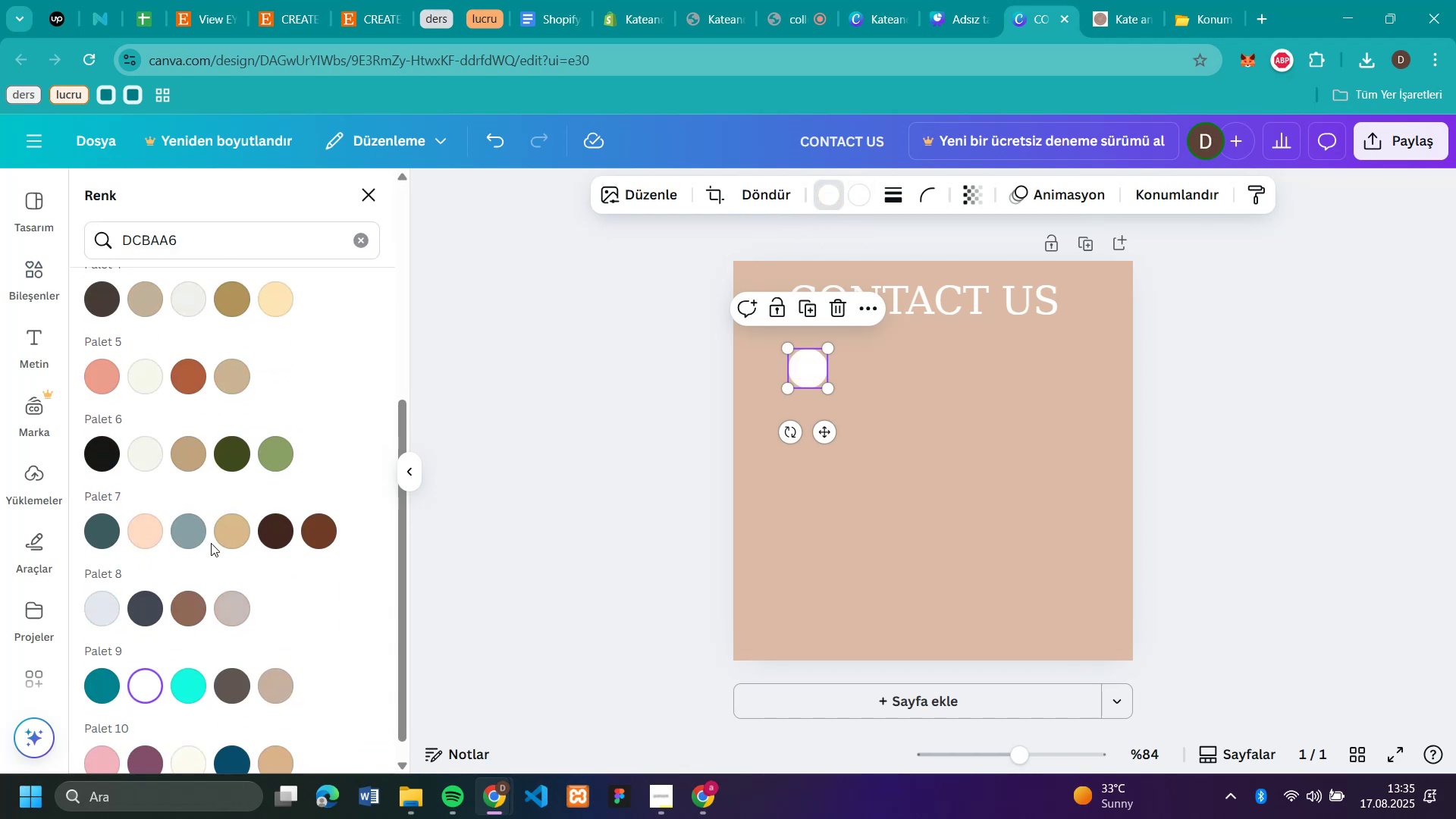 
left_click([140, 526])
 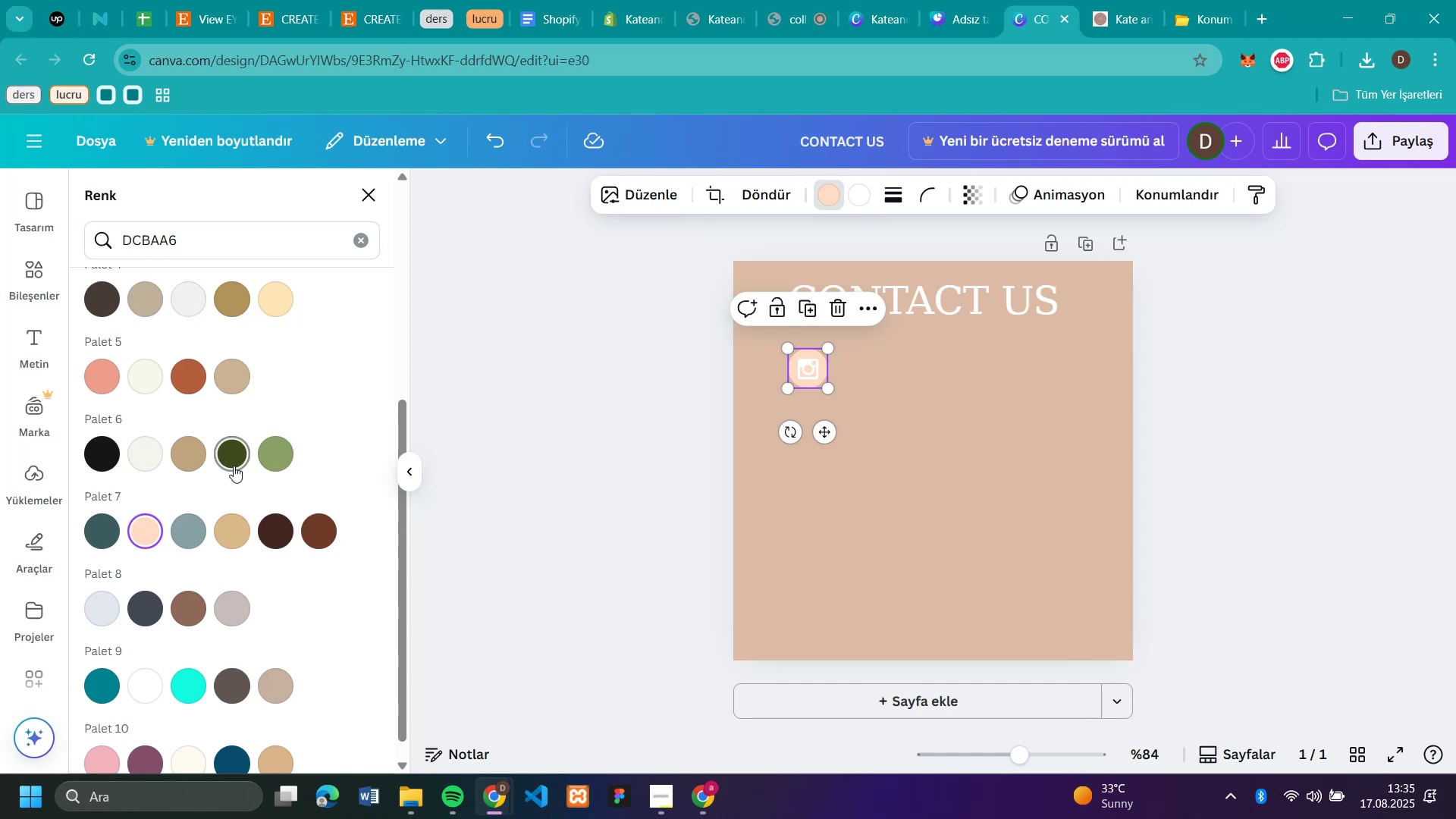 
scroll: coordinate [280, 555], scroll_direction: down, amount: 3.0
 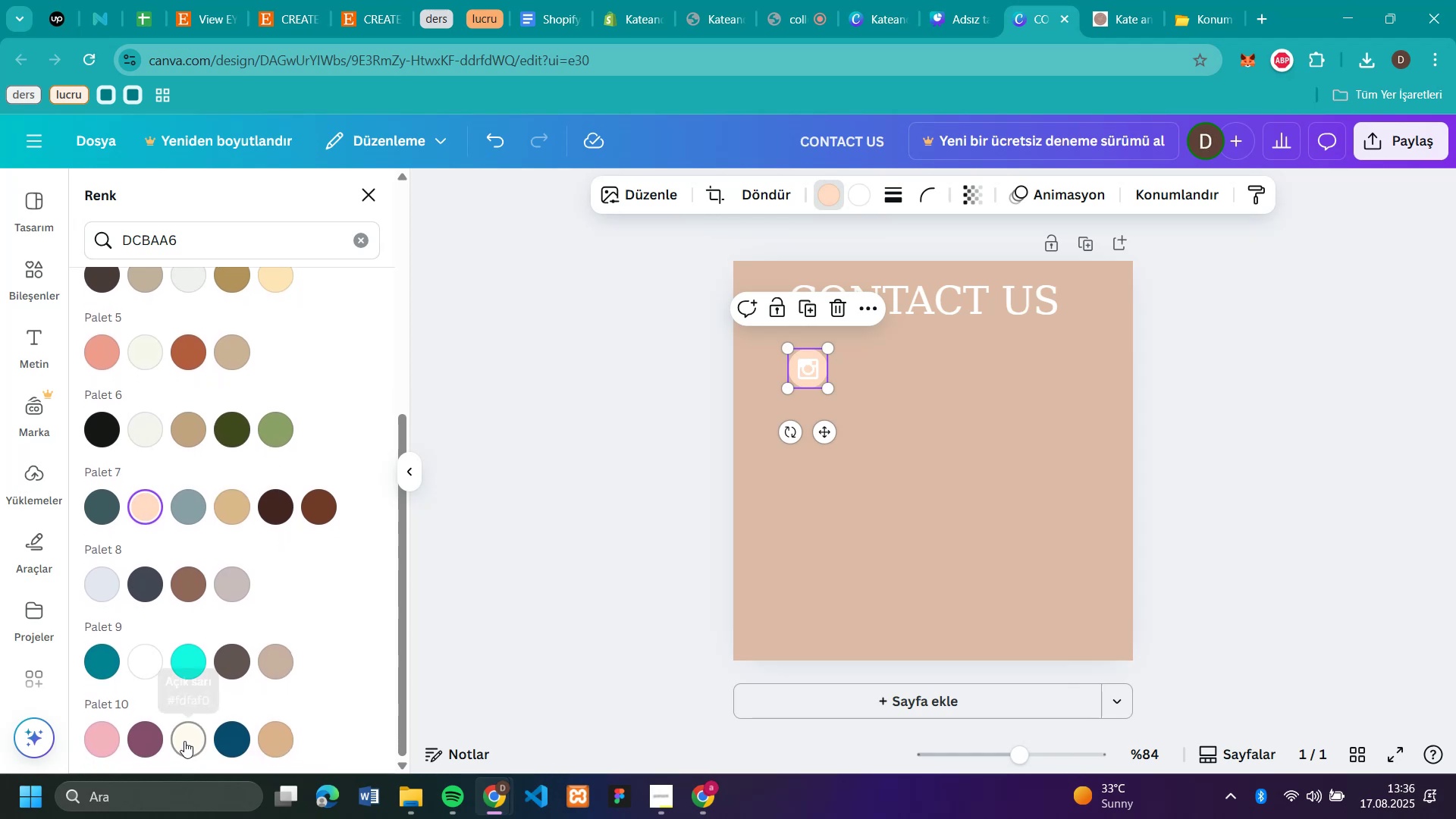 
left_click([185, 741])
 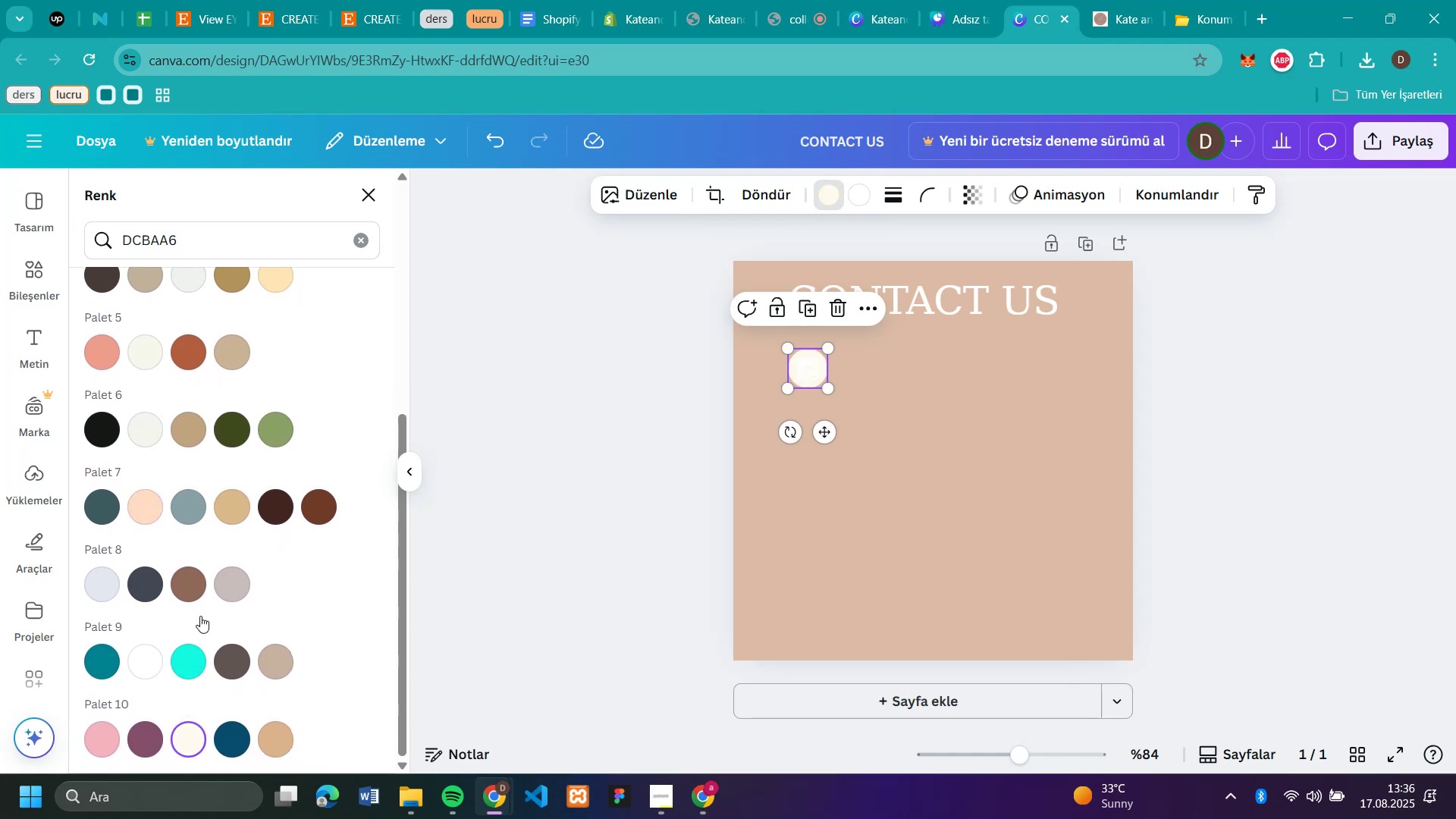 
scroll: coordinate [206, 557], scroll_direction: up, amount: 3.0
 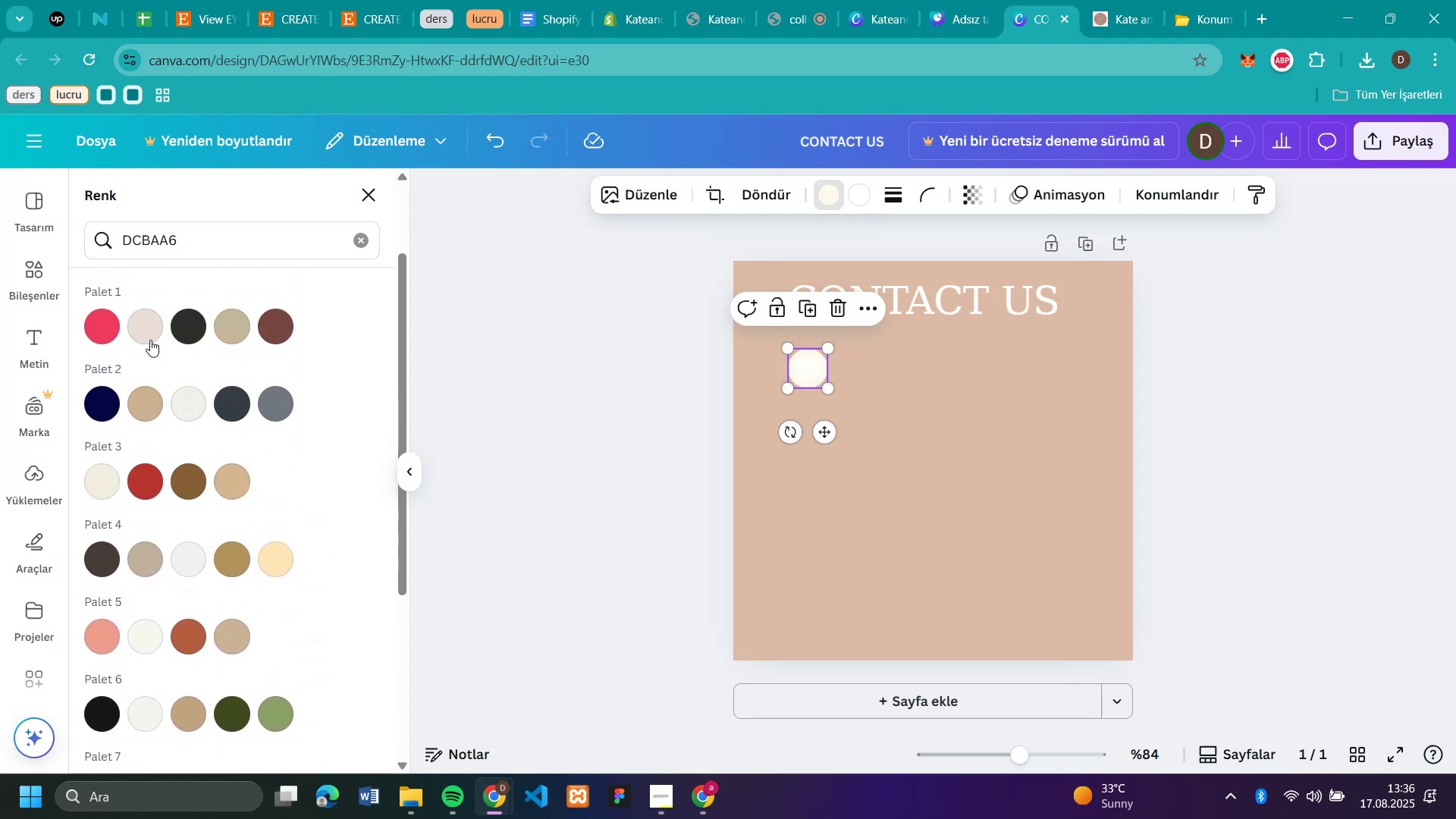 
left_click([149, 334])
 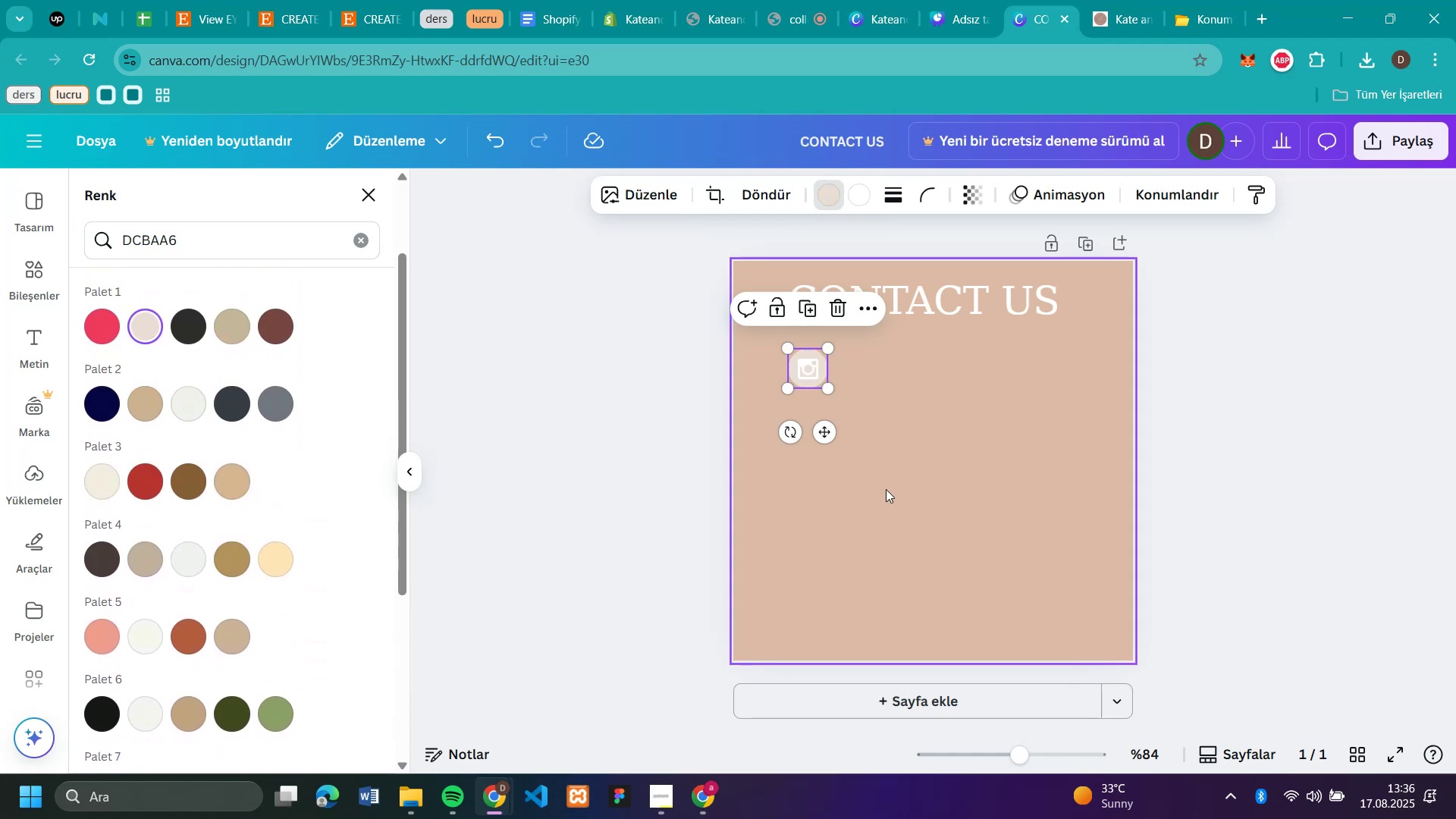 
left_click([886, 489])
 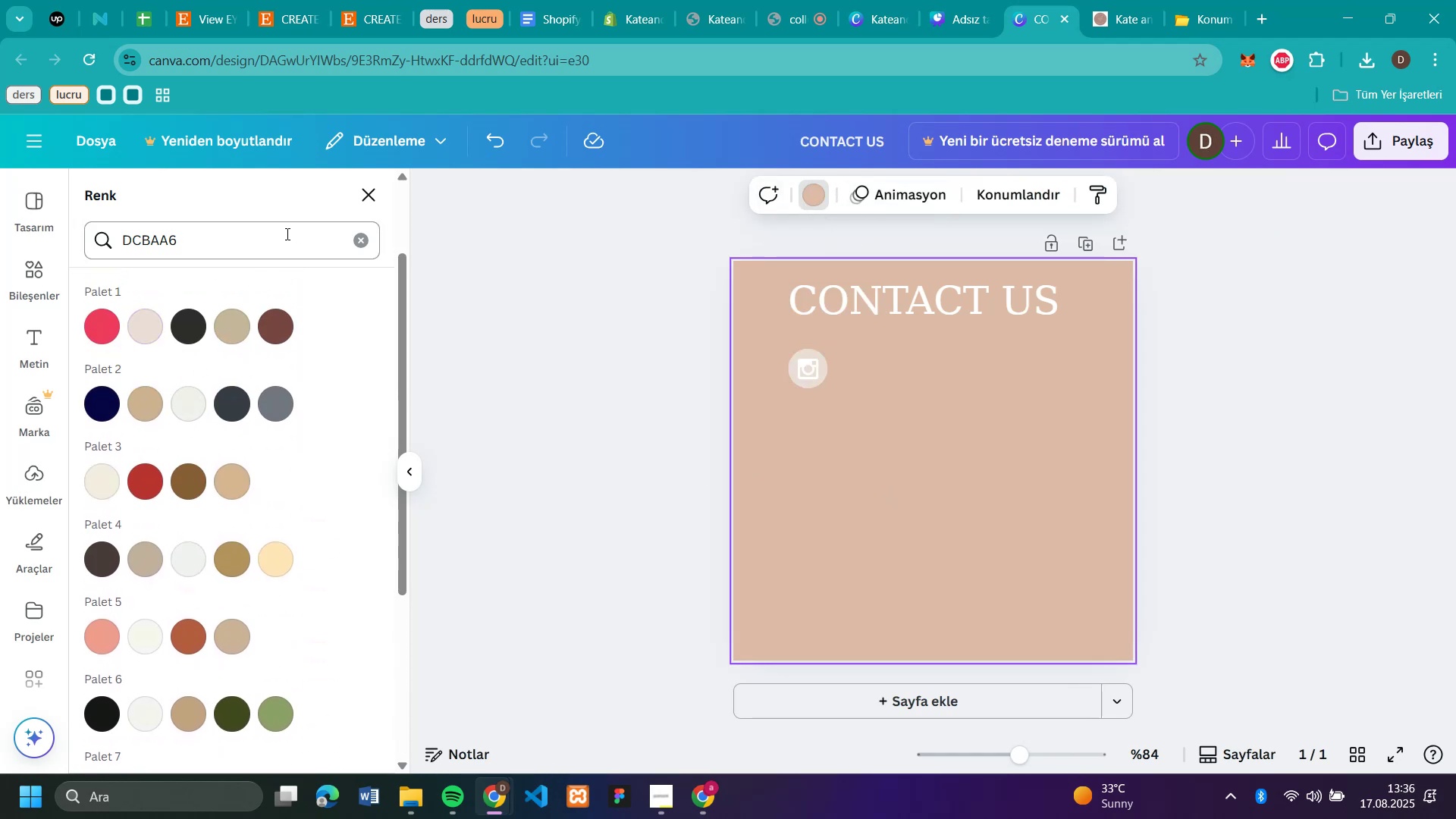 
left_click([369, 197])
 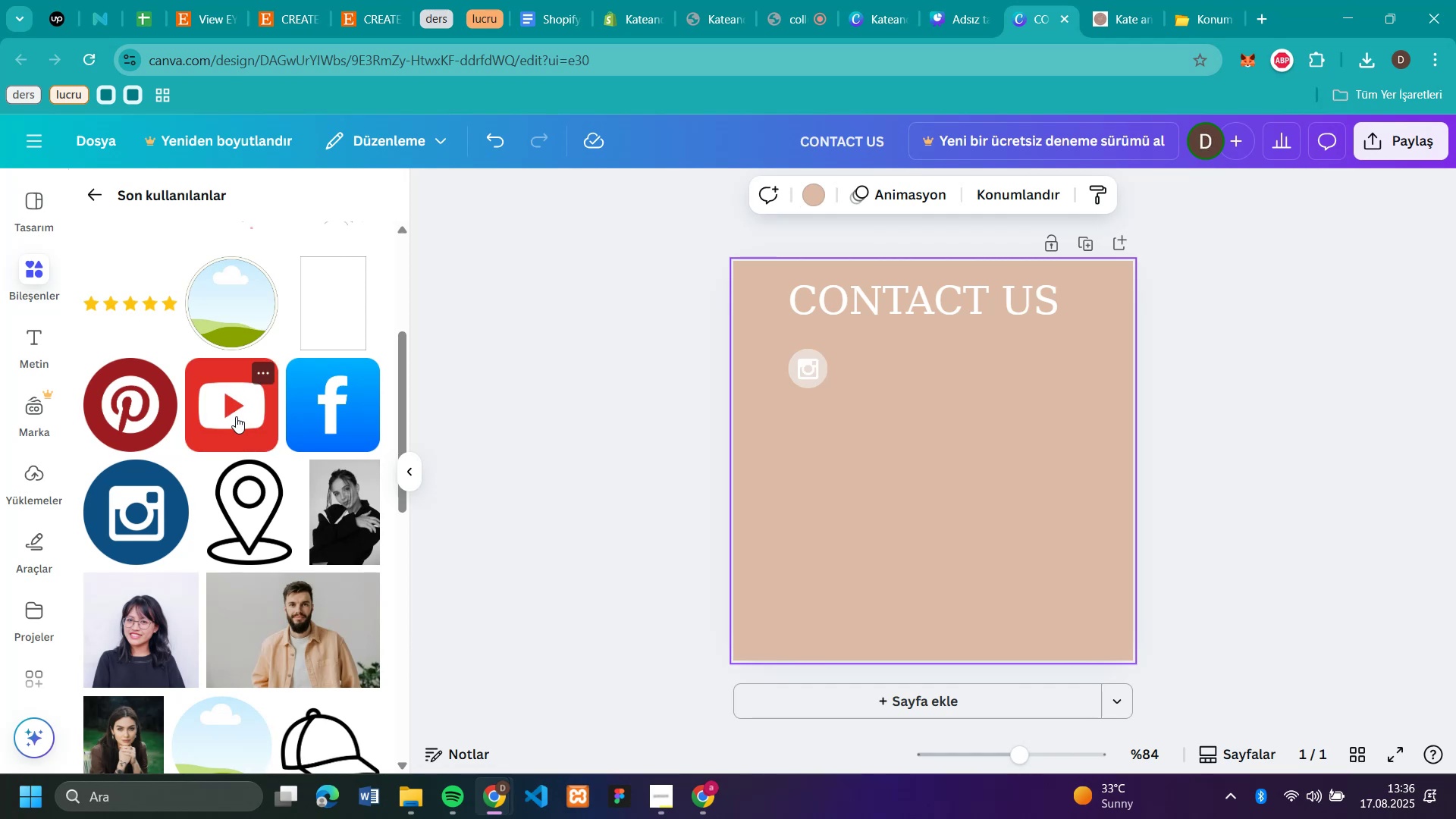 
left_click_drag(start_coordinate=[337, 421], to_coordinate=[911, 475])
 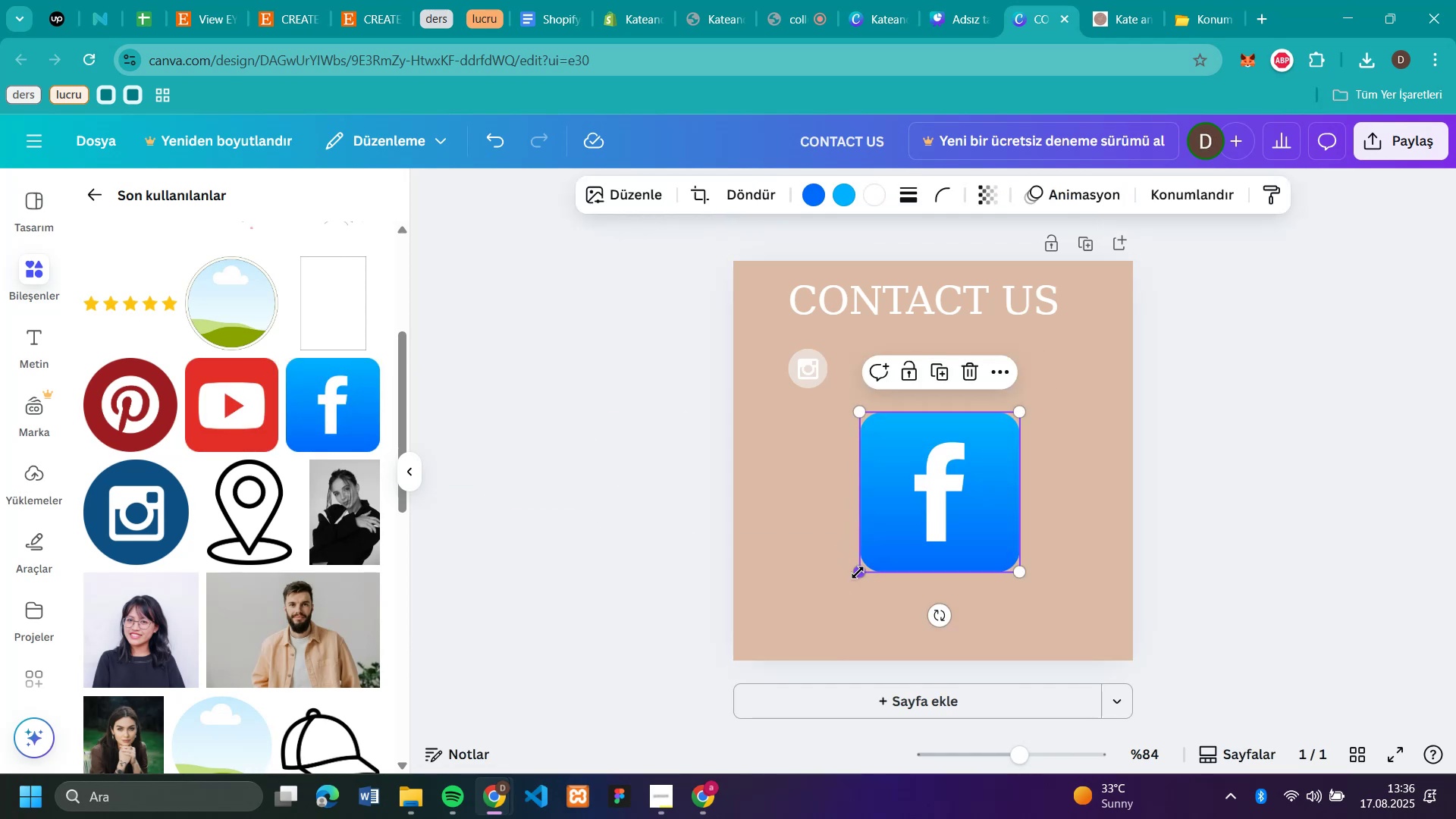 
left_click_drag(start_coordinate=[860, 566], to_coordinate=[984, 423])
 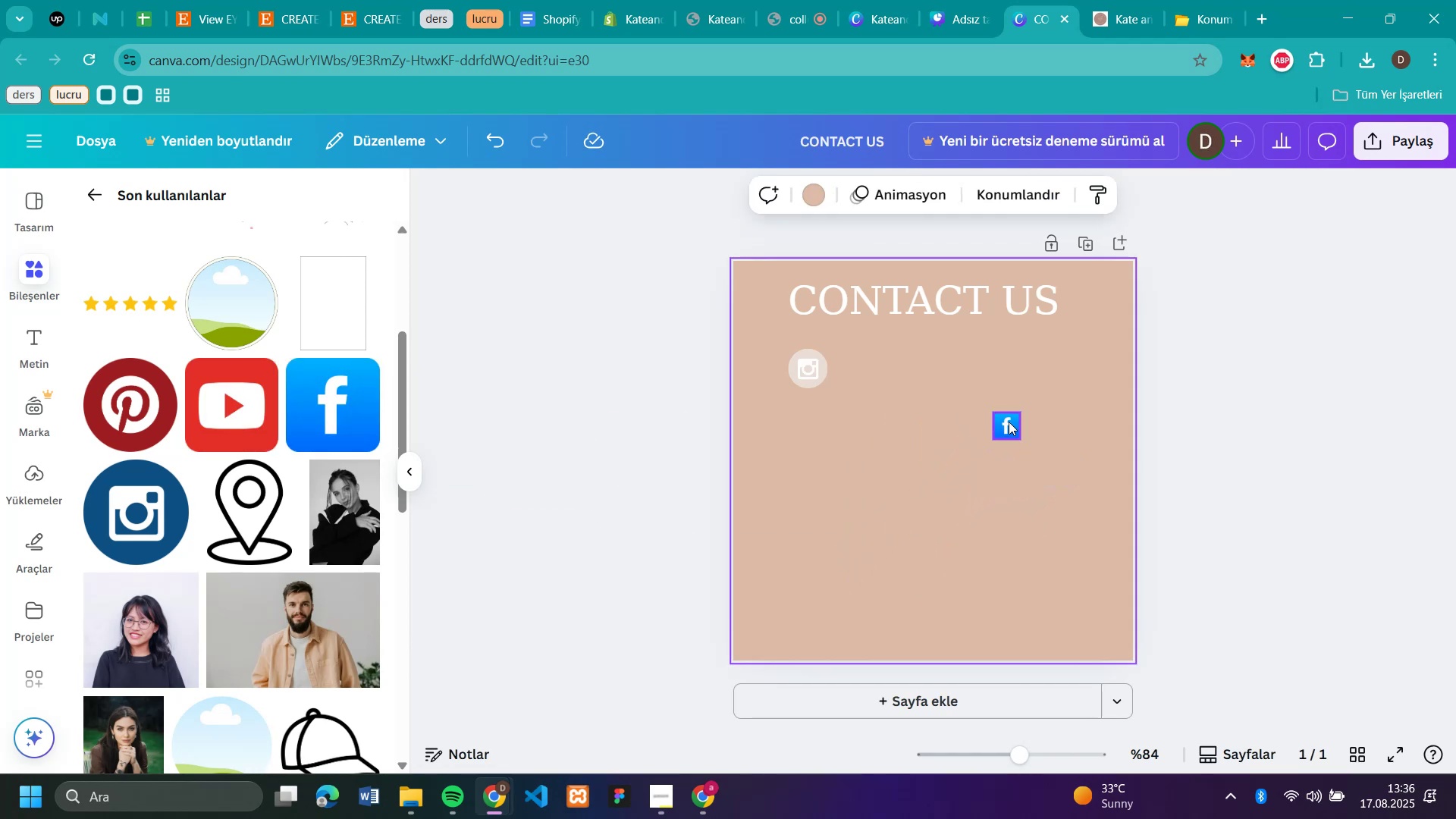 
left_click_drag(start_coordinate=[1012, 419], to_coordinate=[869, 358])
 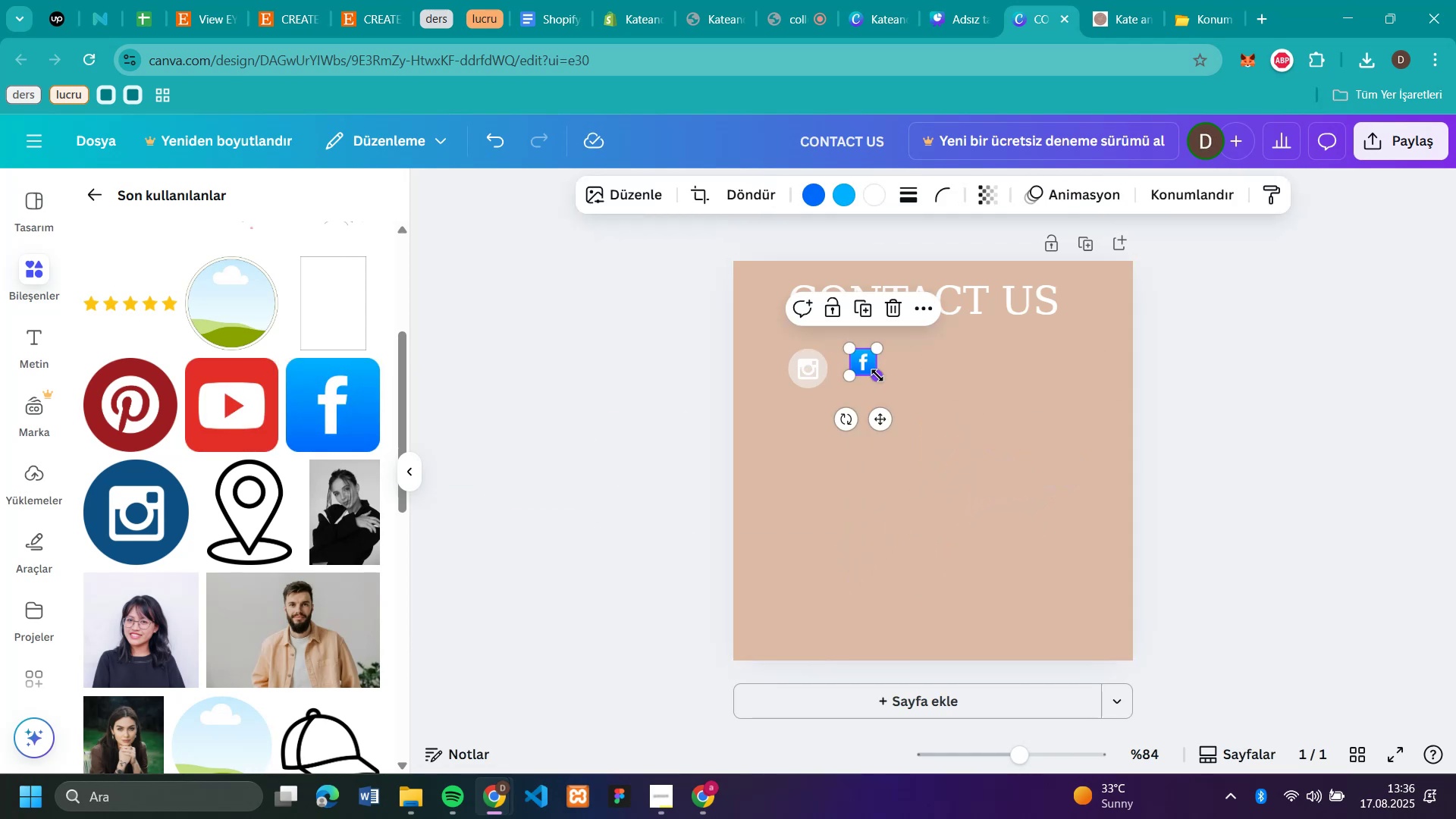 
left_click_drag(start_coordinate=[878, 375], to_coordinate=[887, 381])
 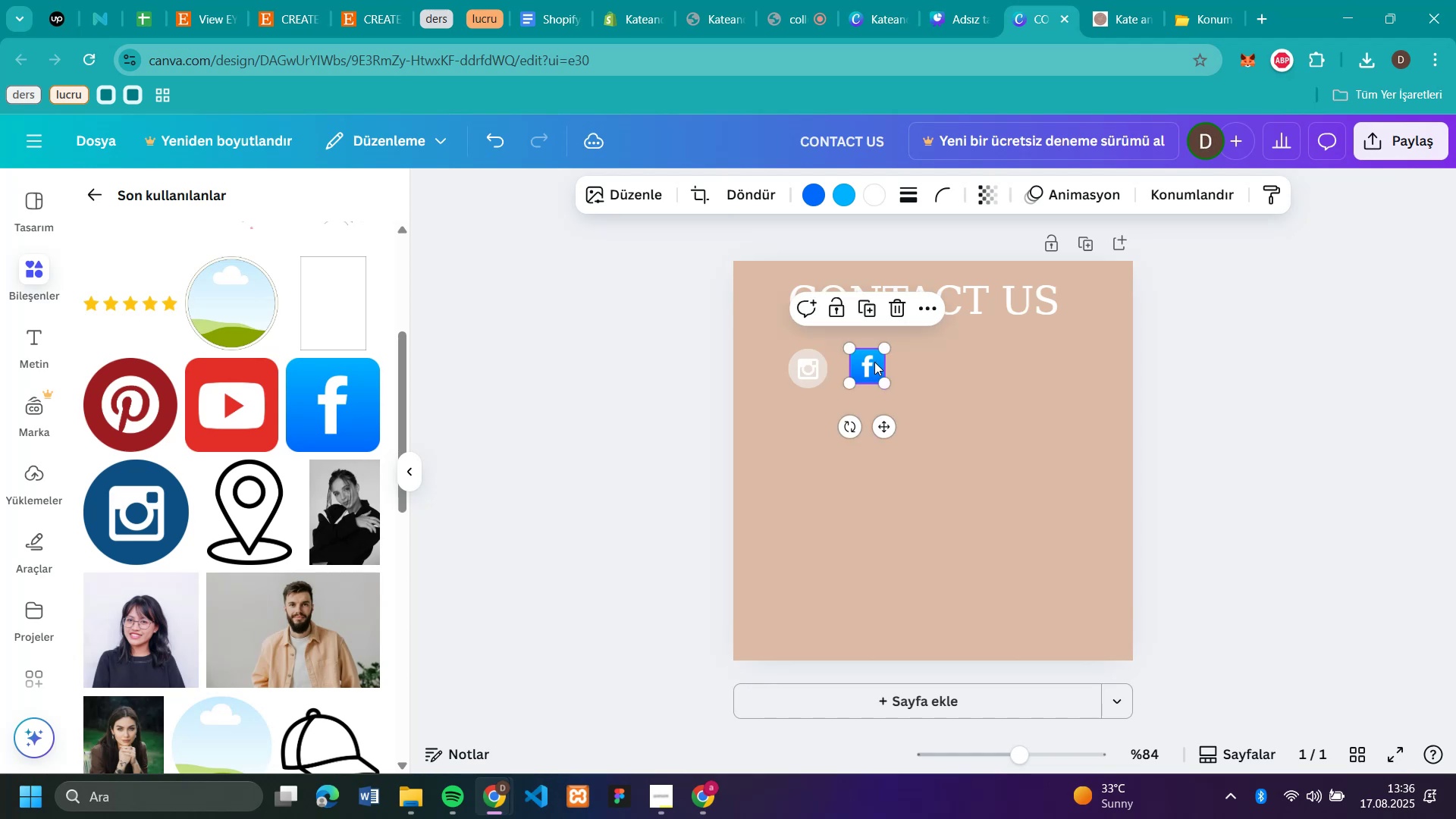 
left_click_drag(start_coordinate=[874, 364], to_coordinate=[868, 368])
 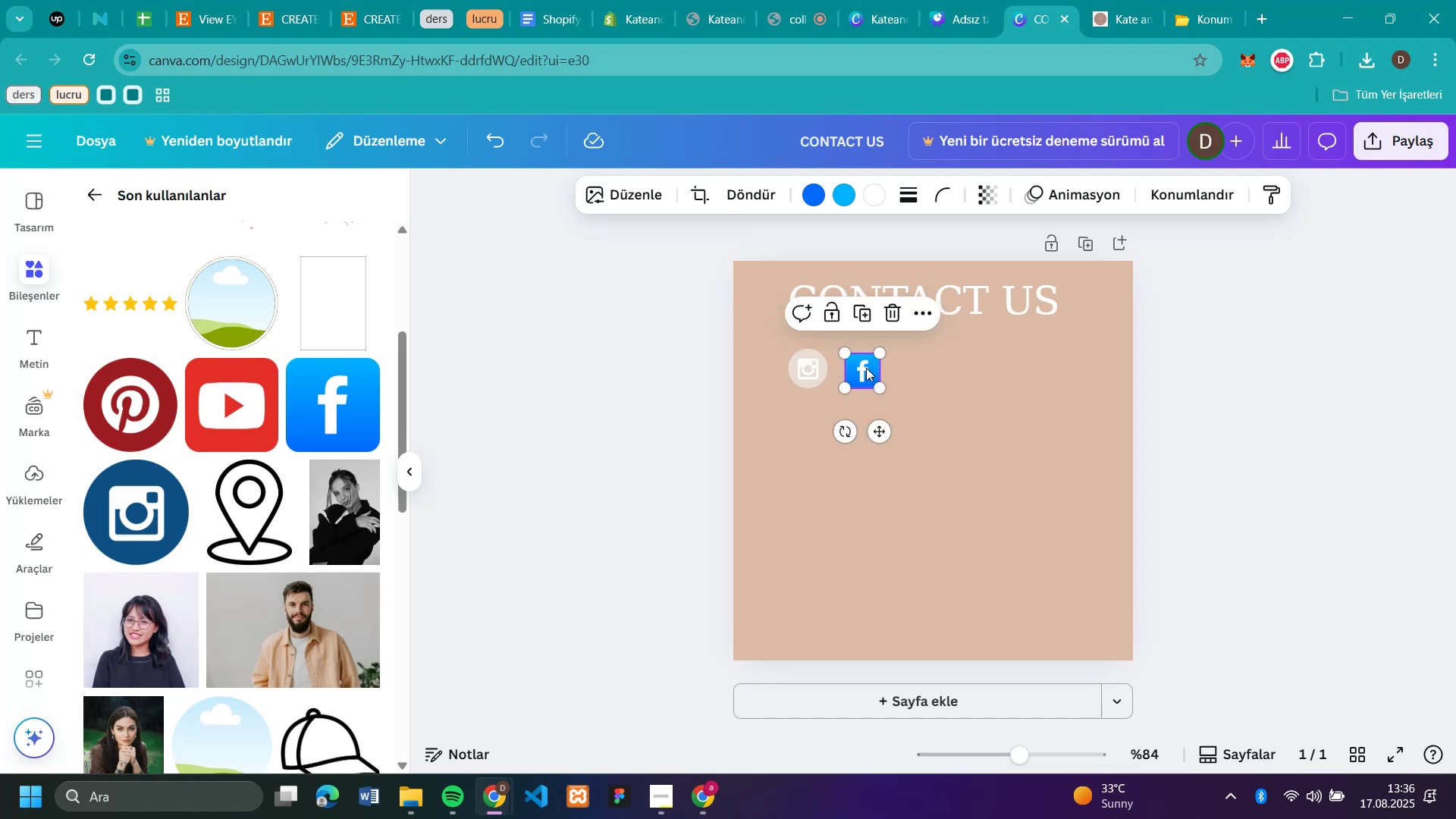 
left_click_drag(start_coordinate=[866, 368], to_coordinate=[858, 366])
 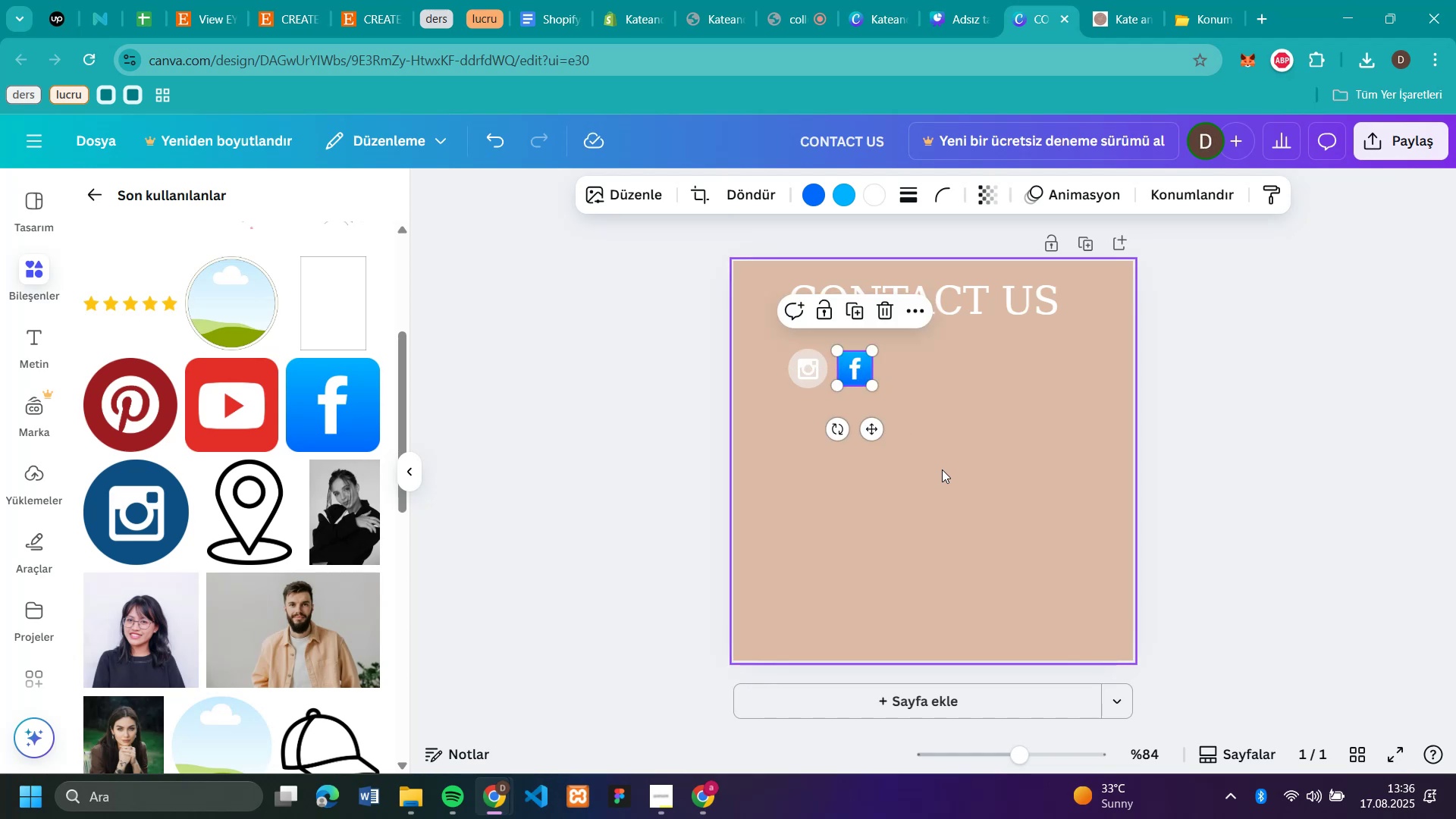 
left_click([942, 469])
 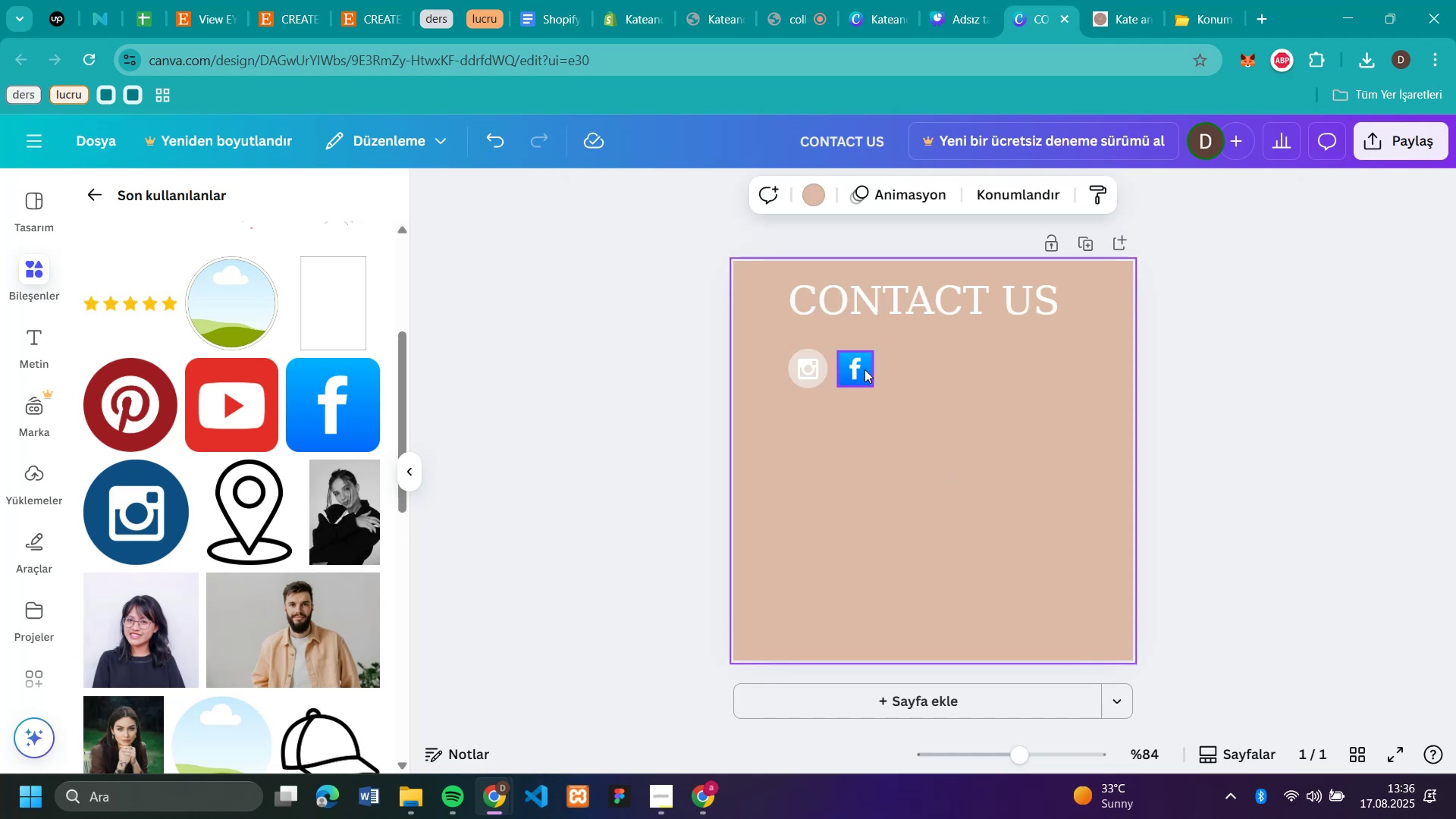 
left_click([864, 369])
 